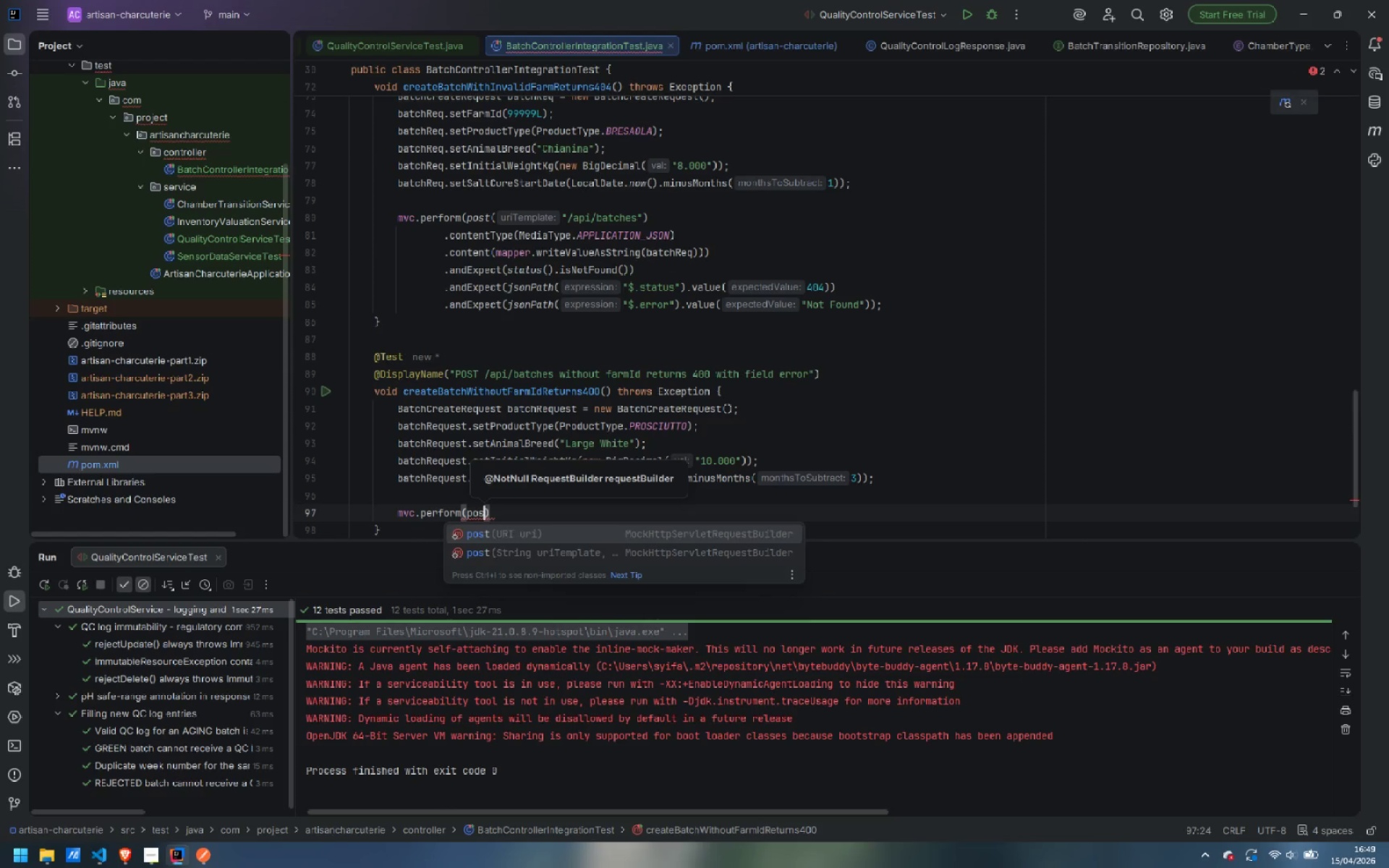 
key(Enter)
 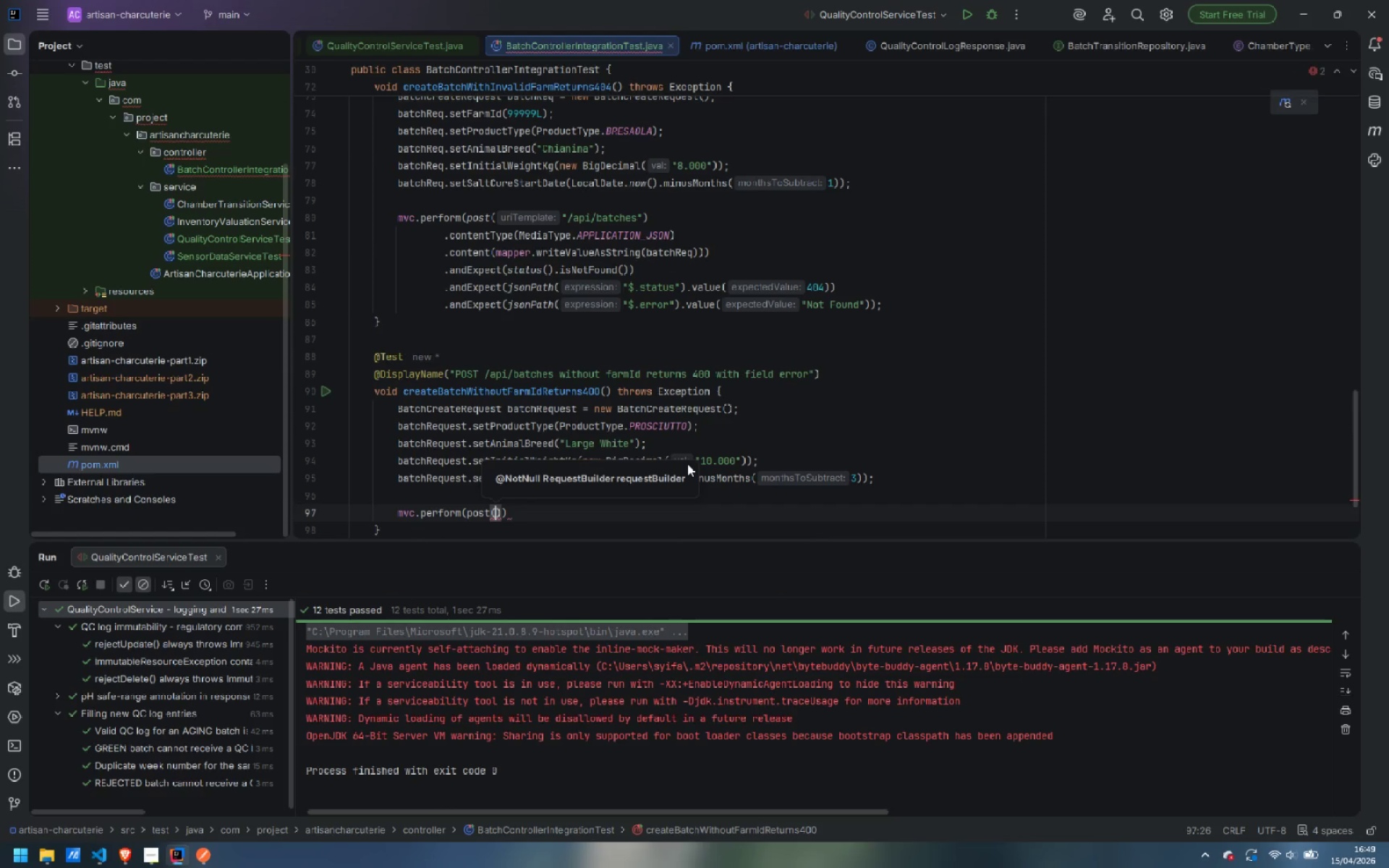 
type("/api/batches)
 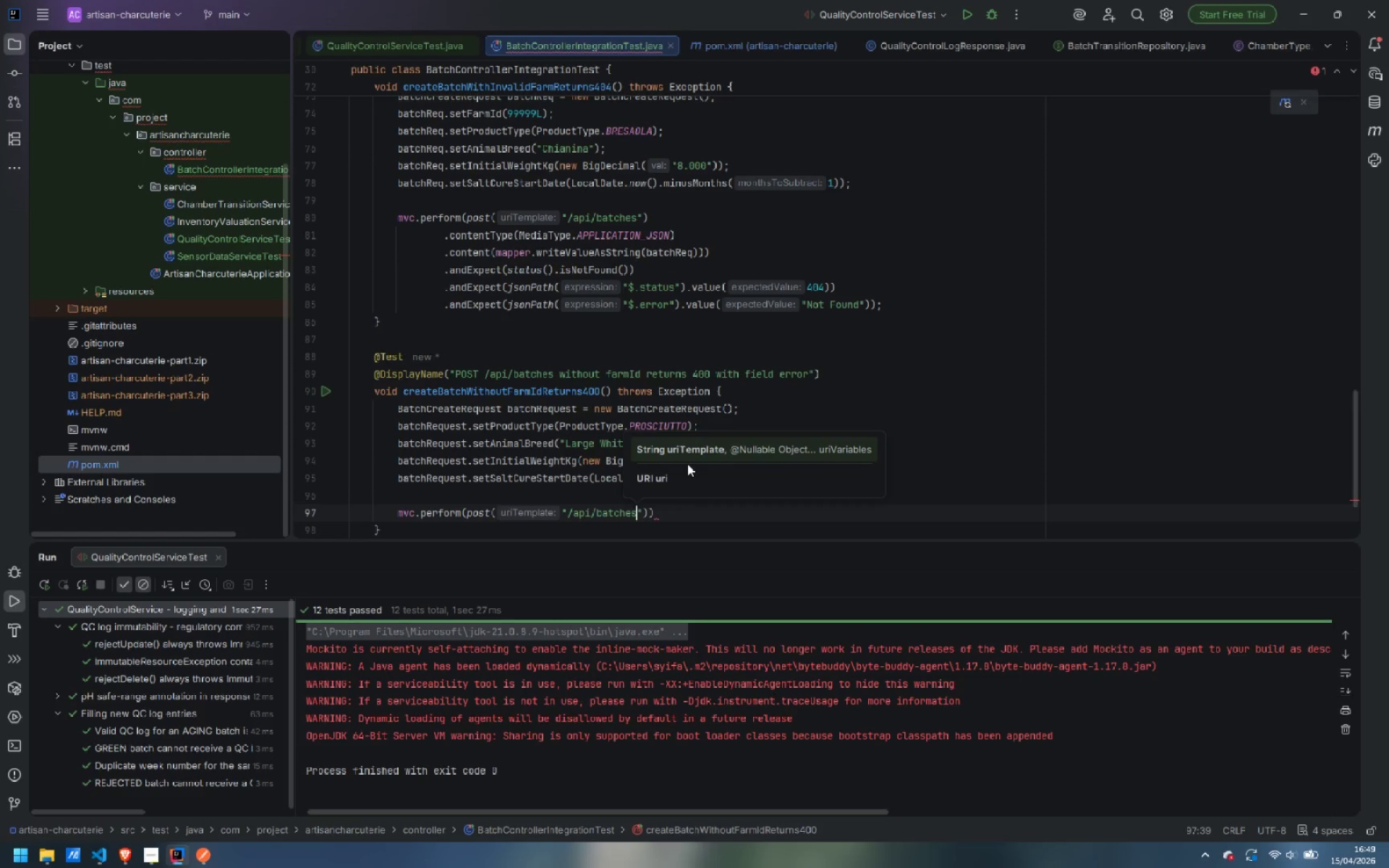 
key(ArrowRight)
 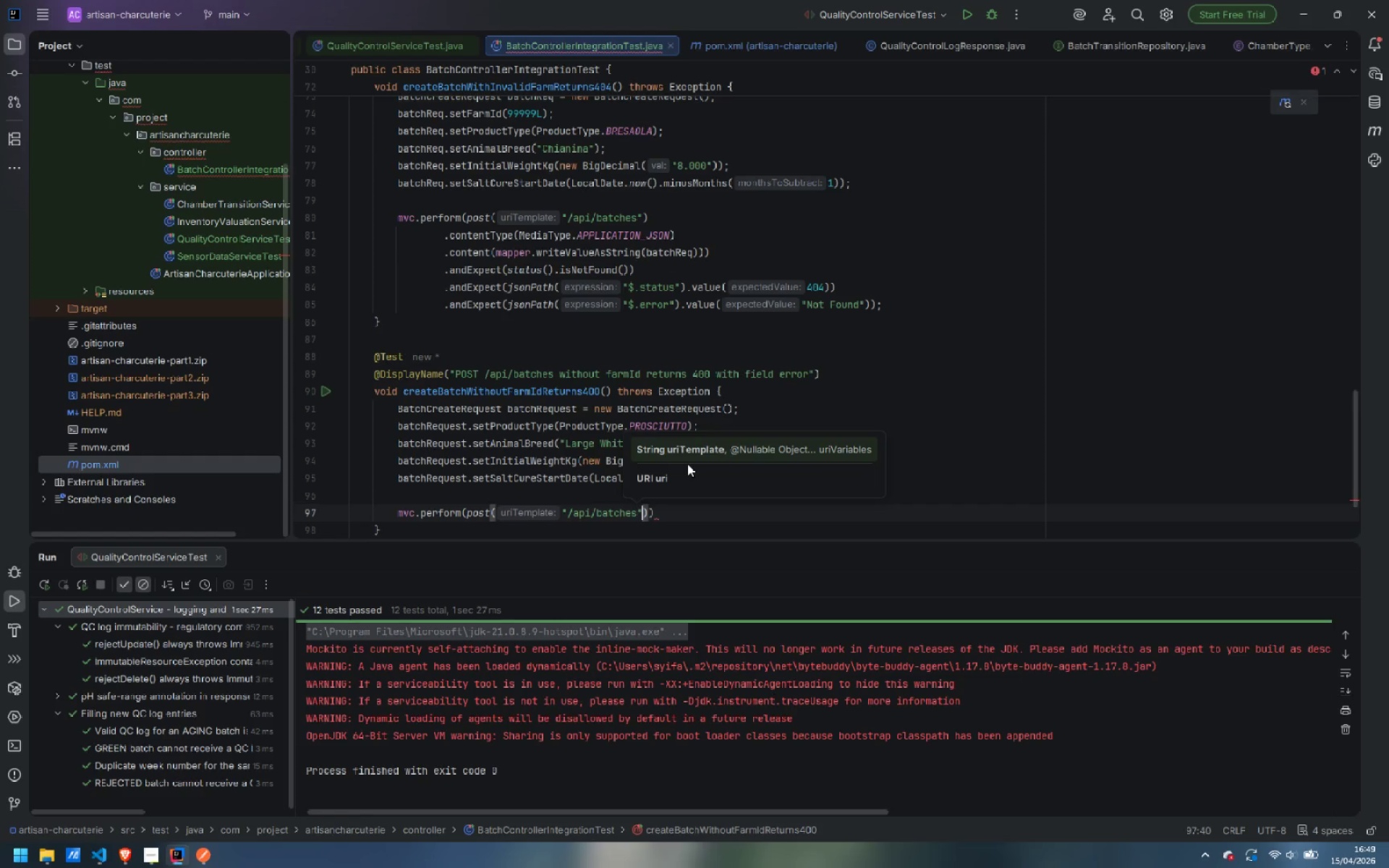 
key(ArrowRight)
 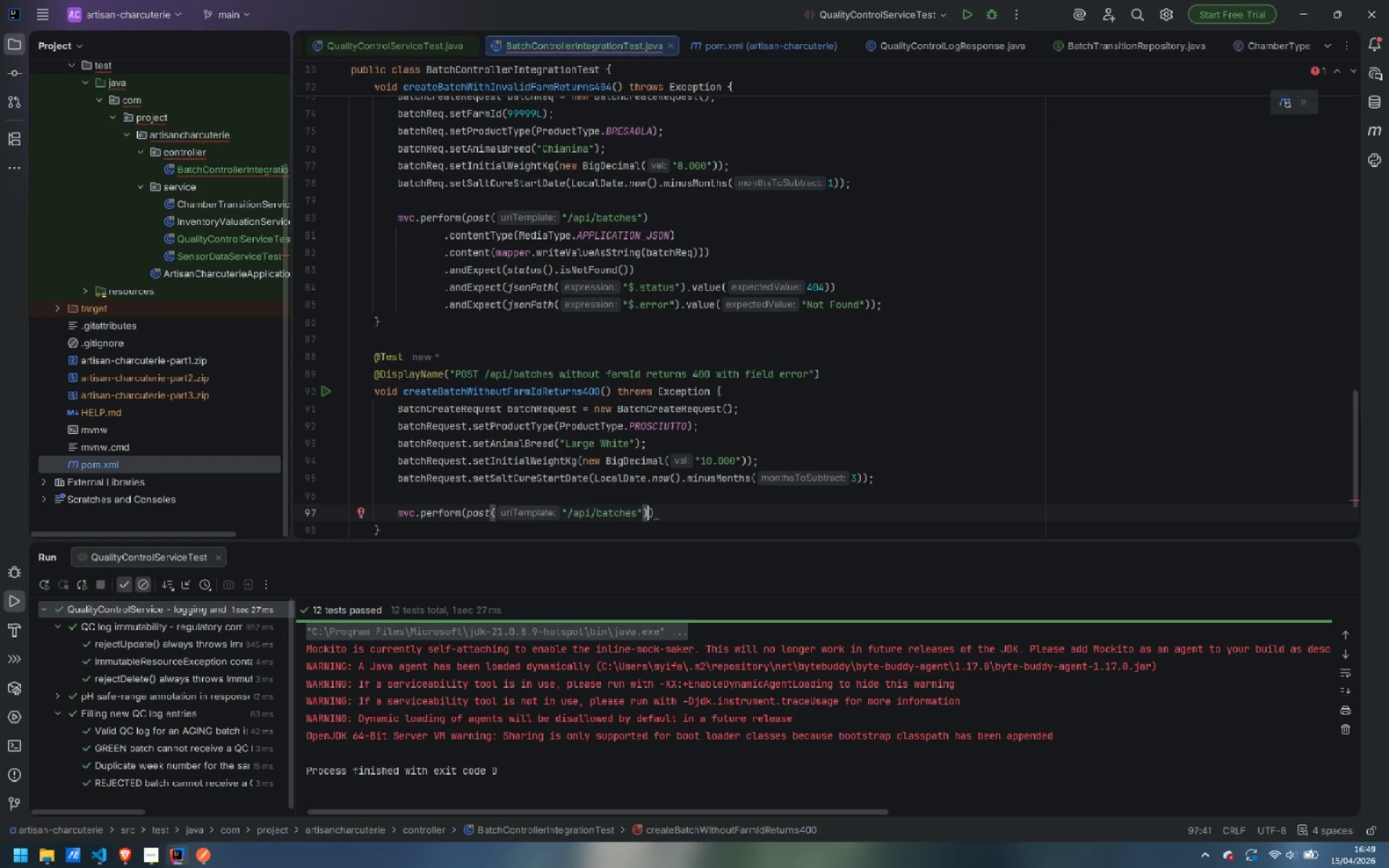 
key(Enter)
 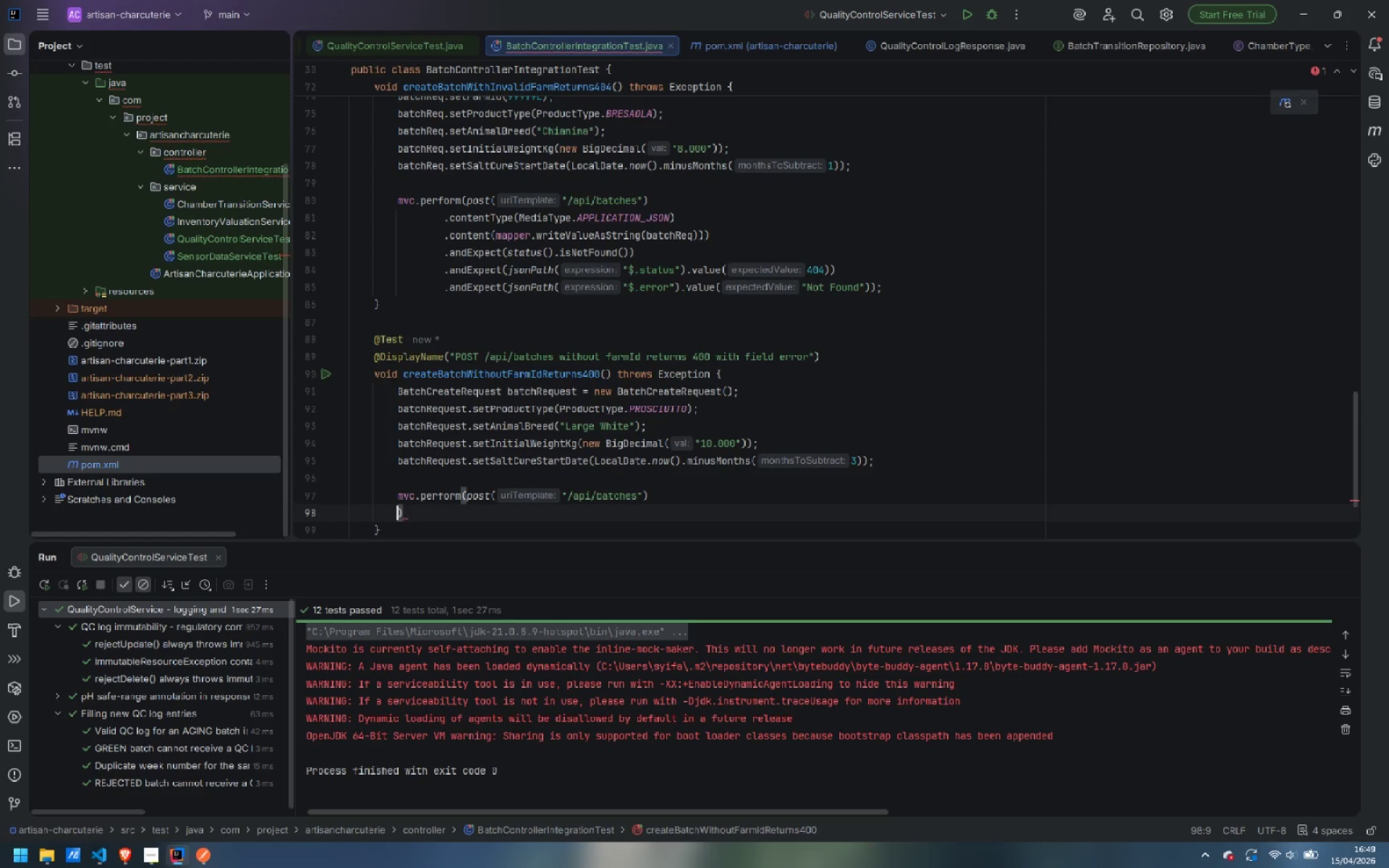 
key(Enter)
 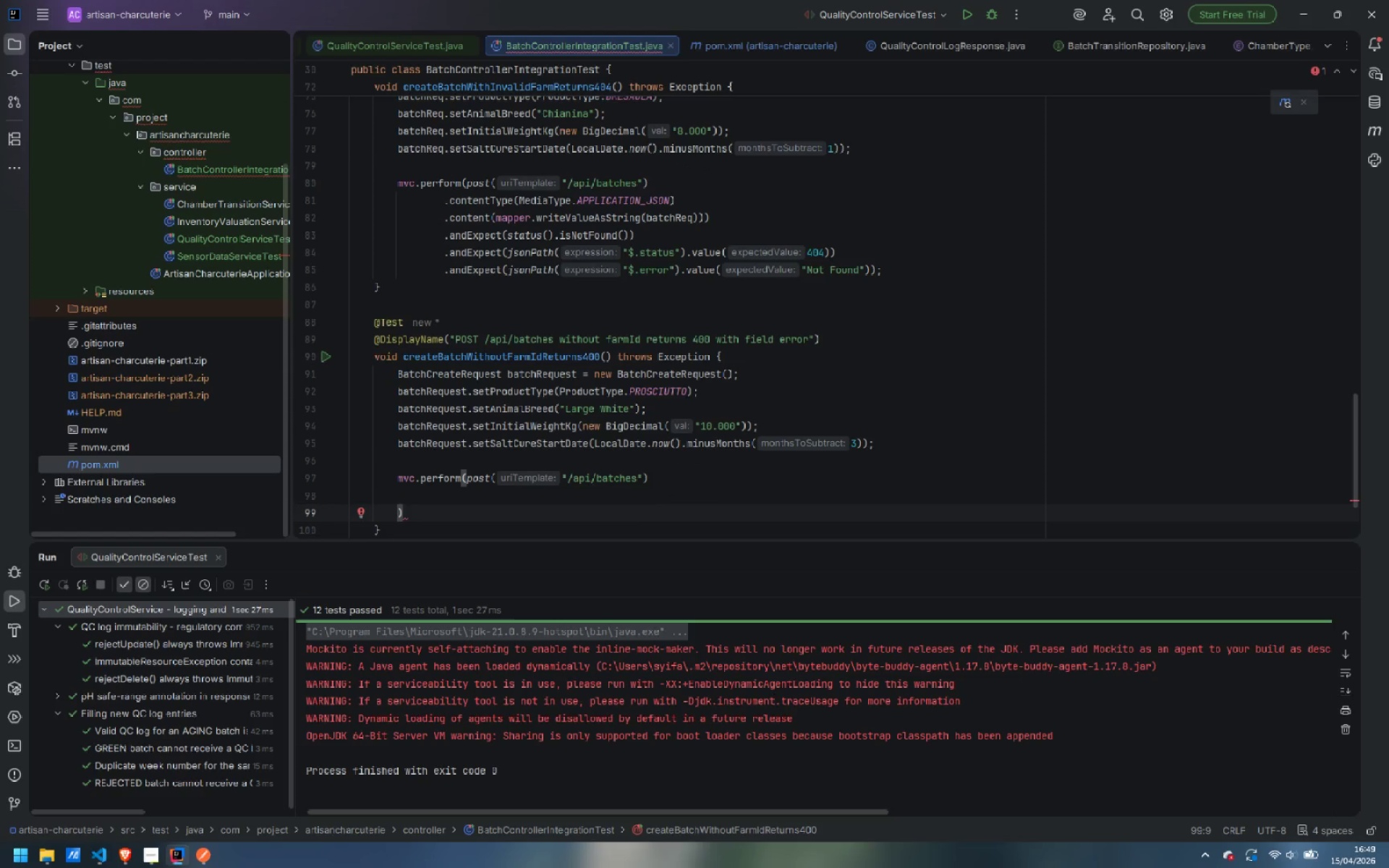 
key(ArrowDown)
 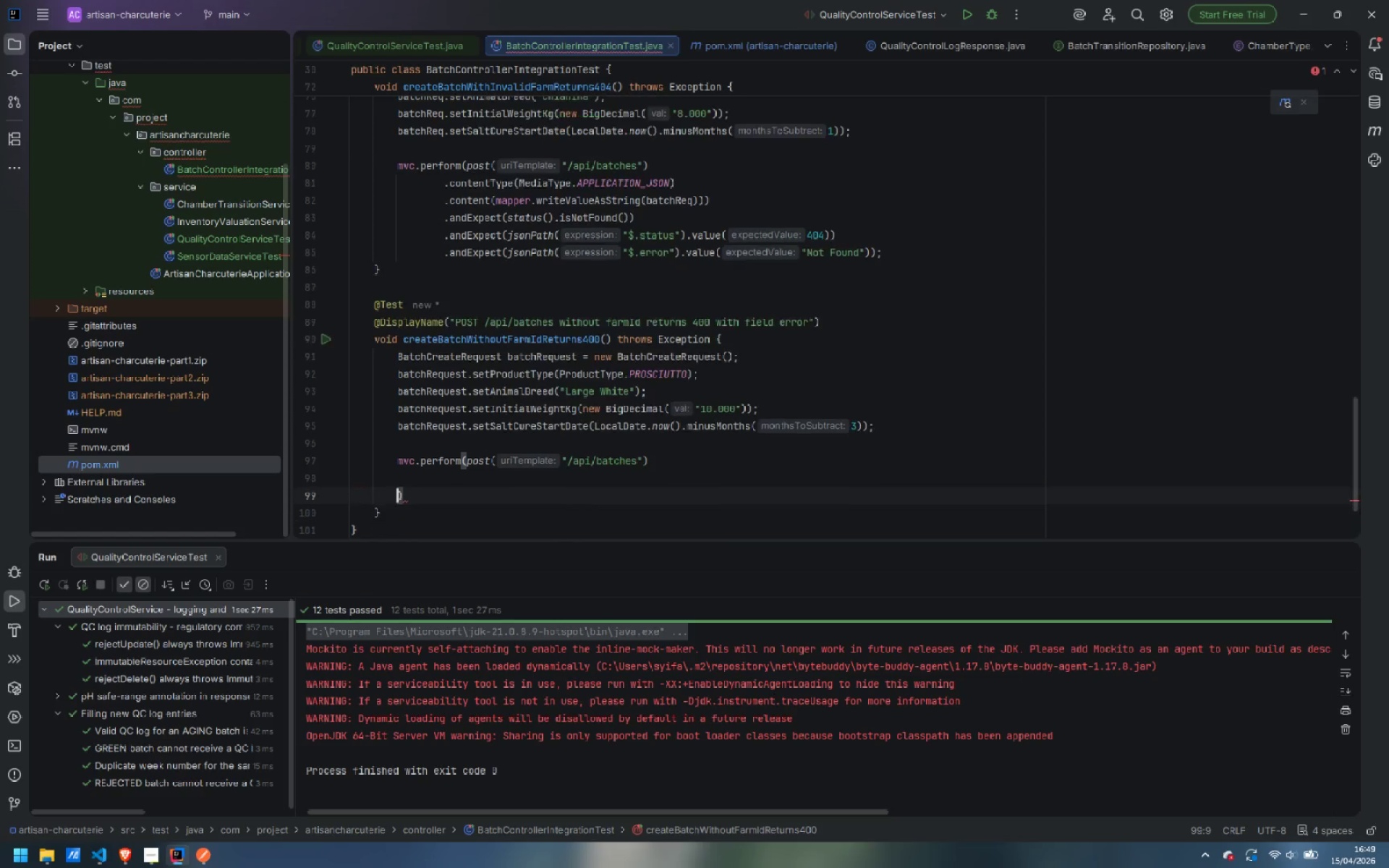 
key(ArrowUp)
 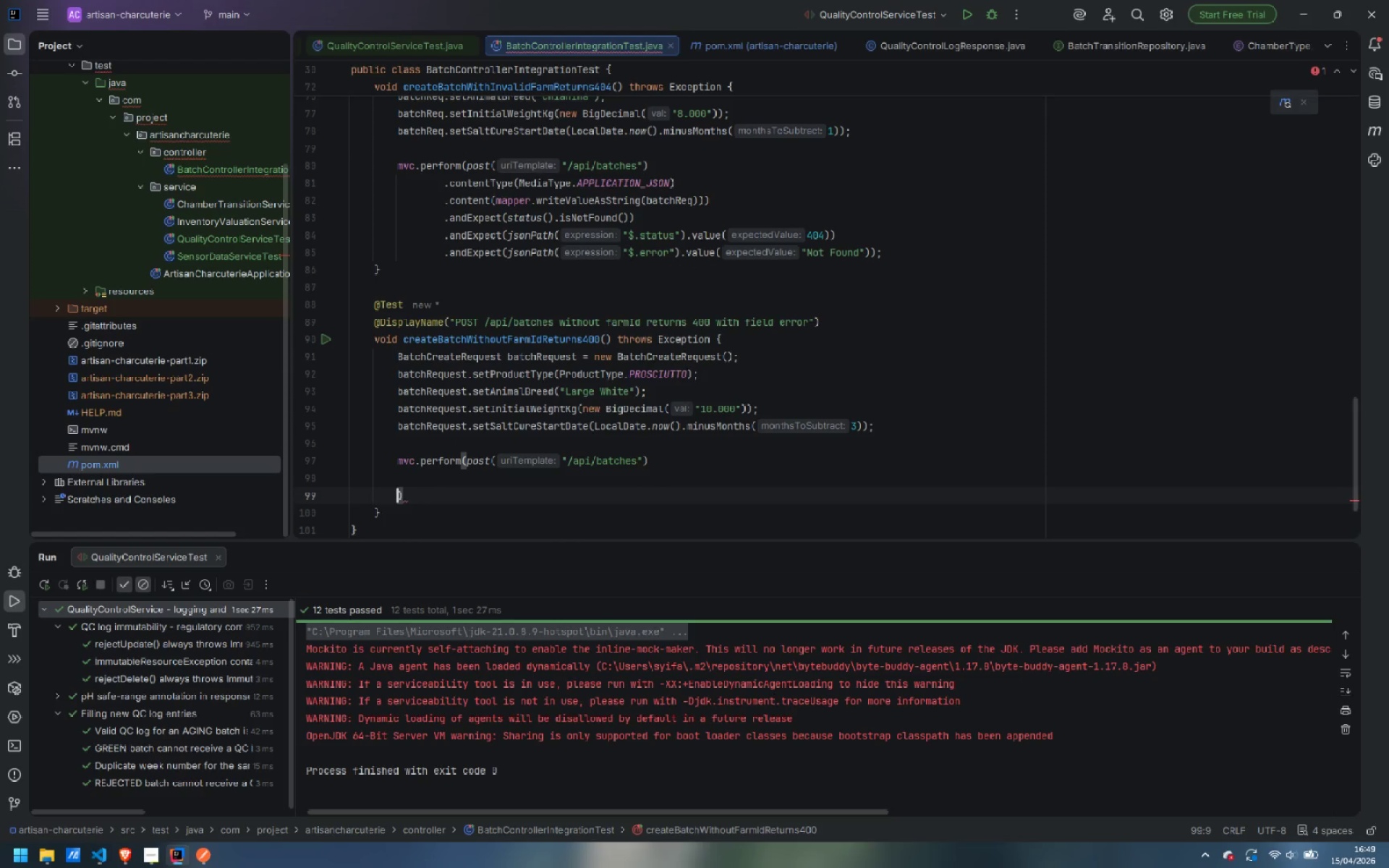 
key(ArrowUp)
 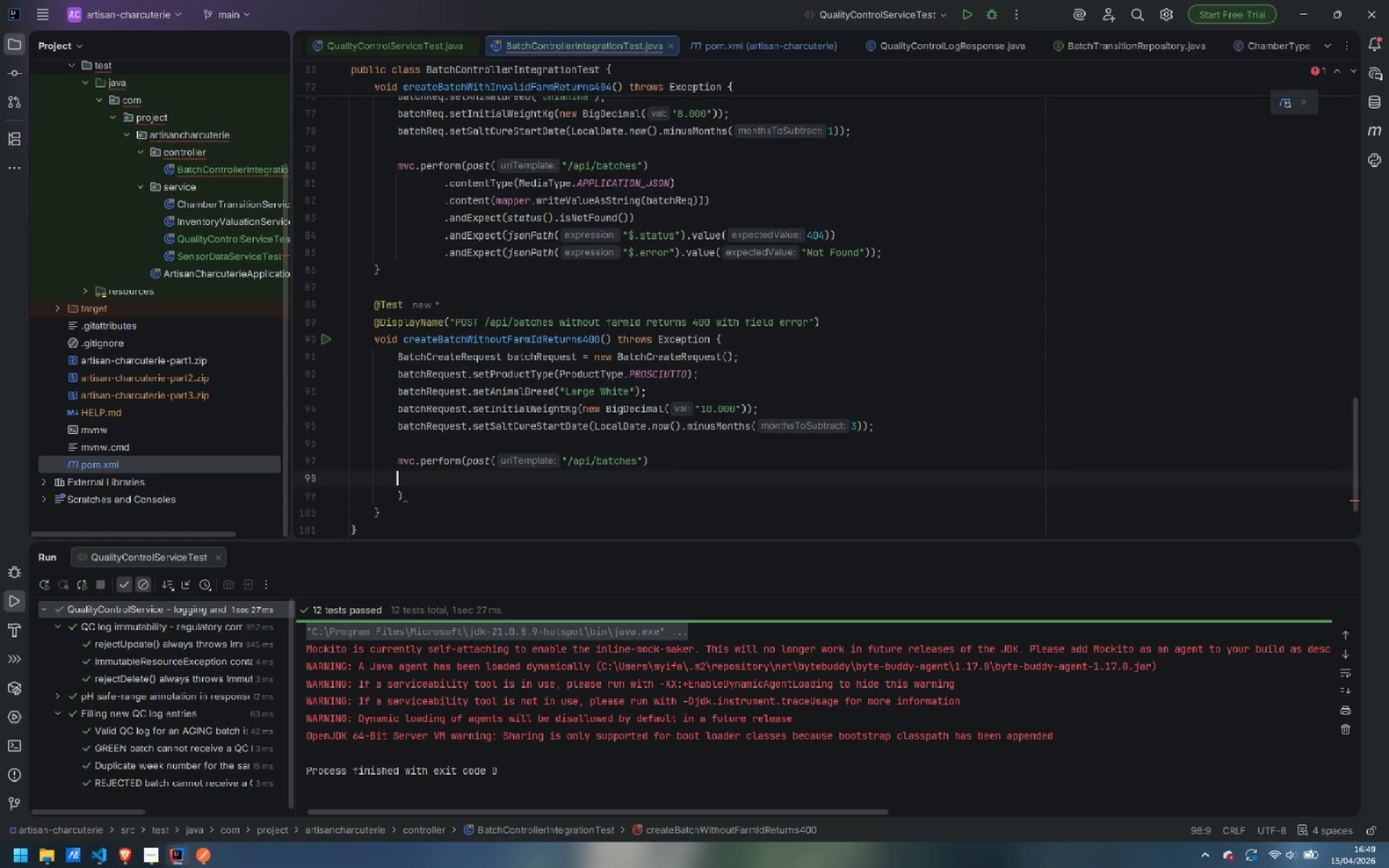 
type(.con)
 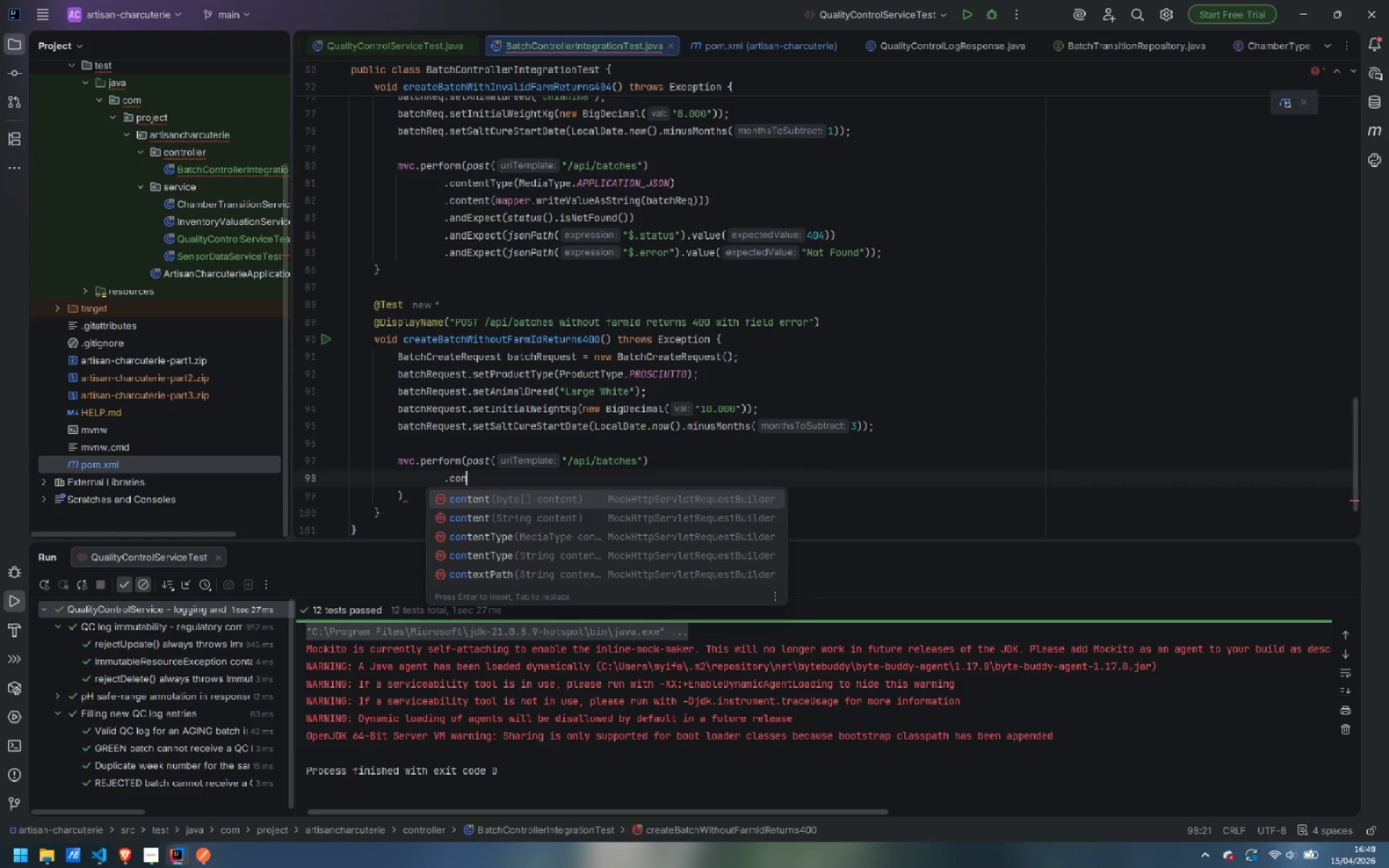 
key(ArrowDown)
 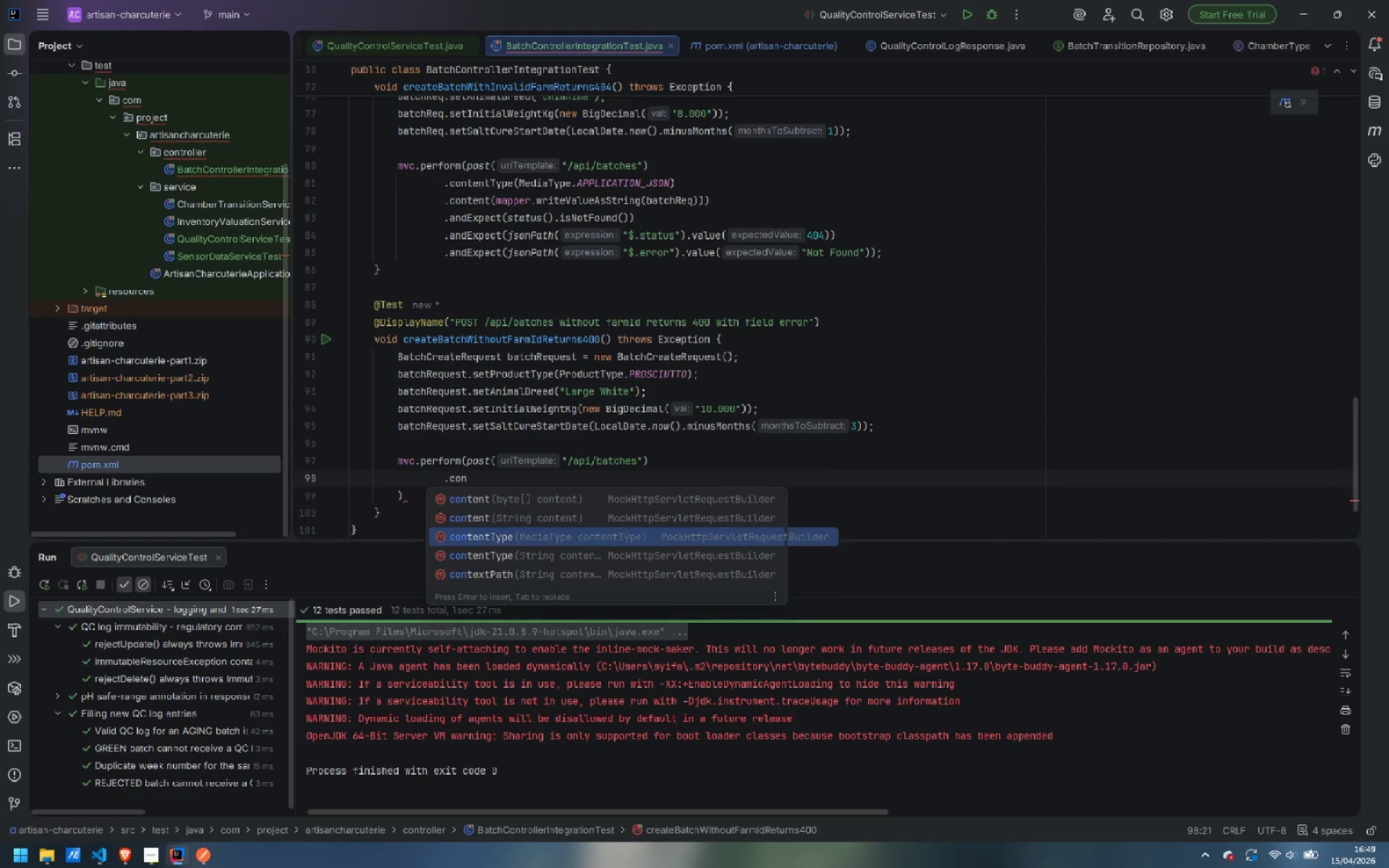 
key(ArrowDown)
 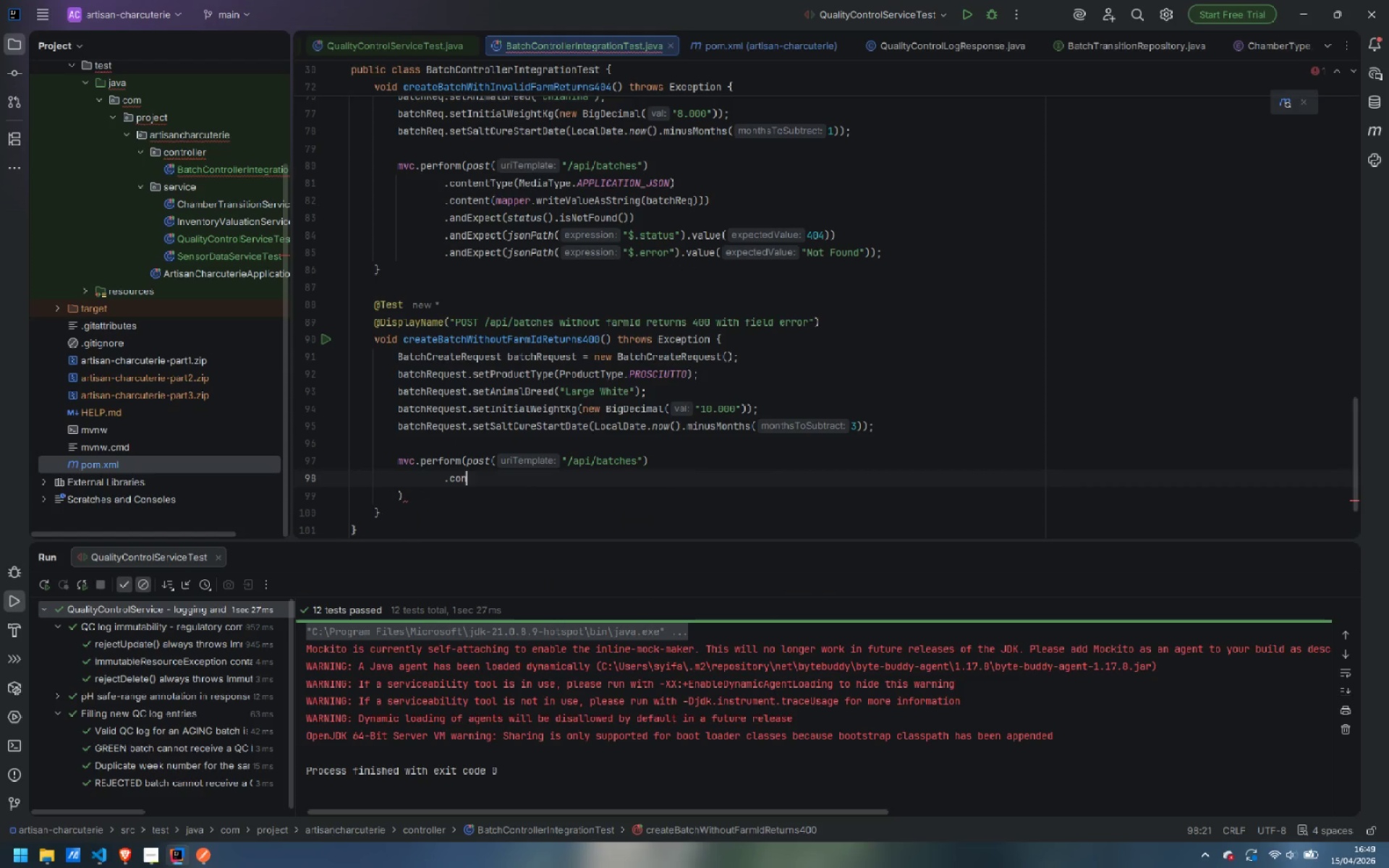 
key(Enter)
 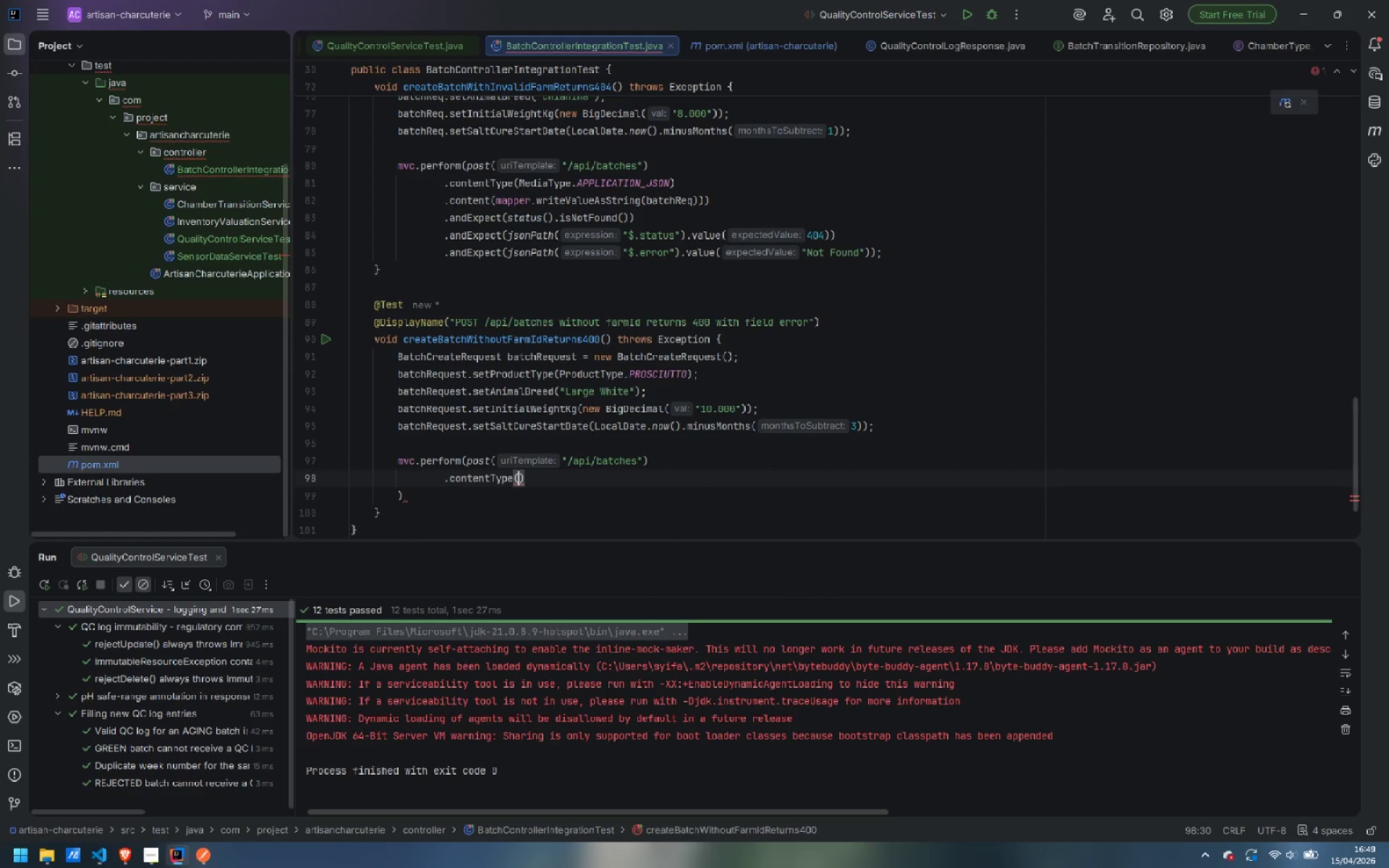 
type(Media)
 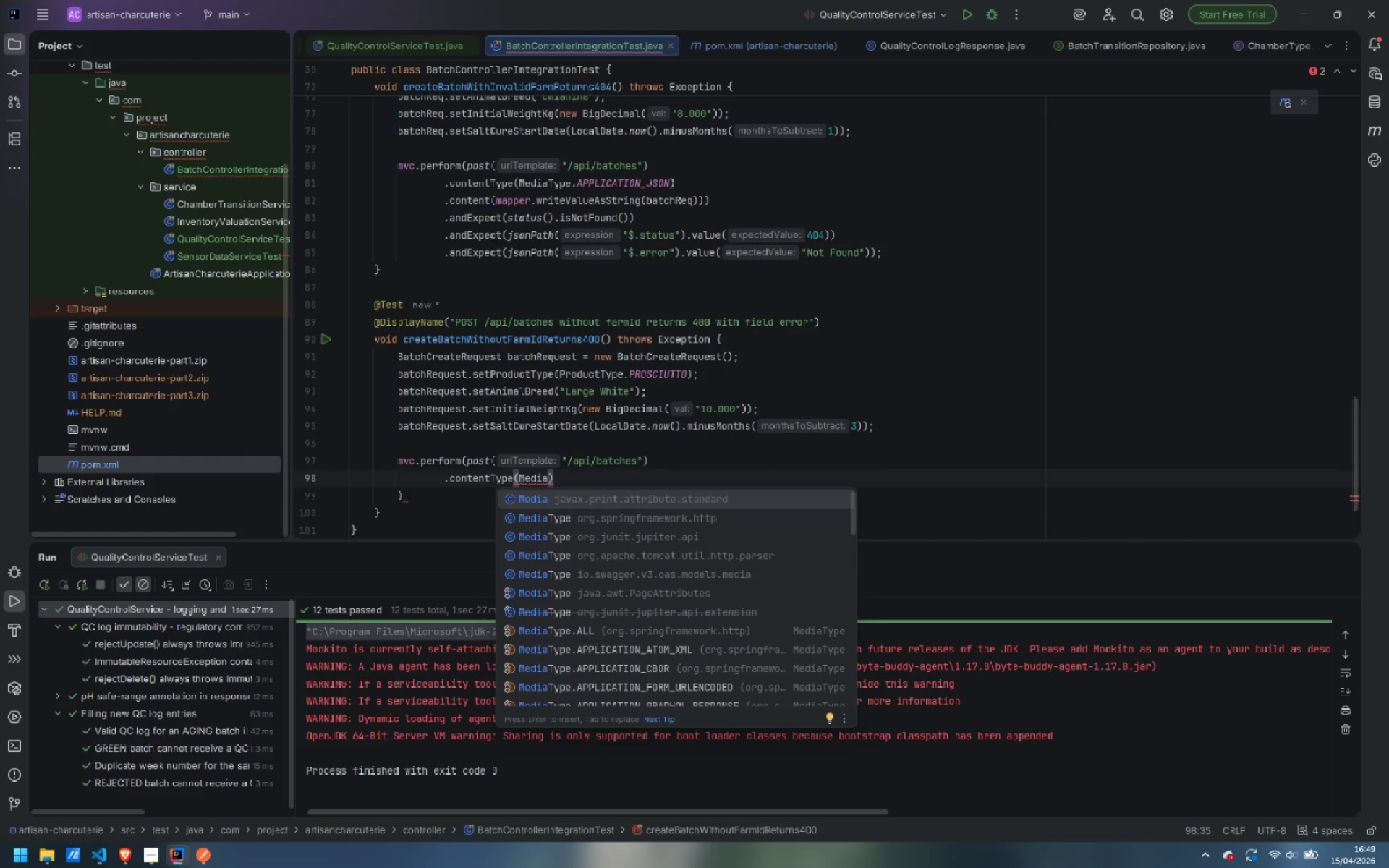 
key(ArrowDown)
 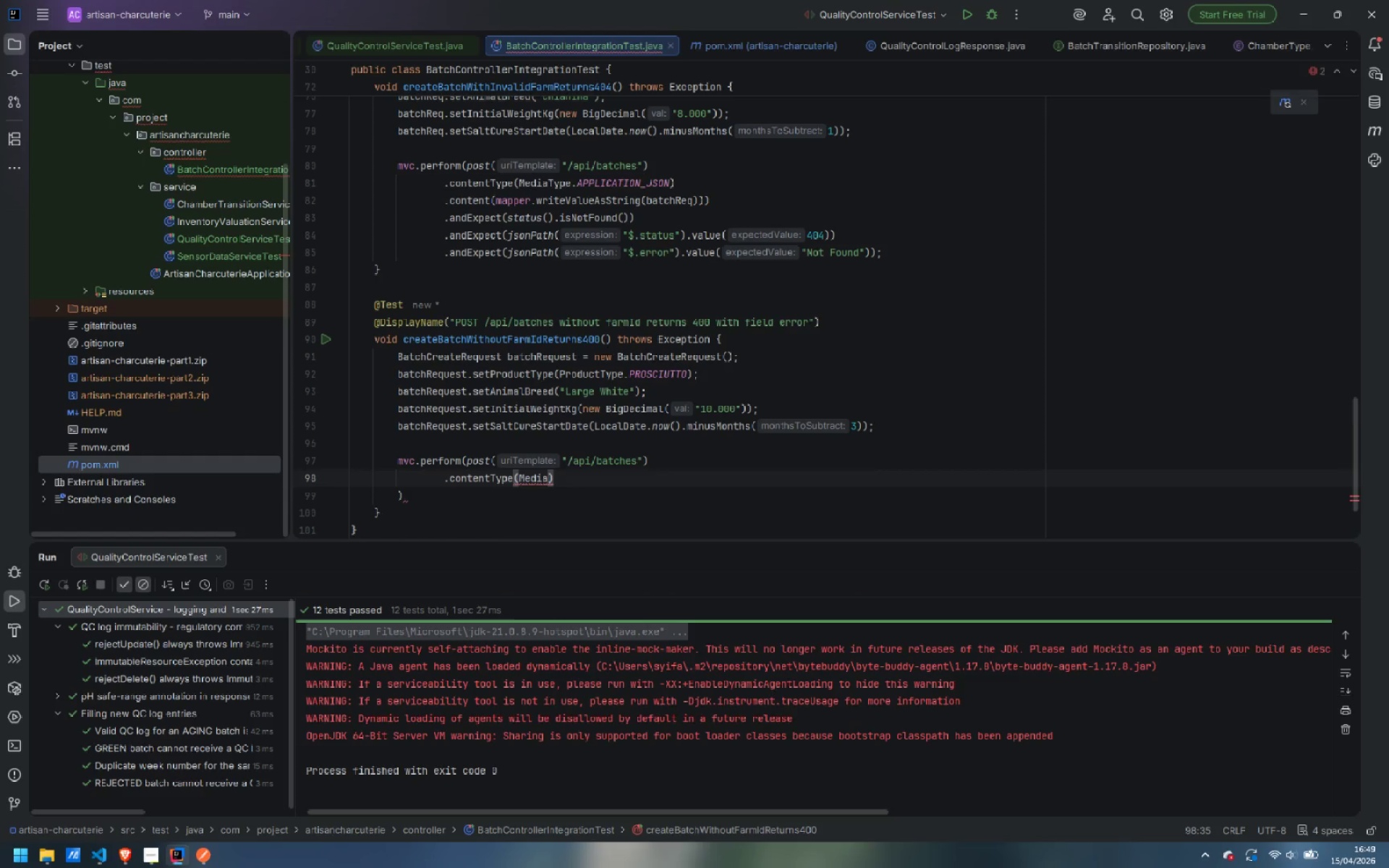 
key(Enter)
 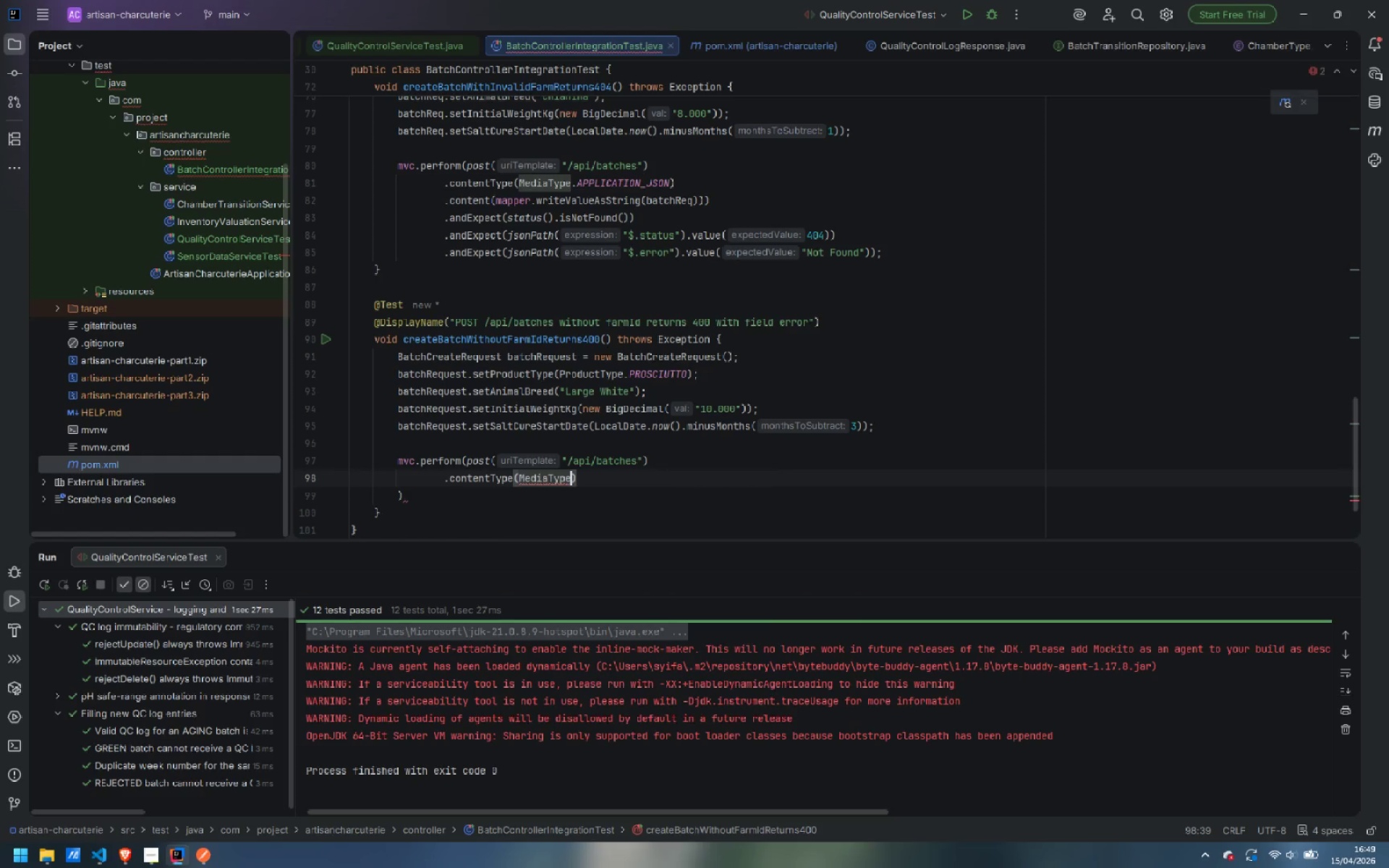 
type(.AP)
 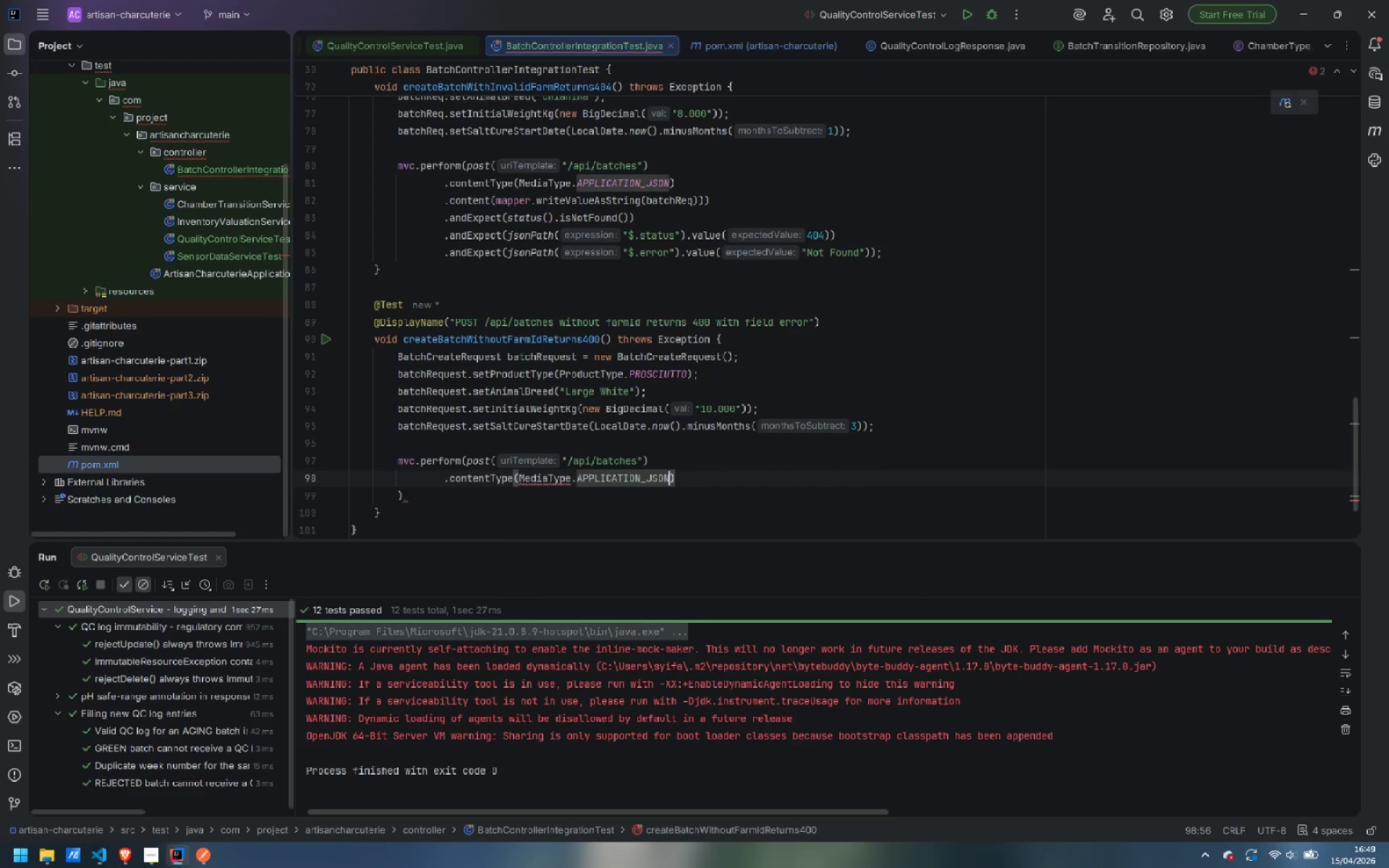 
 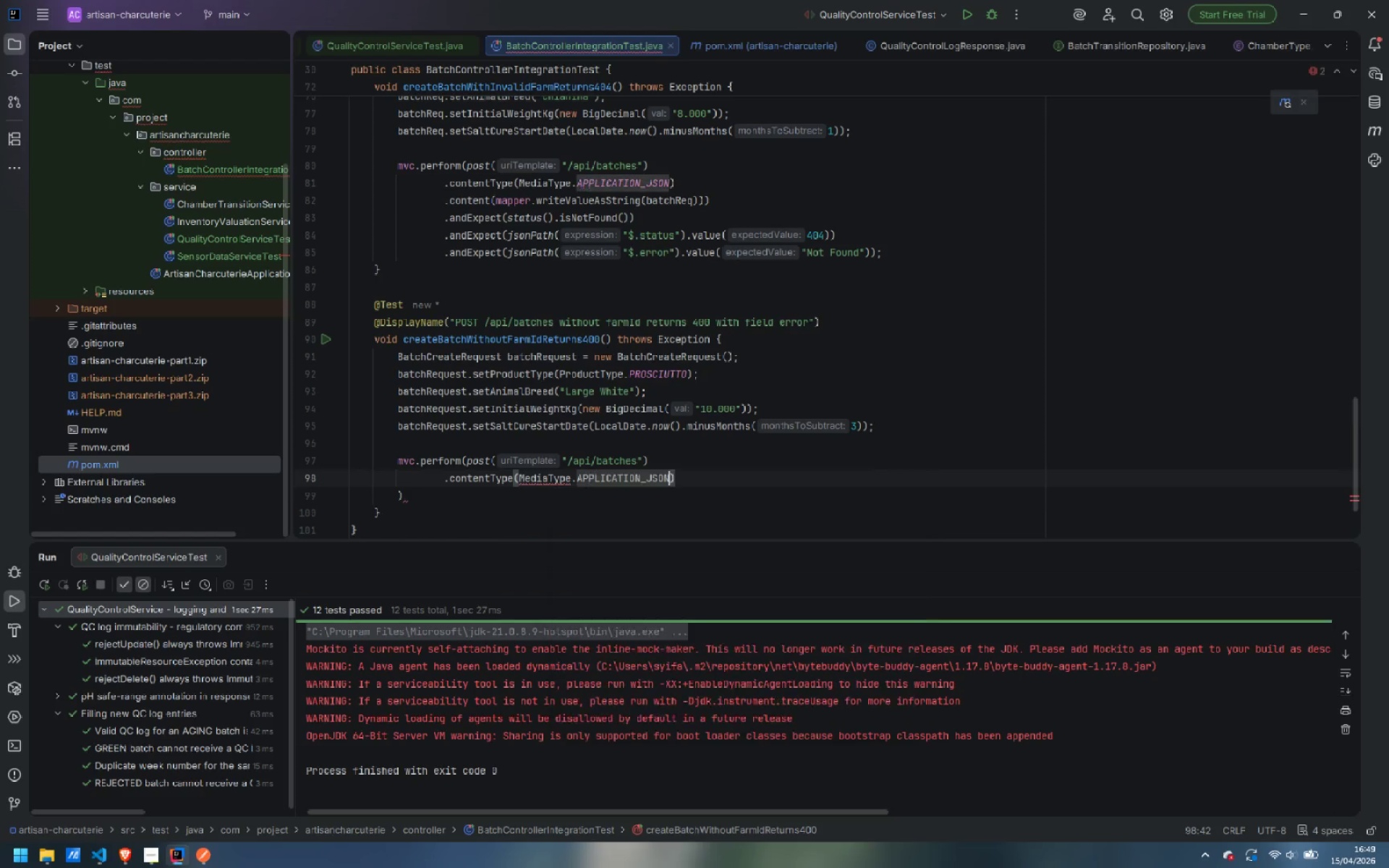 
key(Enter)
 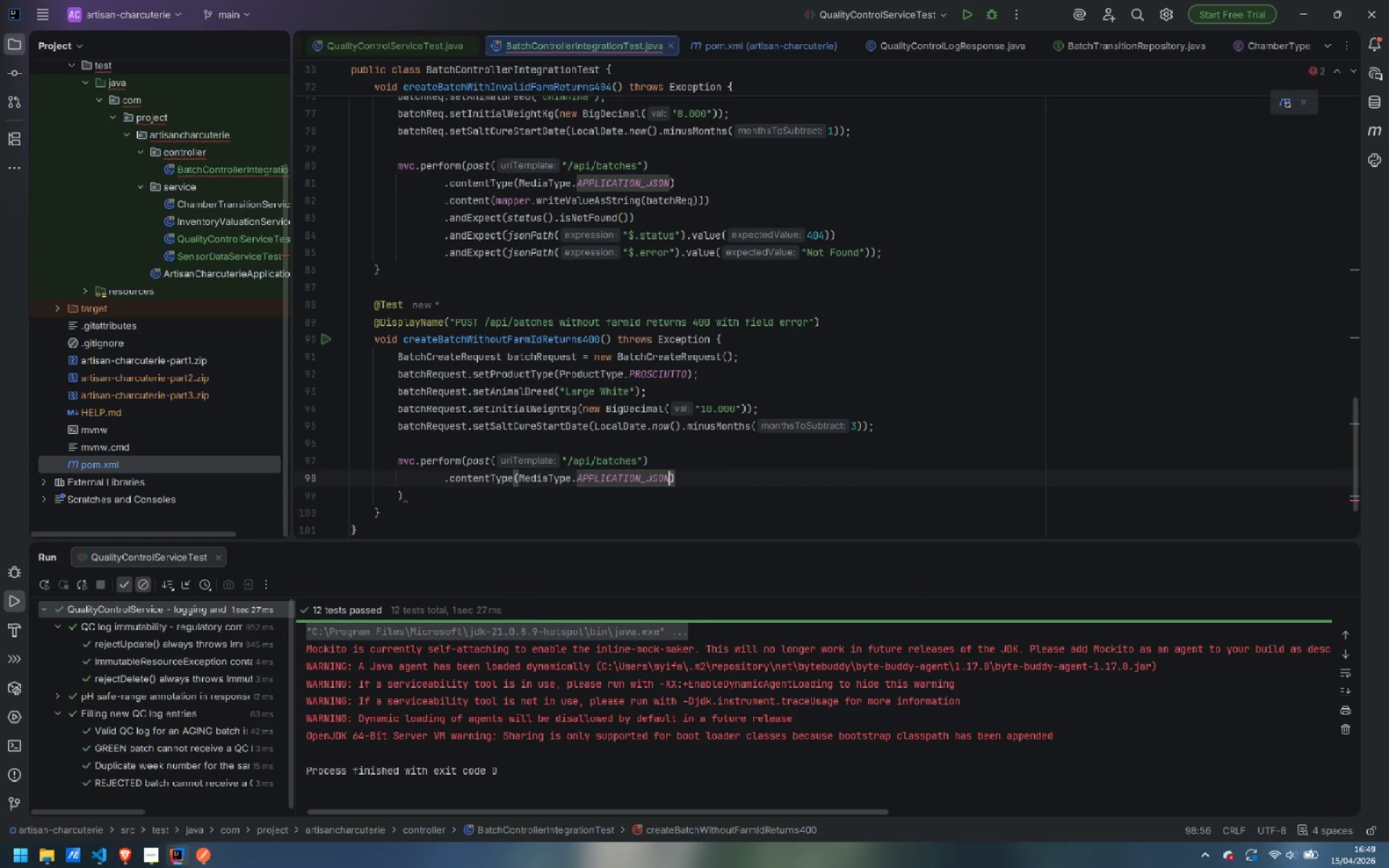 
key(ArrowRight)
 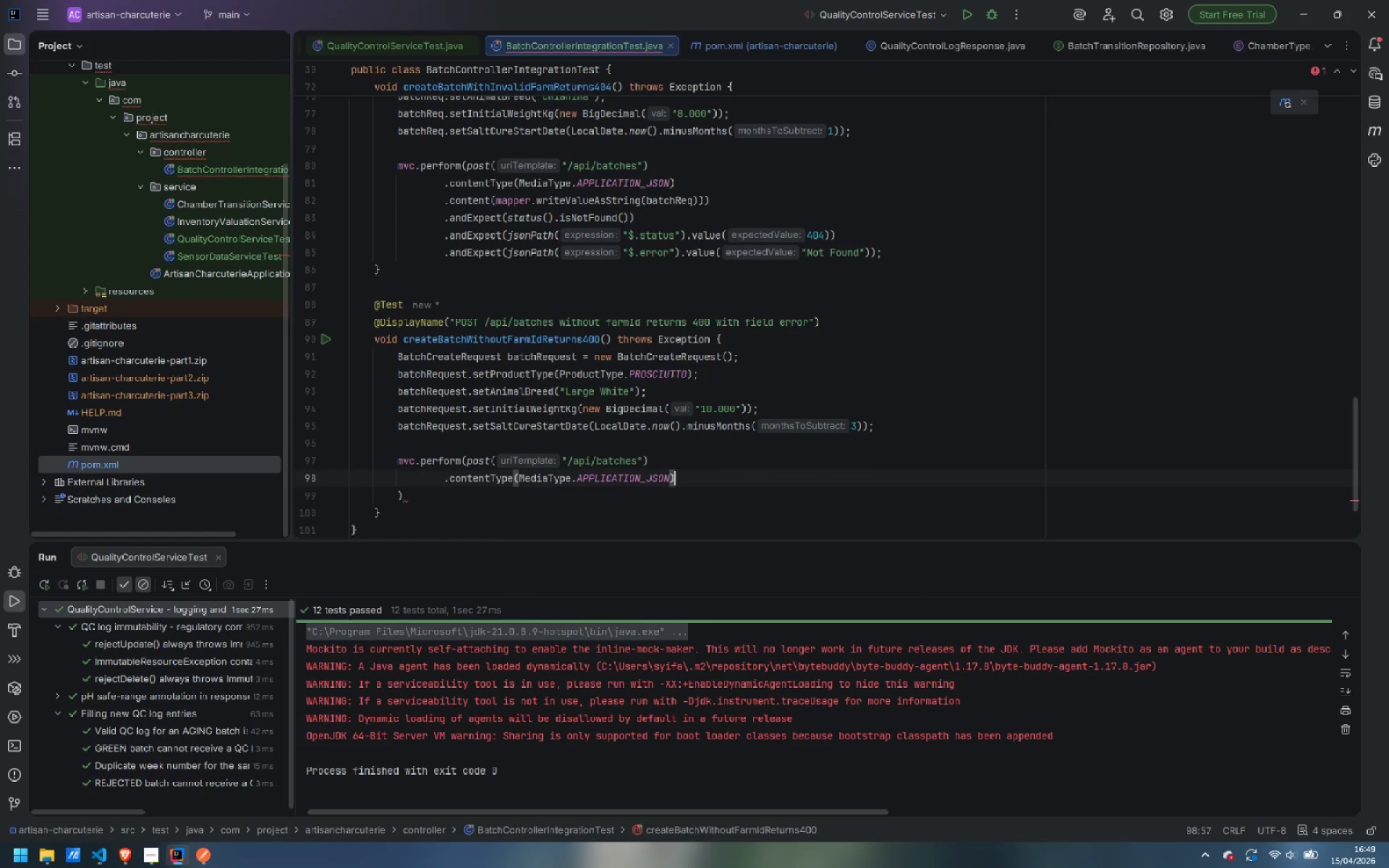 
key(Enter)
 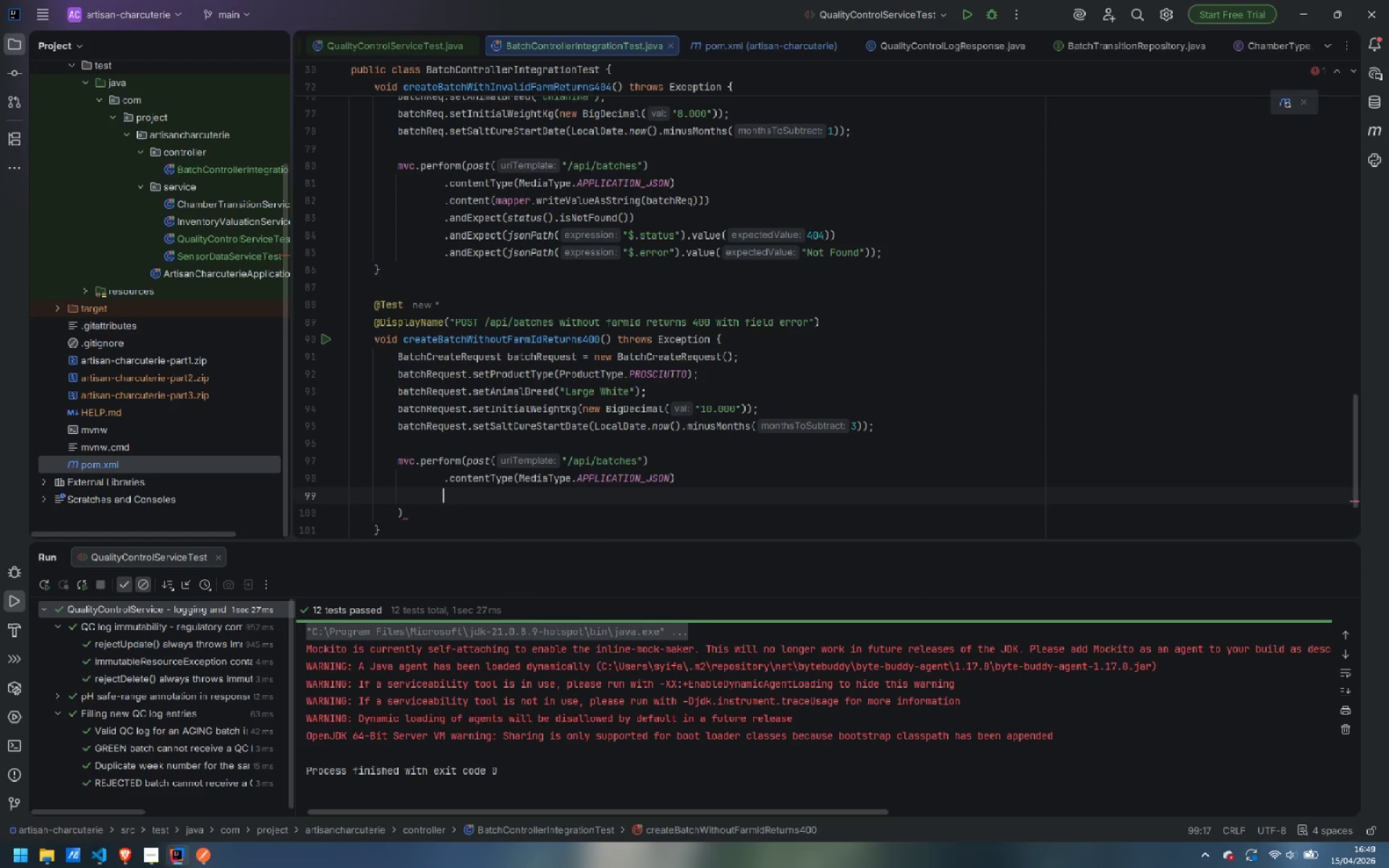 
type(.con)
 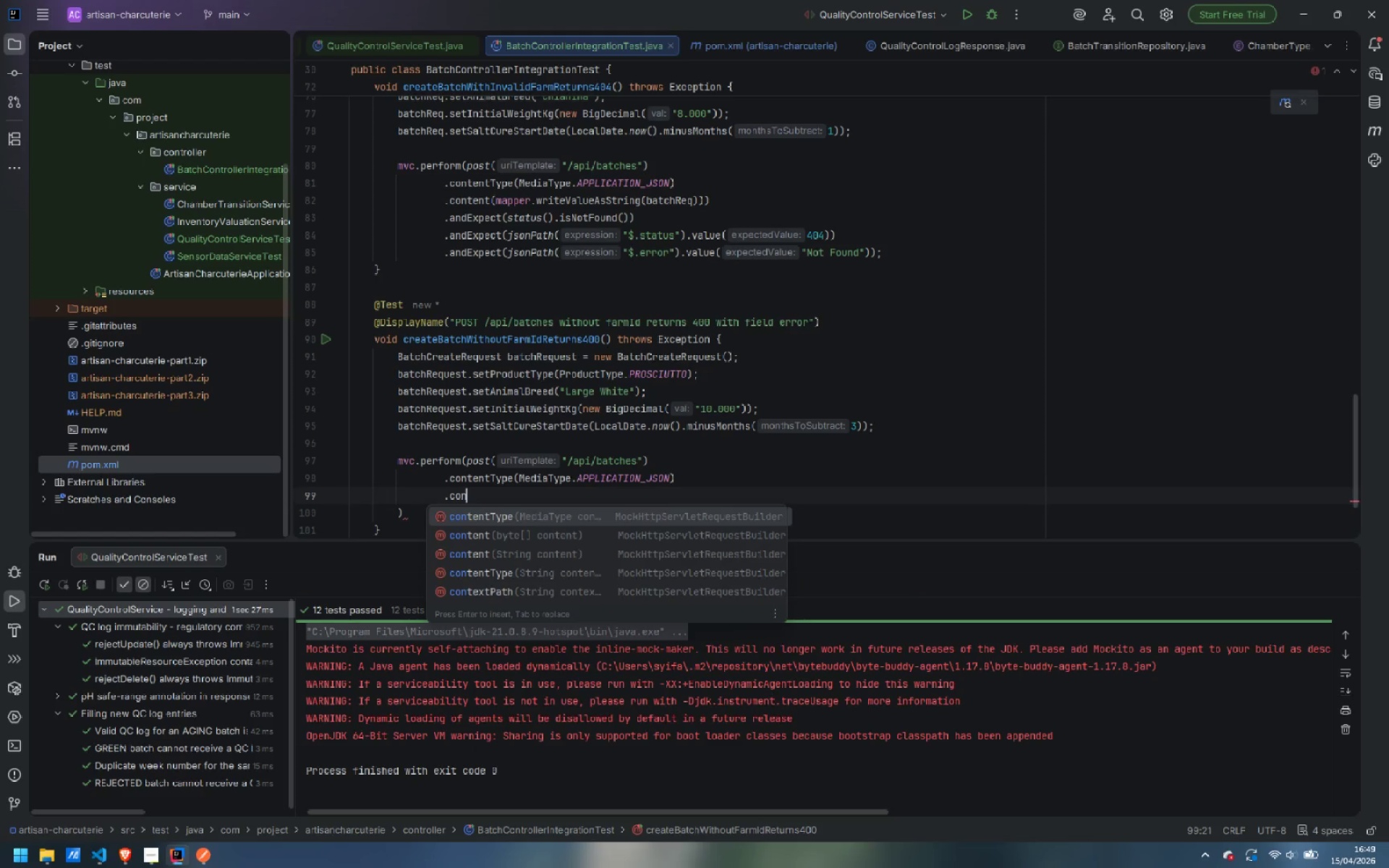 
key(ArrowDown)
 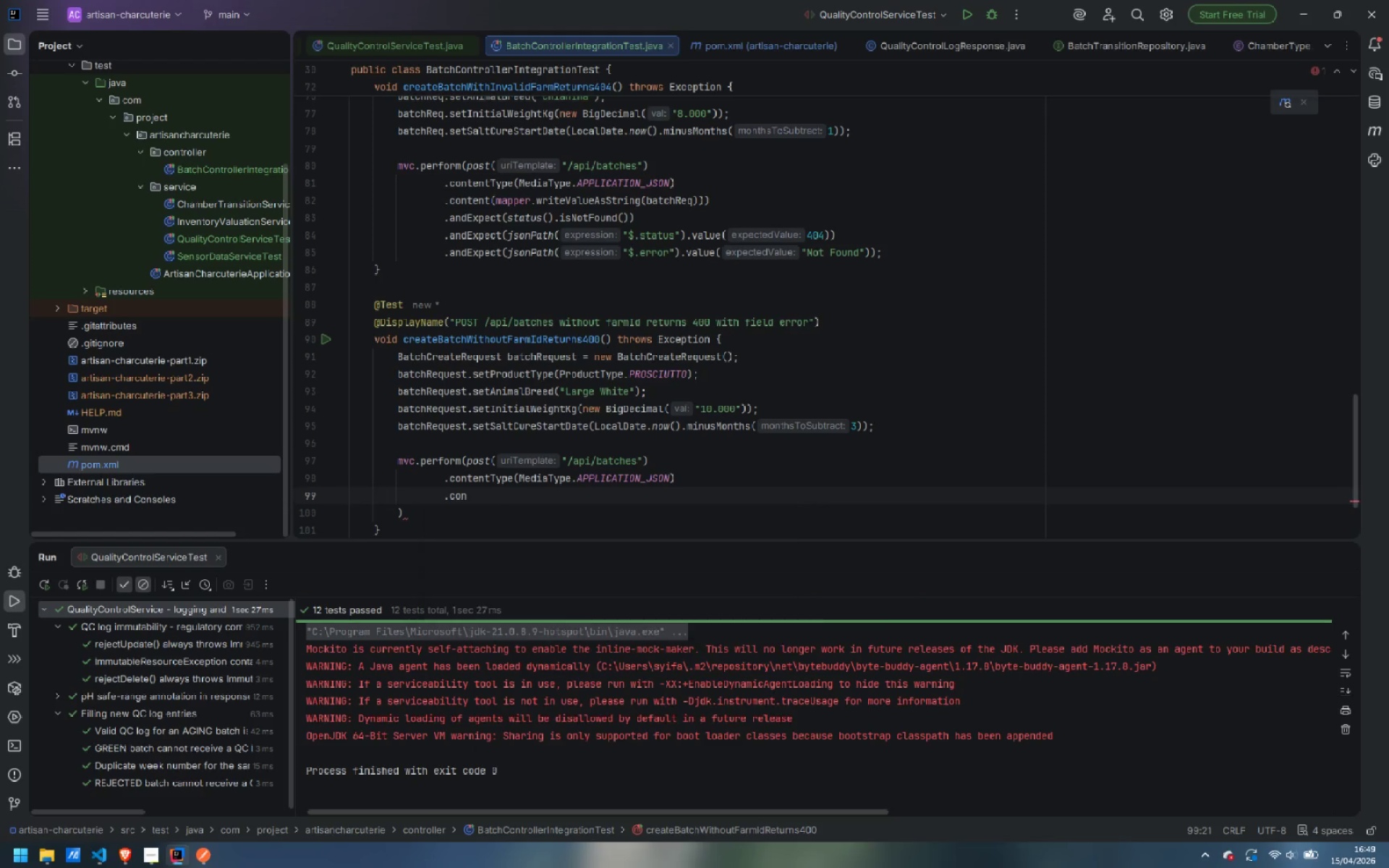 
key(Enter)
 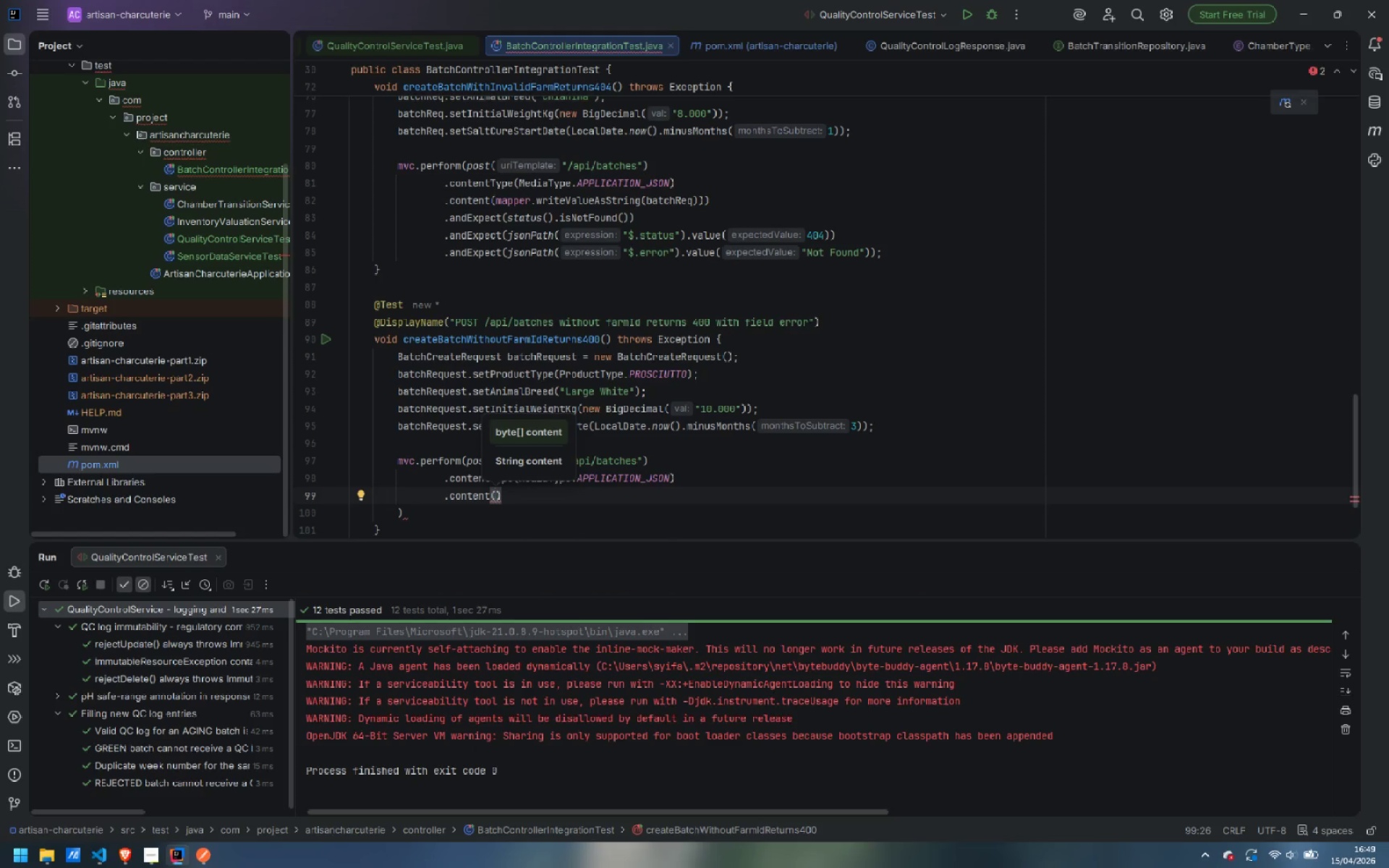 
type(mapp)
 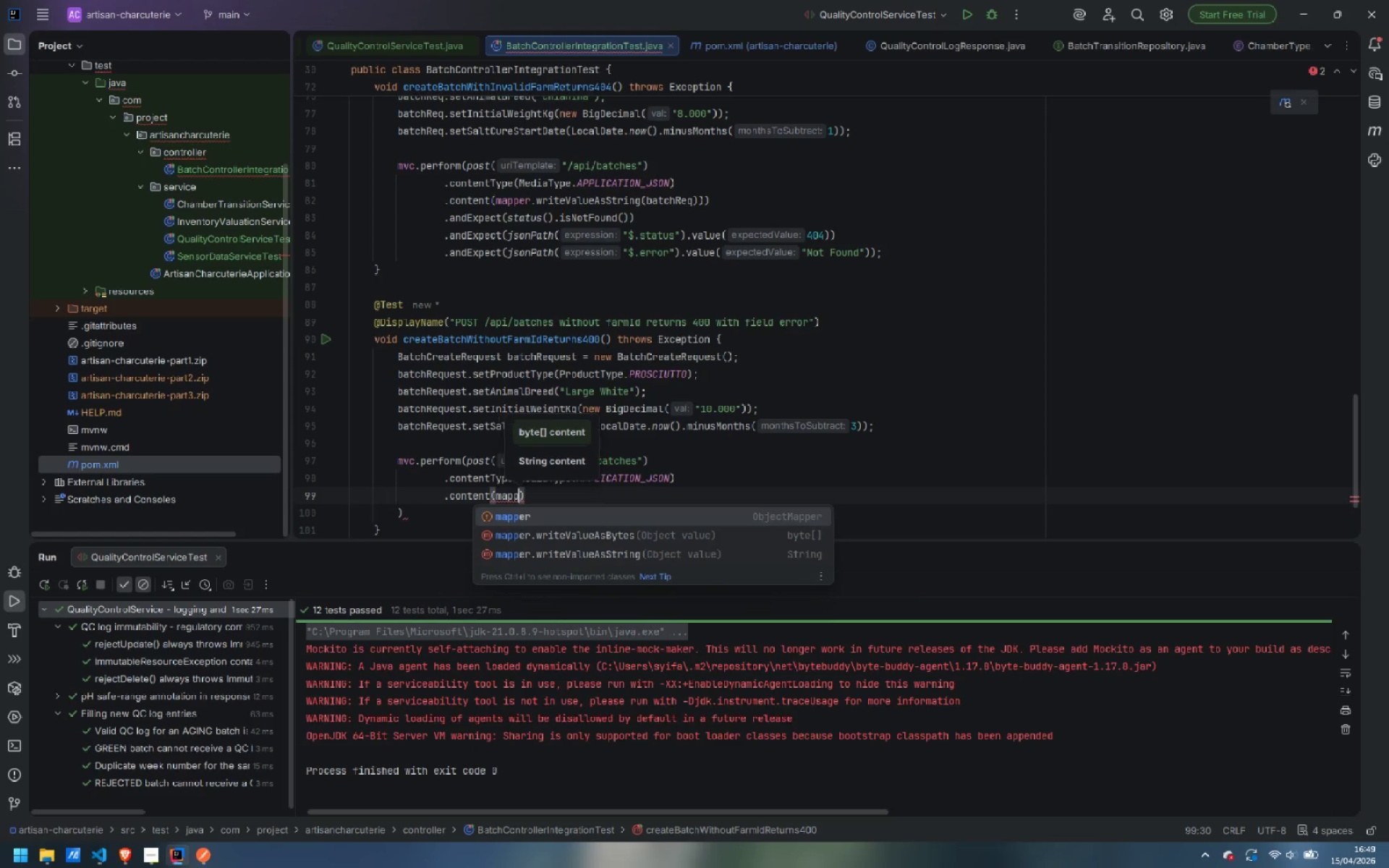 
key(Enter)
 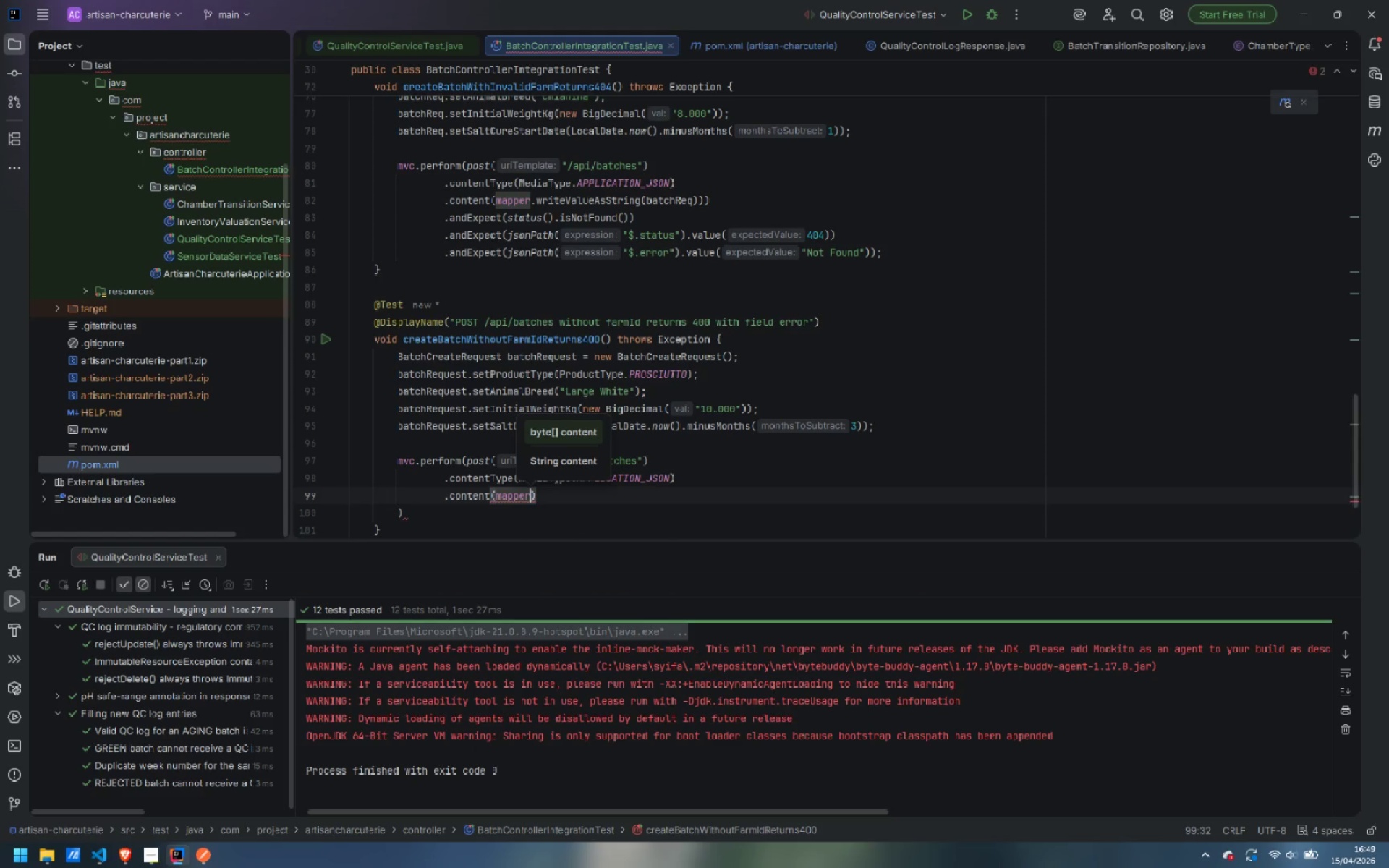 
key(Period)
 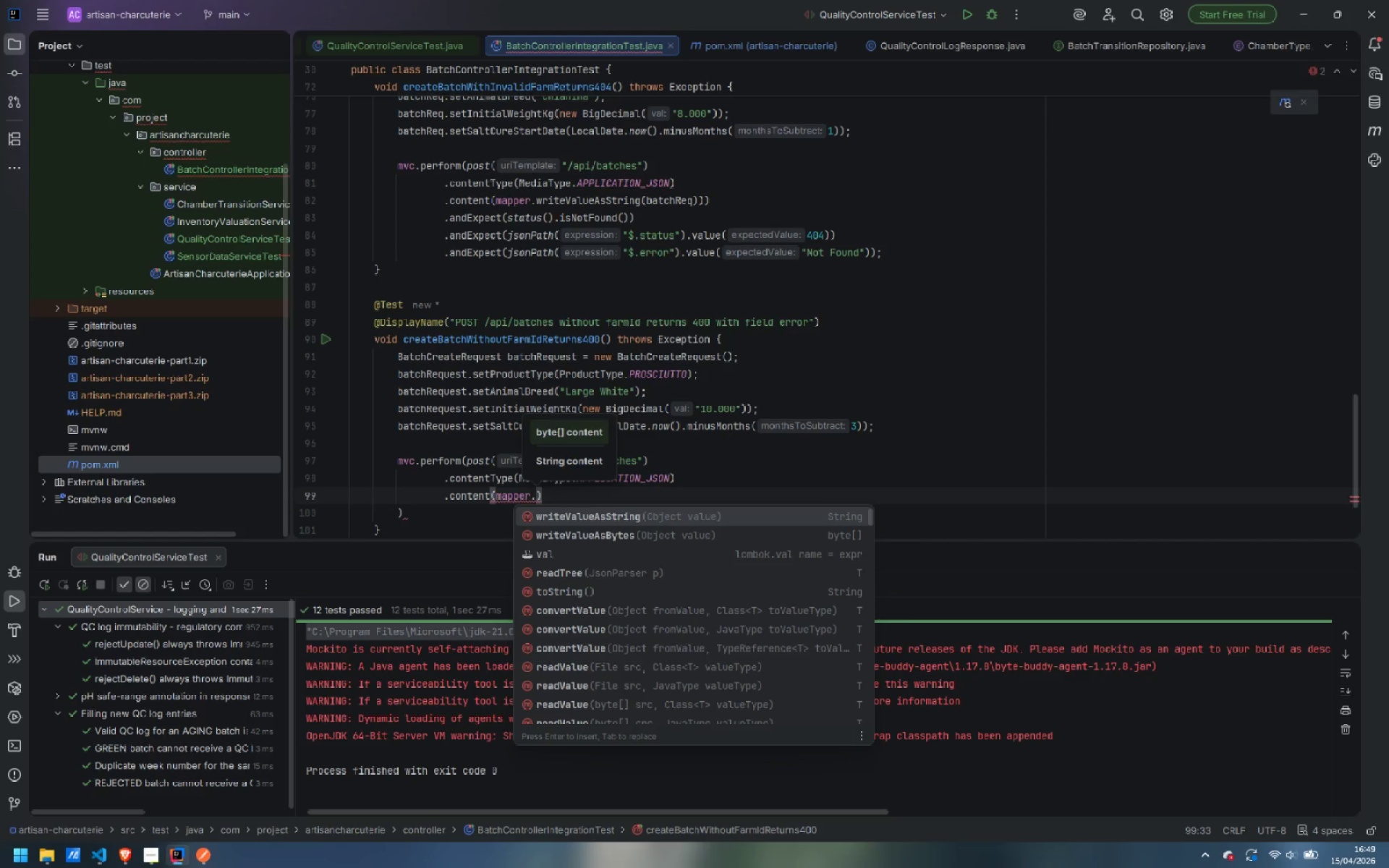 
key(Enter)
 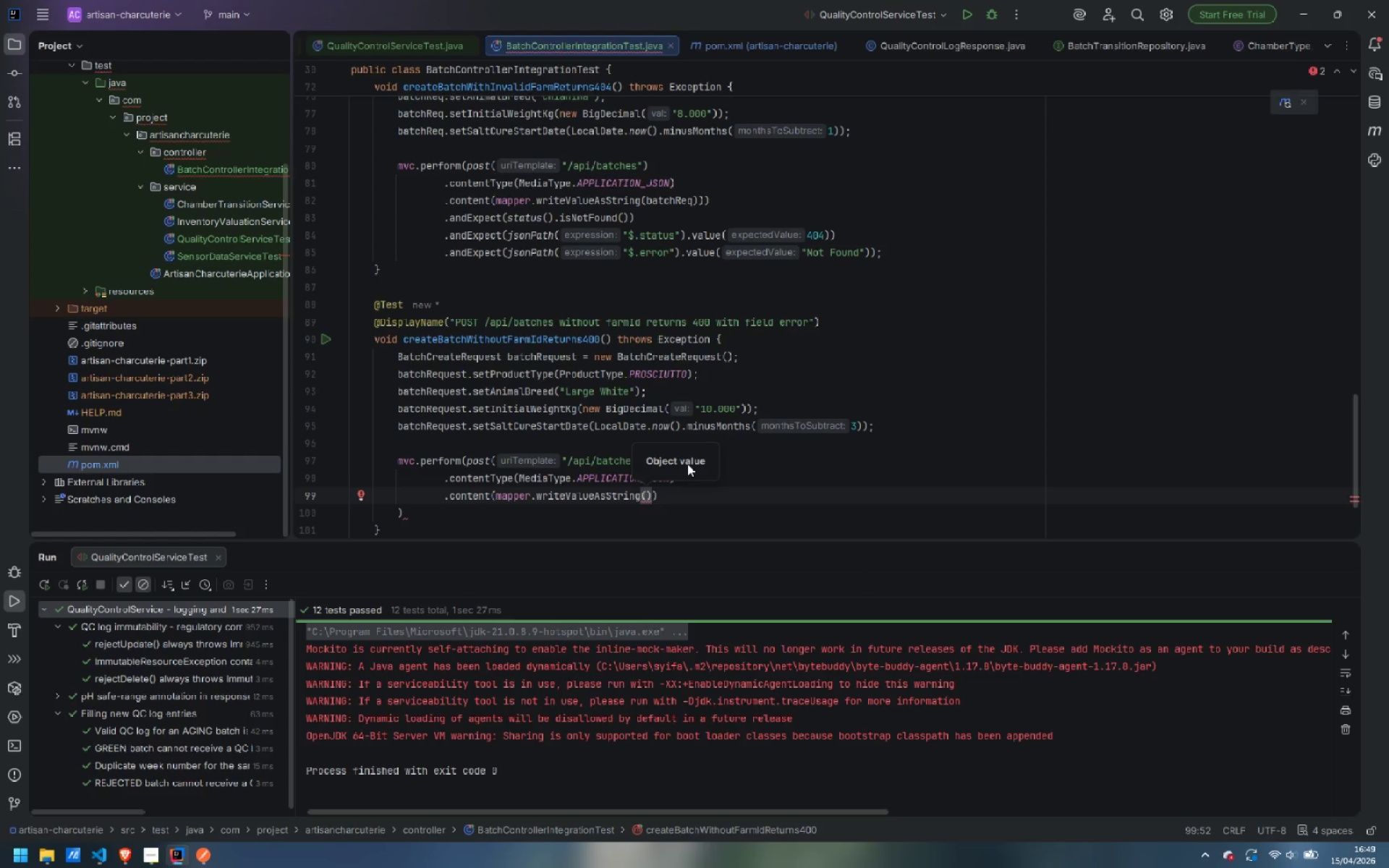 
type(bat)
 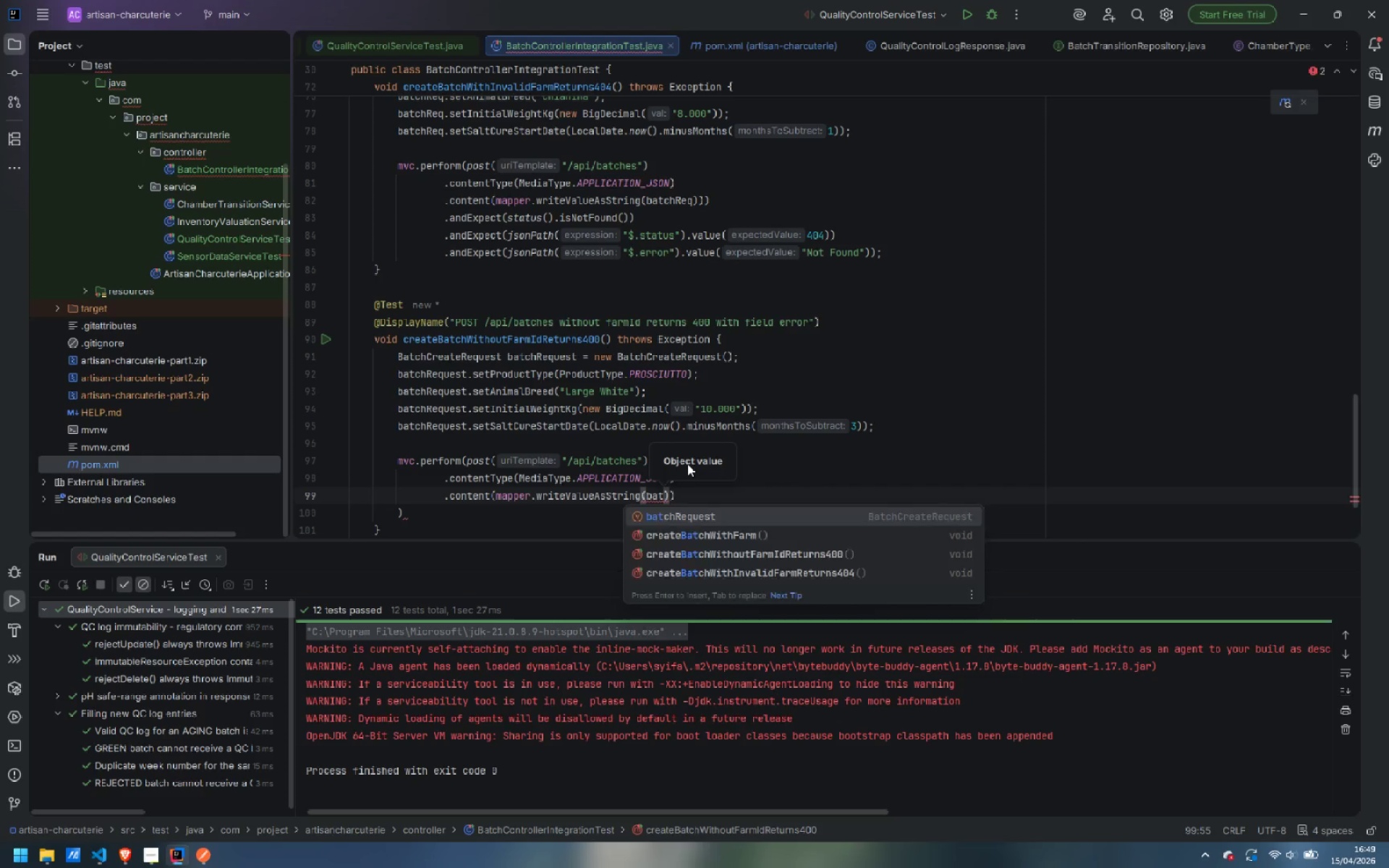 
key(Enter)
 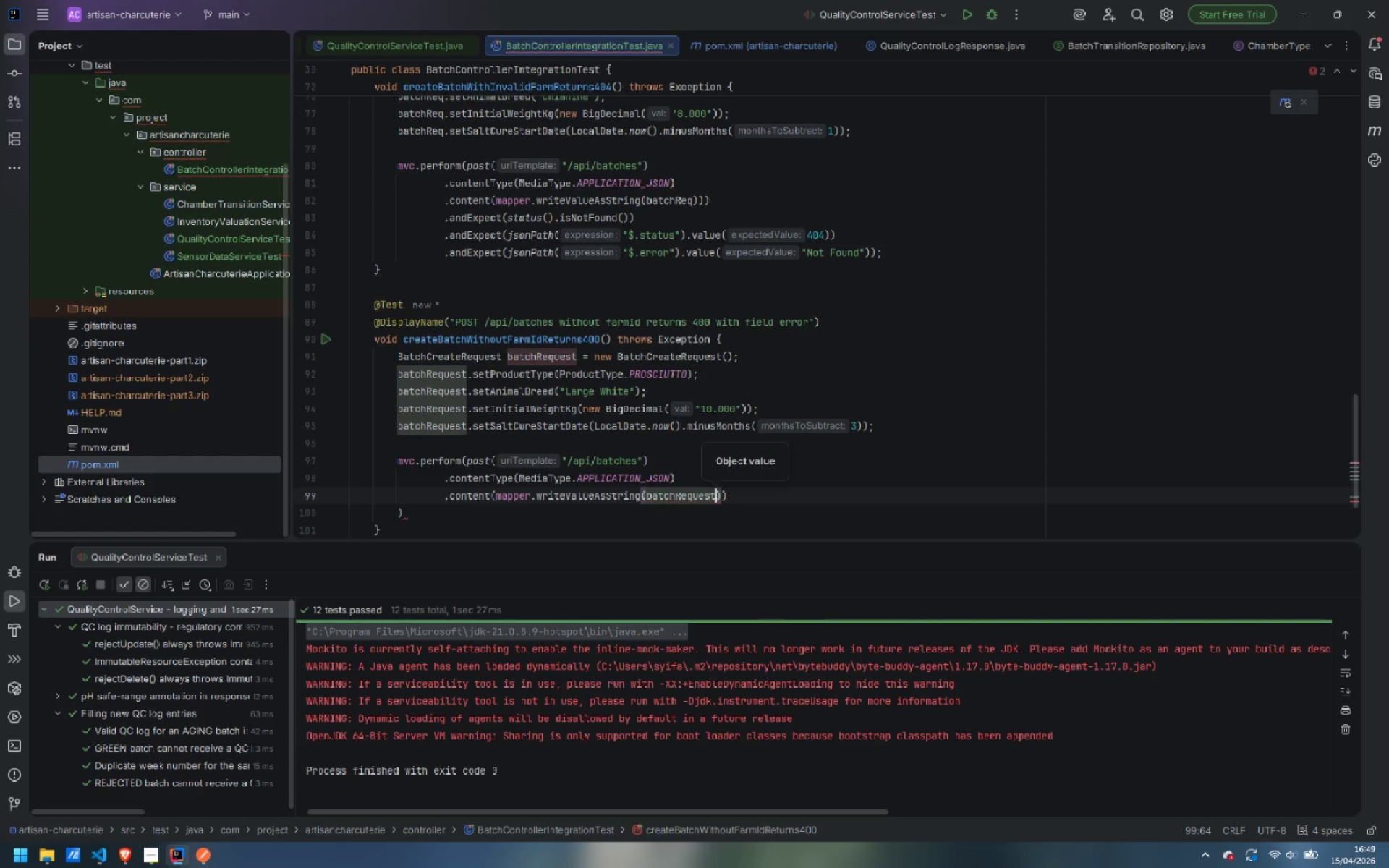 
key(ArrowRight)
 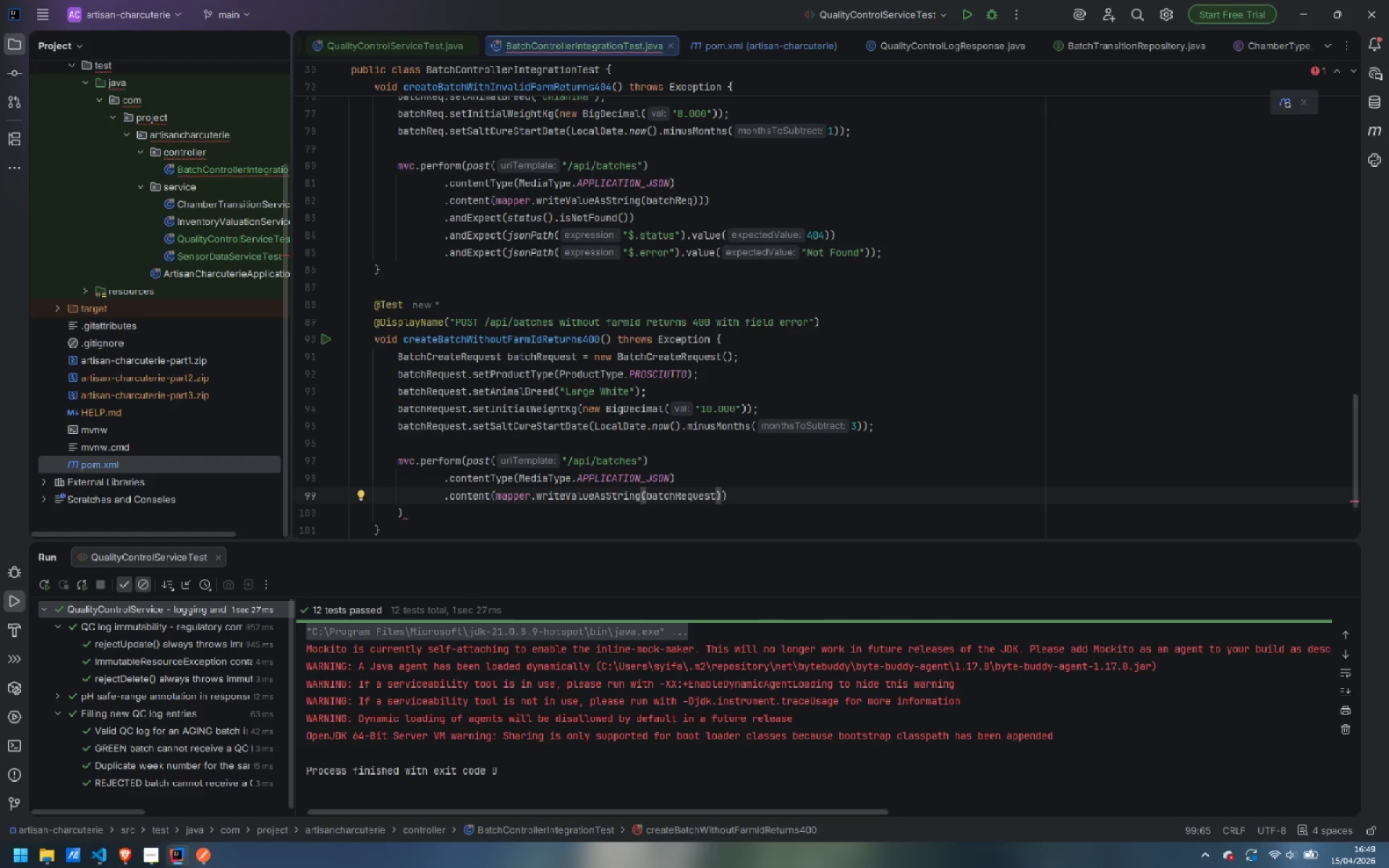 
key(ArrowRight)
 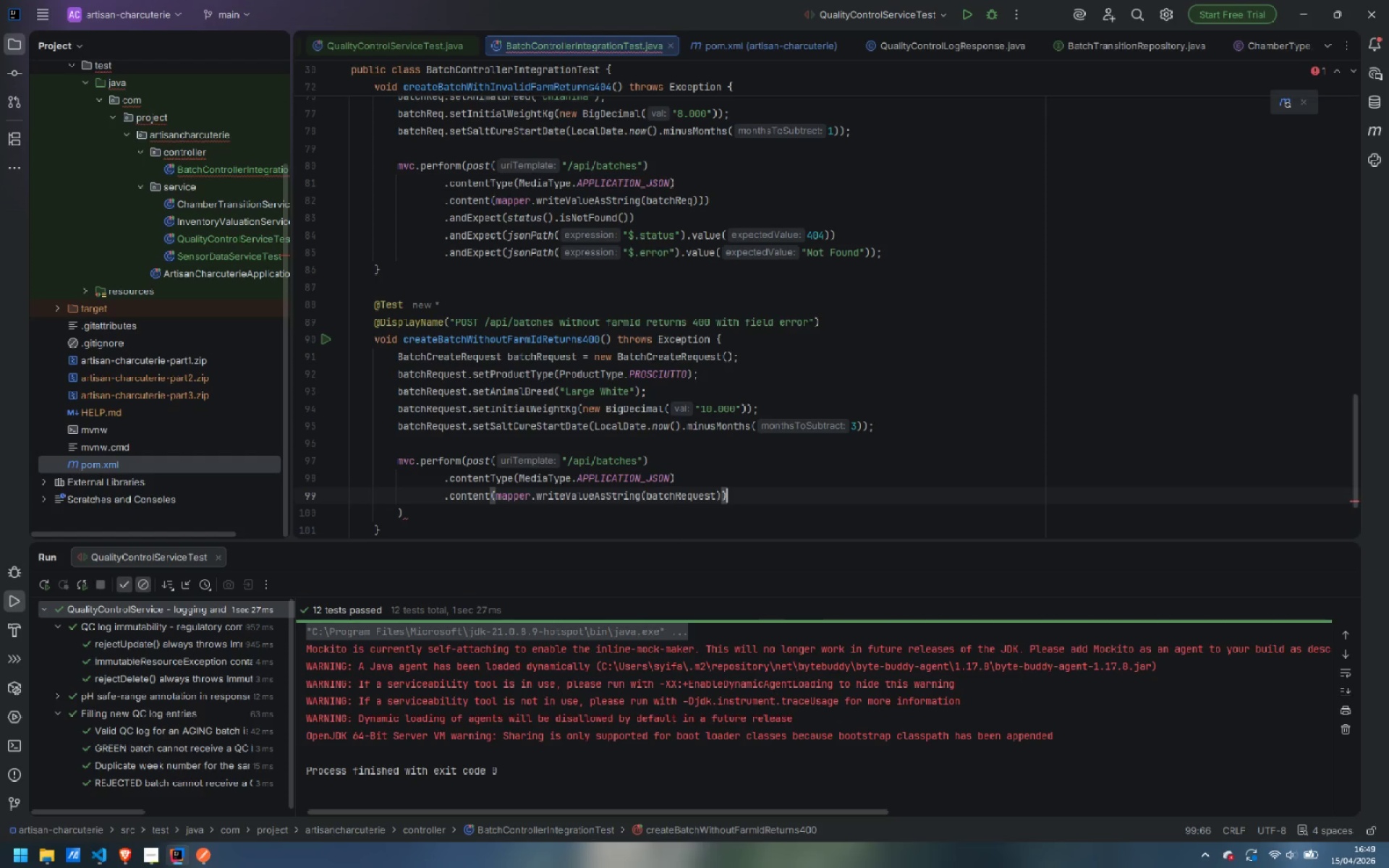 
key(Control+Delete)
 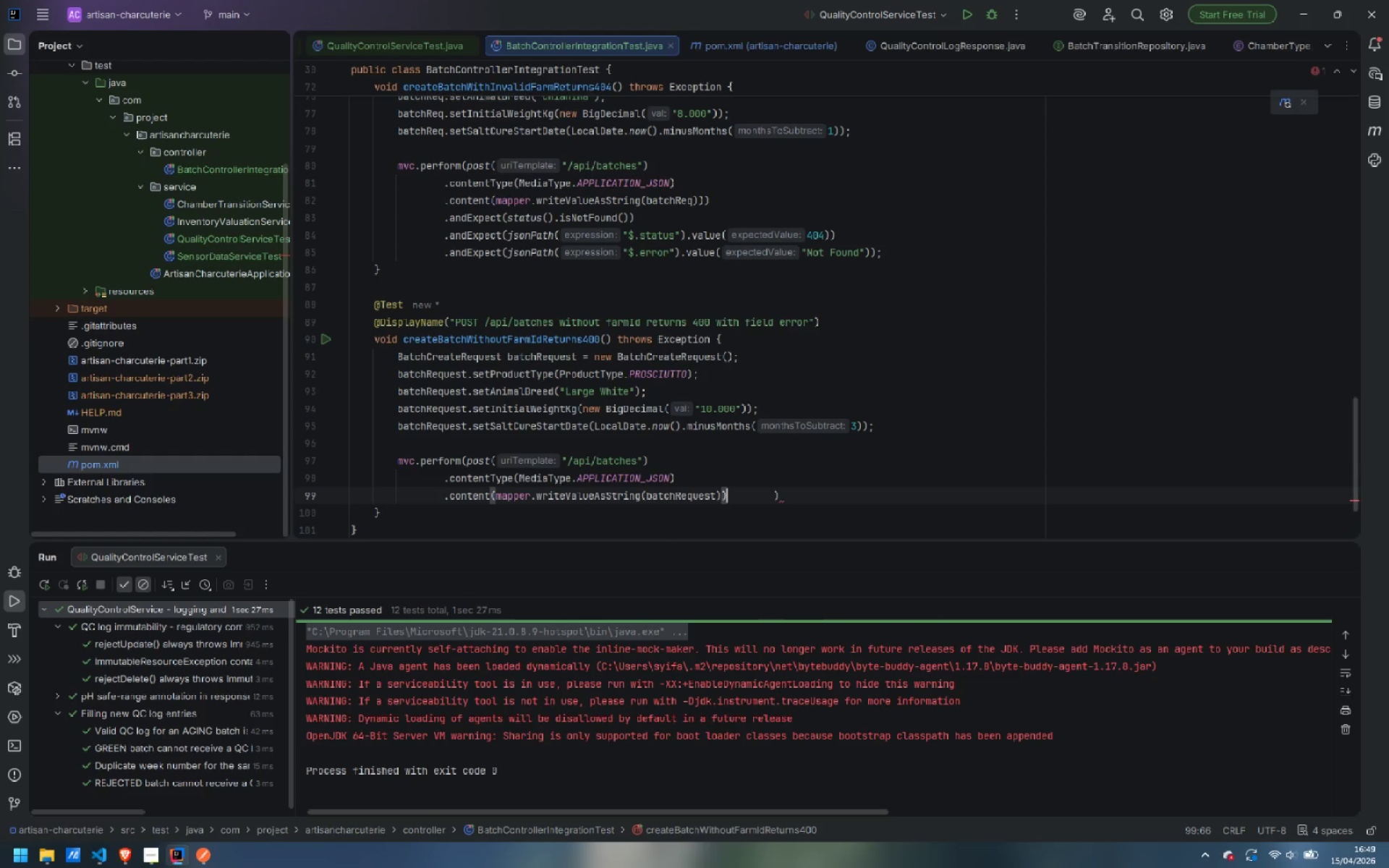 
key(Control+Delete)
 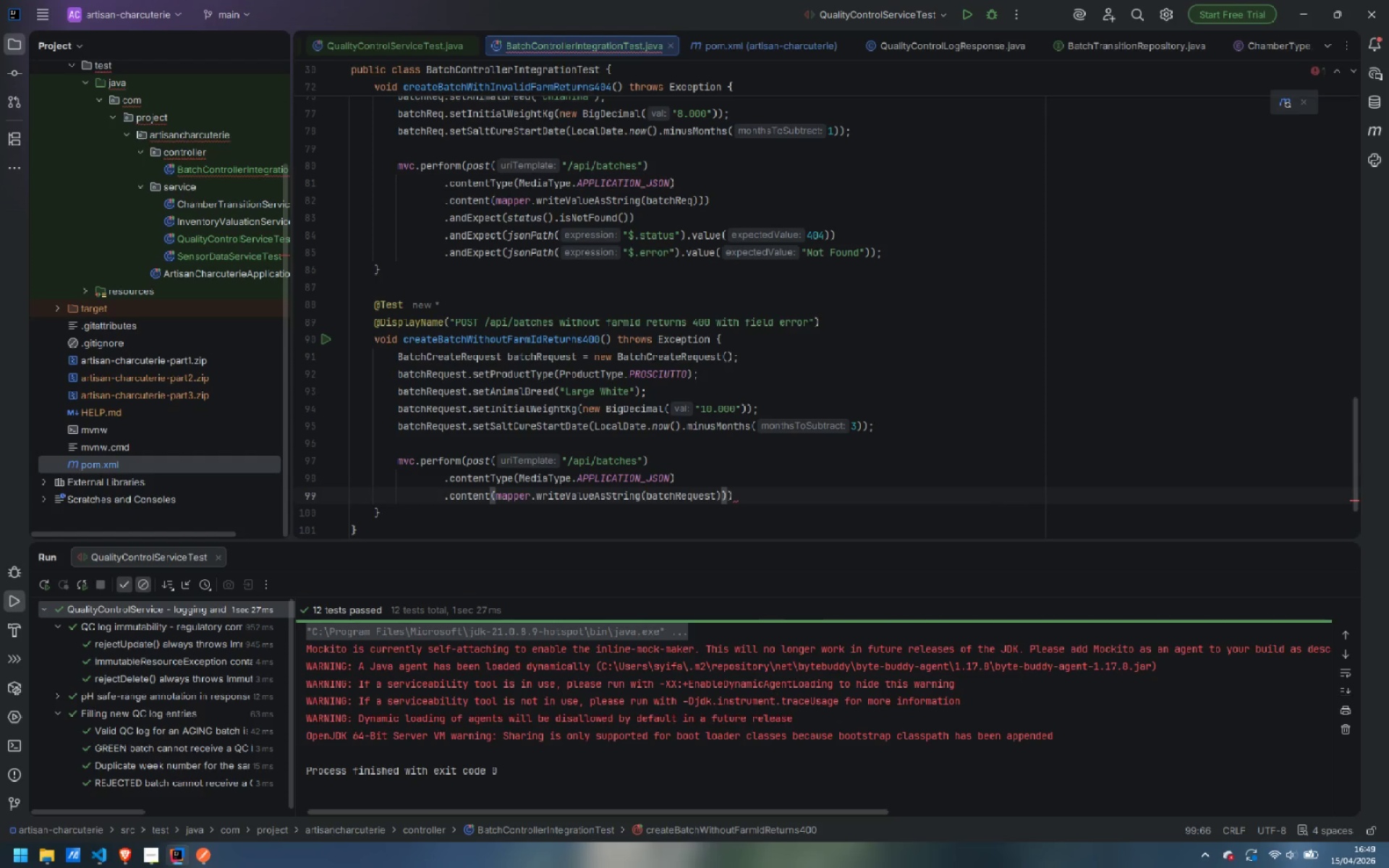 
key(ArrowRight)
 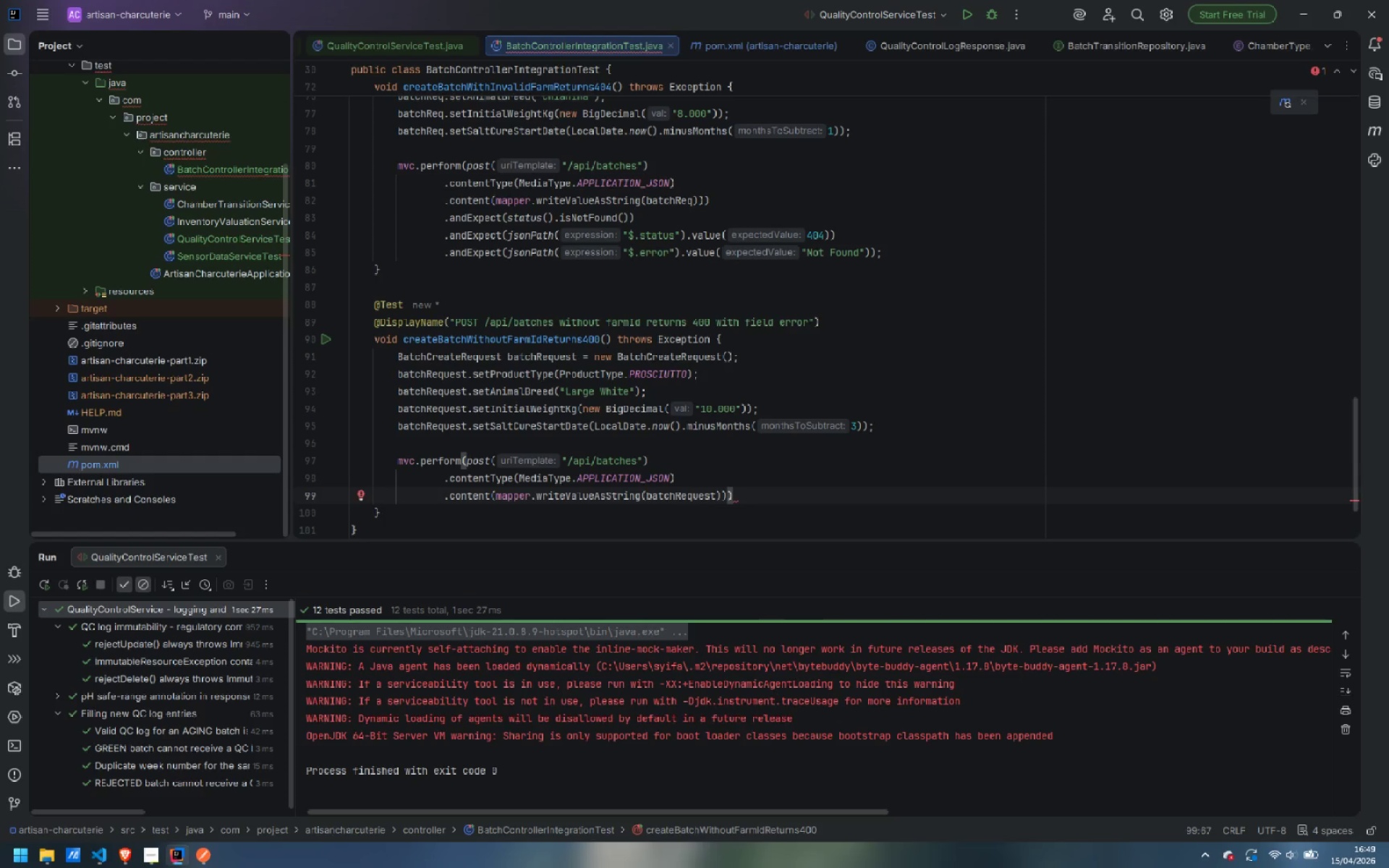 
key(Enter)
 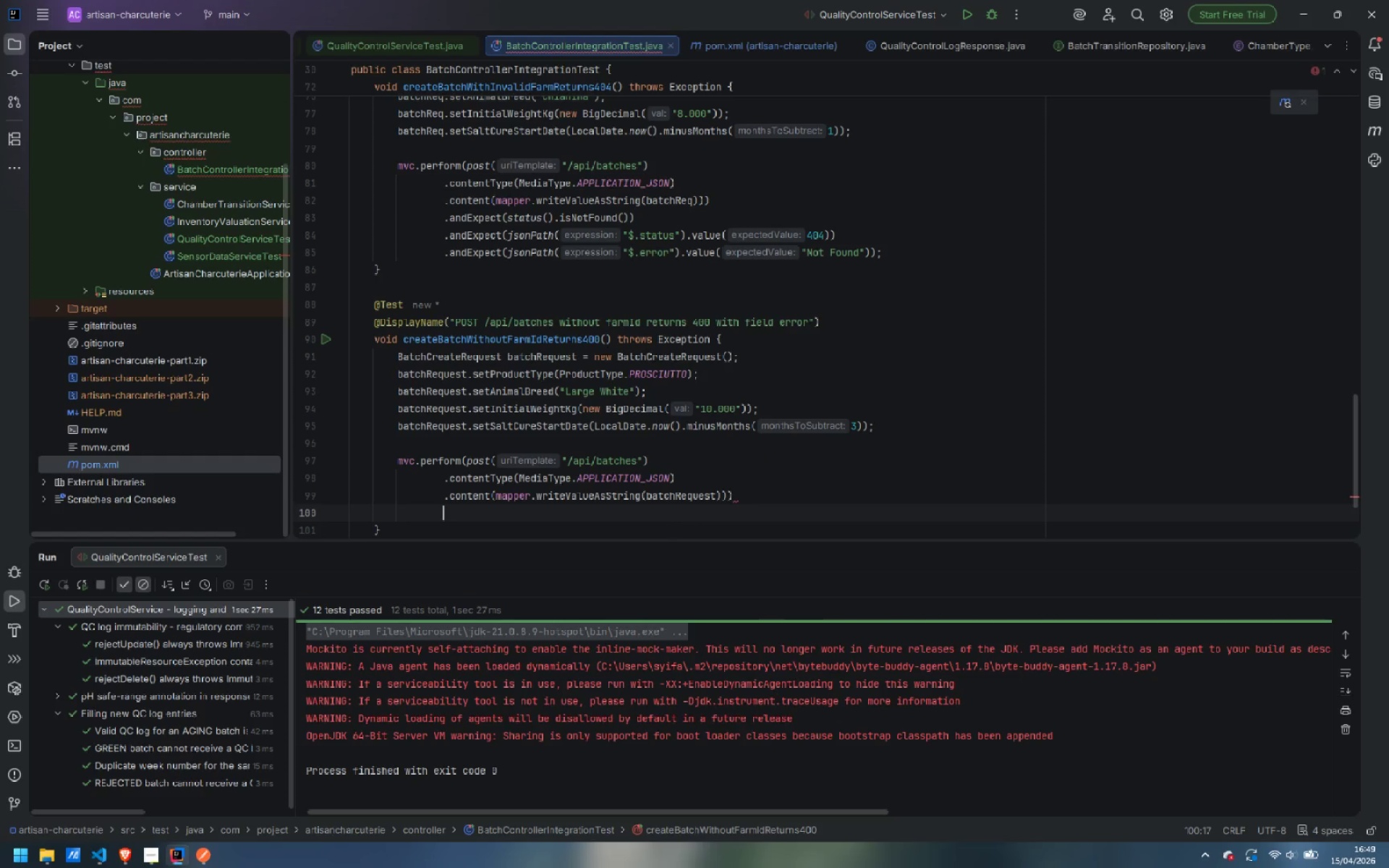 
type(.and)
 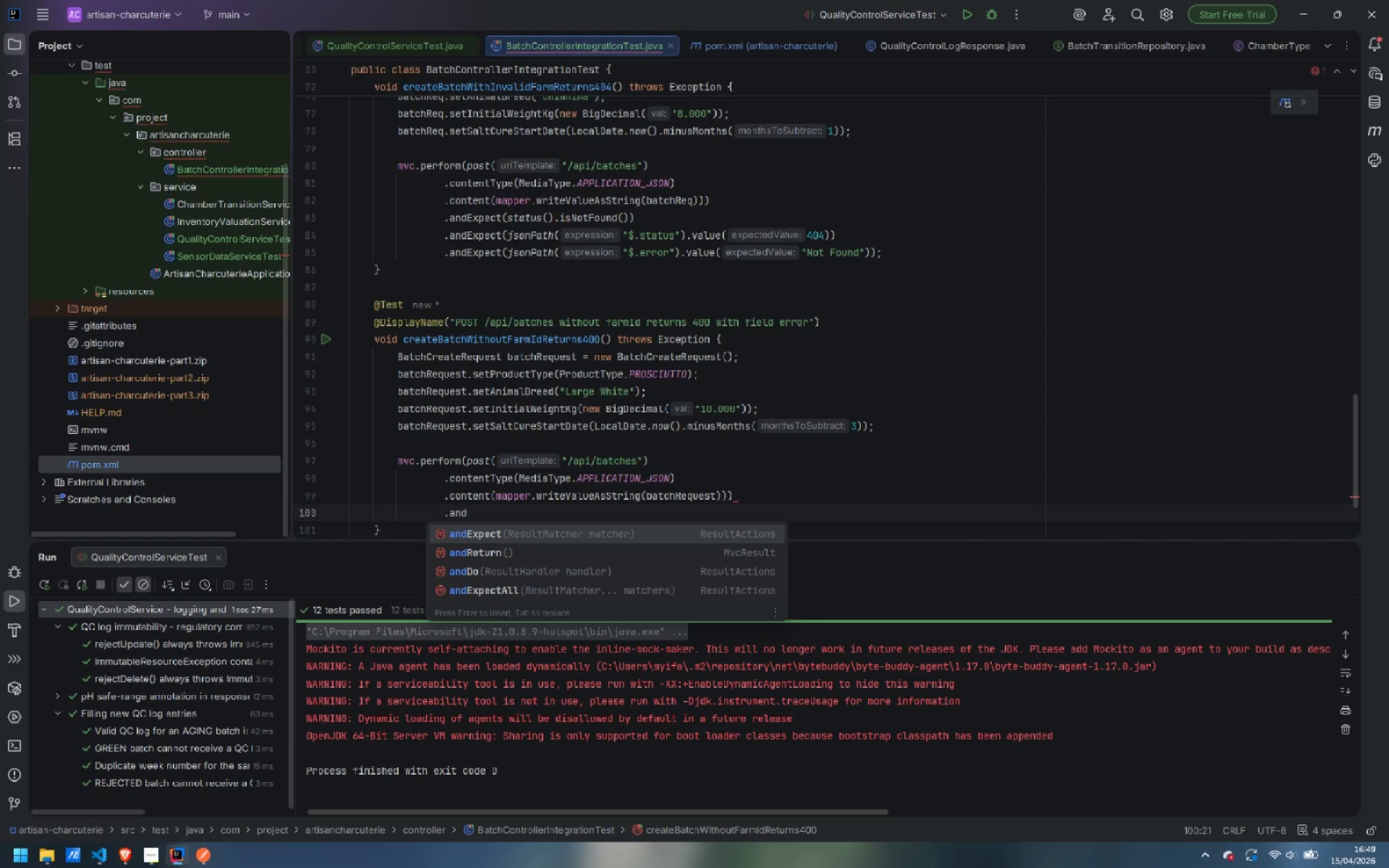 
key(Enter)
 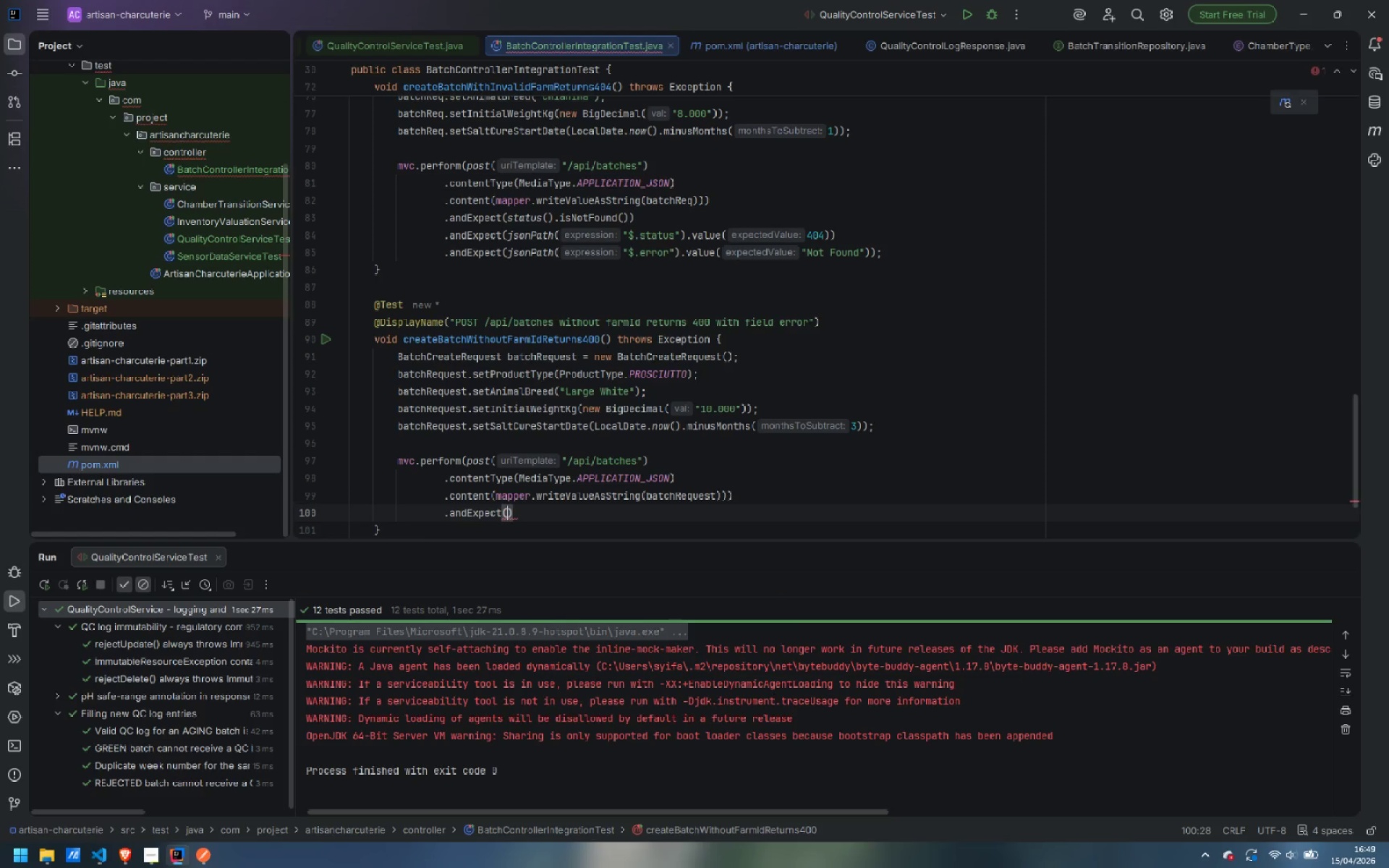 
type(sat)
key(Backspace)
key(Backspace)
type(t)
 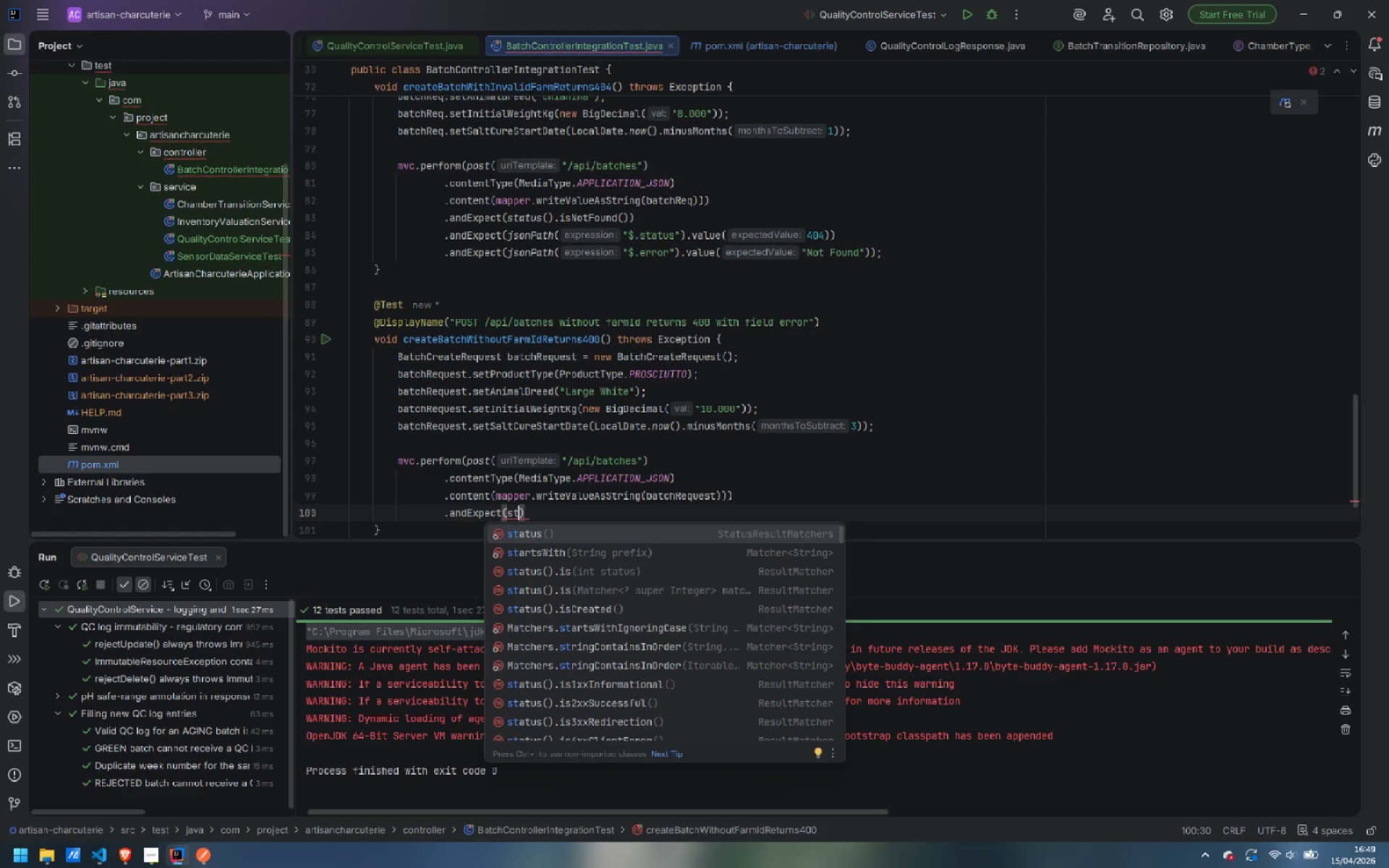 
key(Enter)
 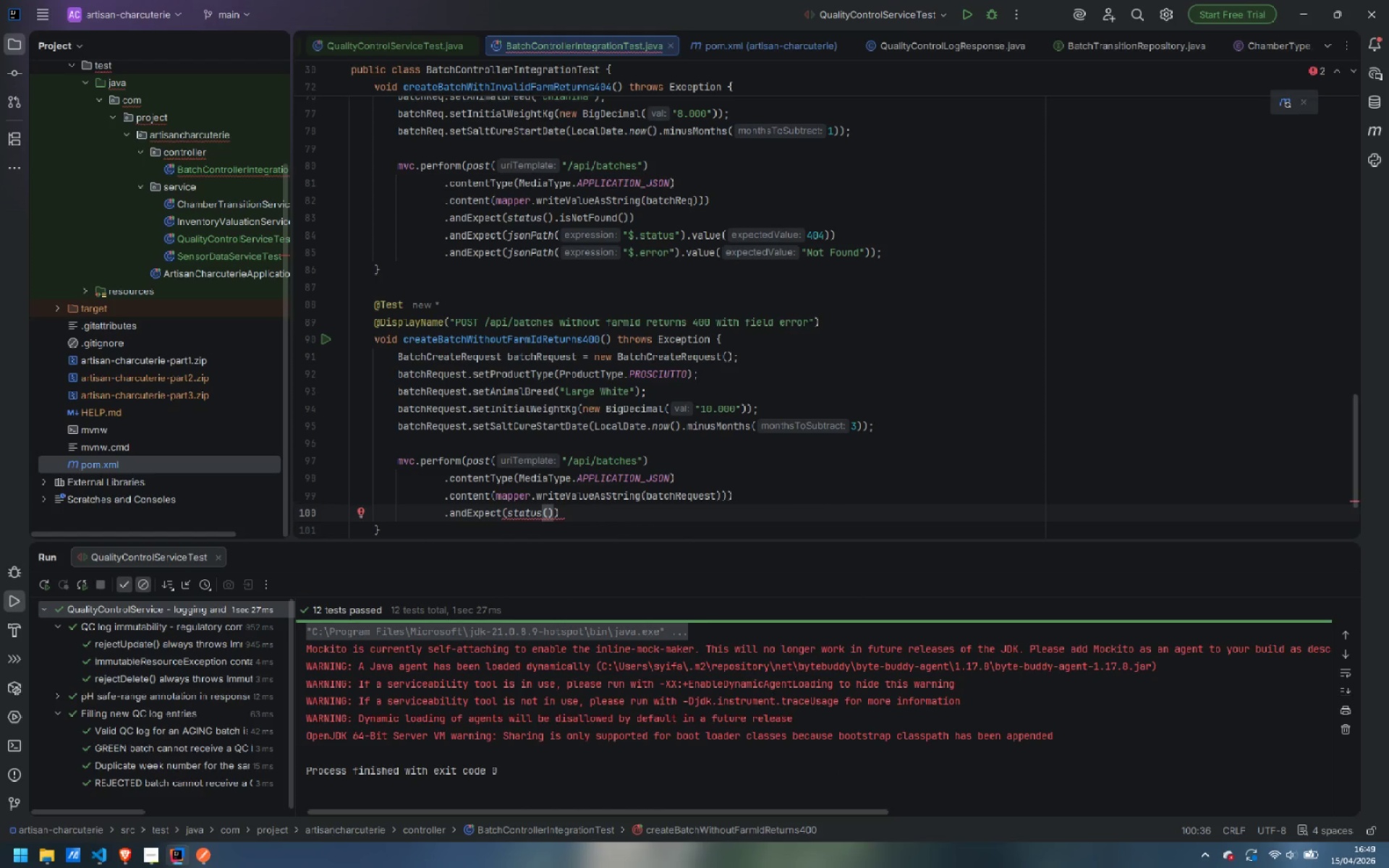 
type(.isBa)
 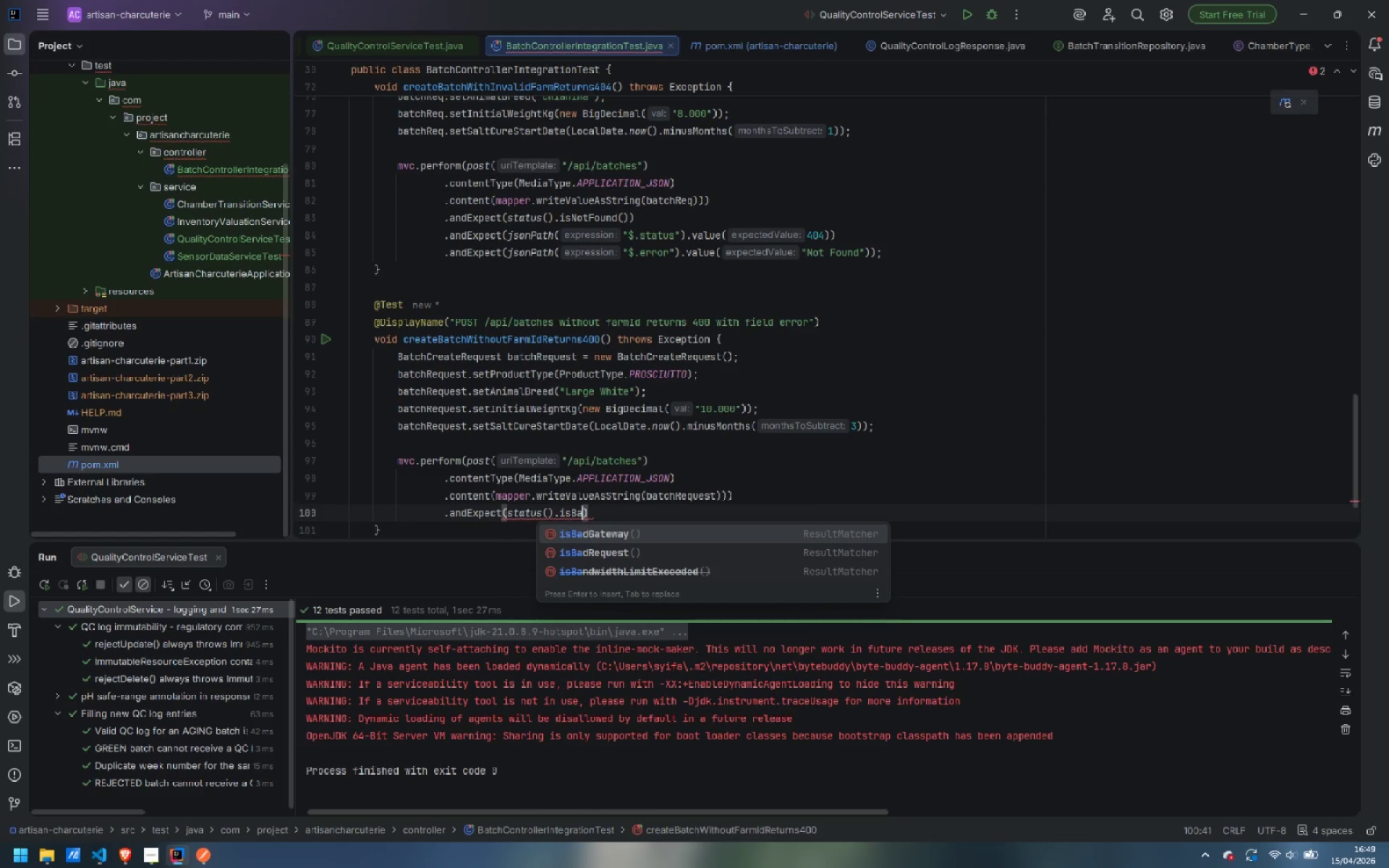 
key(Enter)
 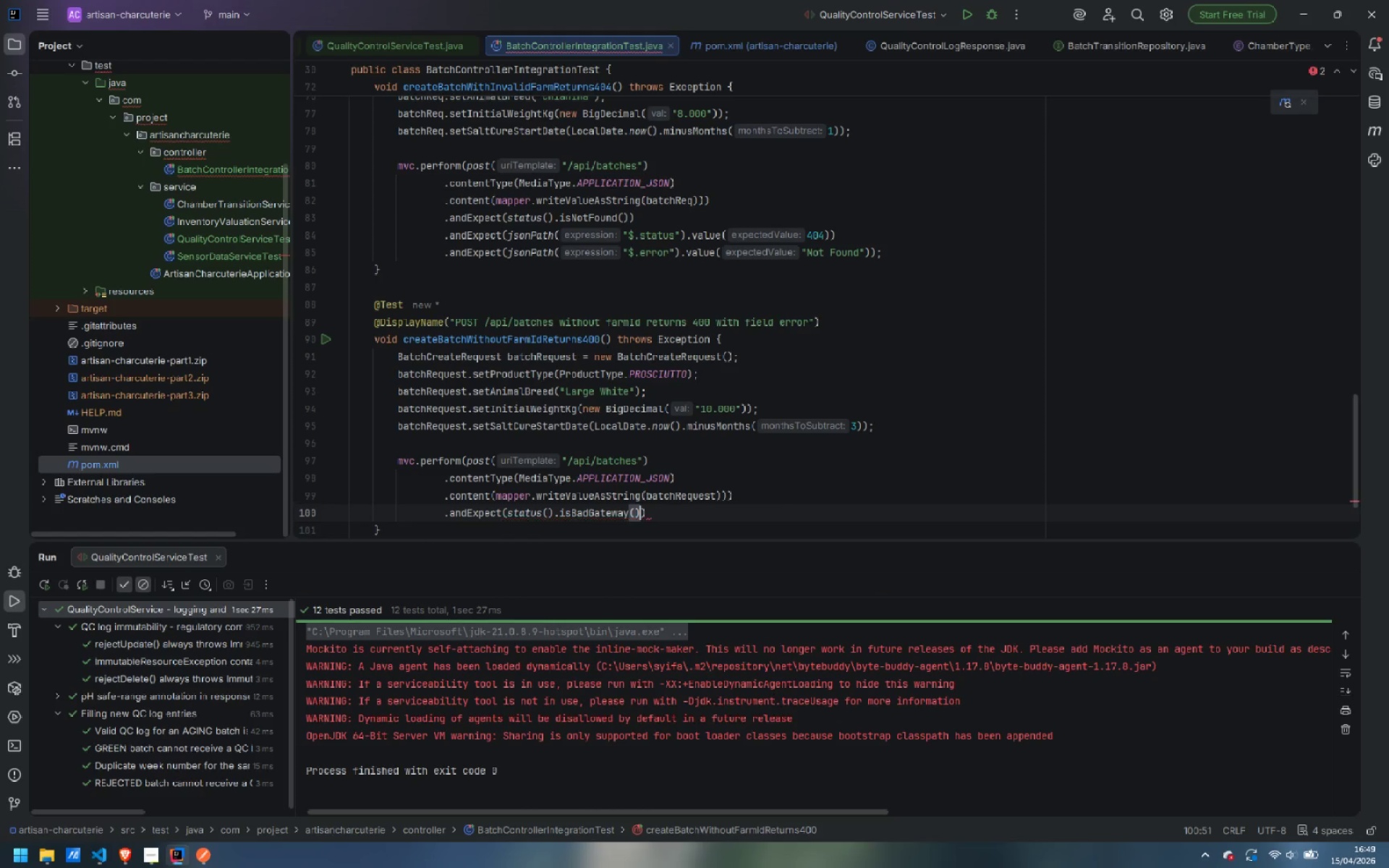 
key(Control+Z)
 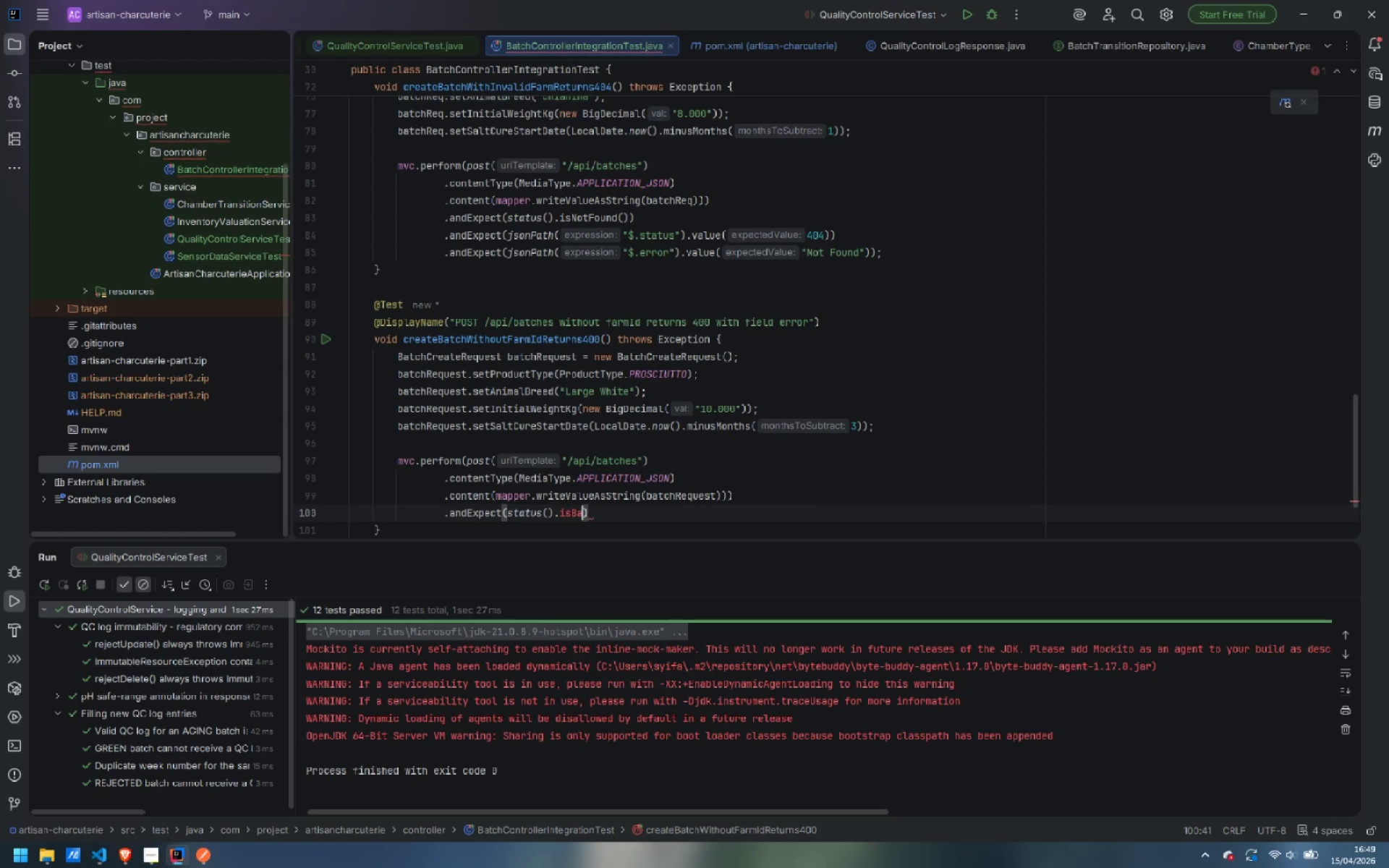 
key(Shift+ShiftLeft)
 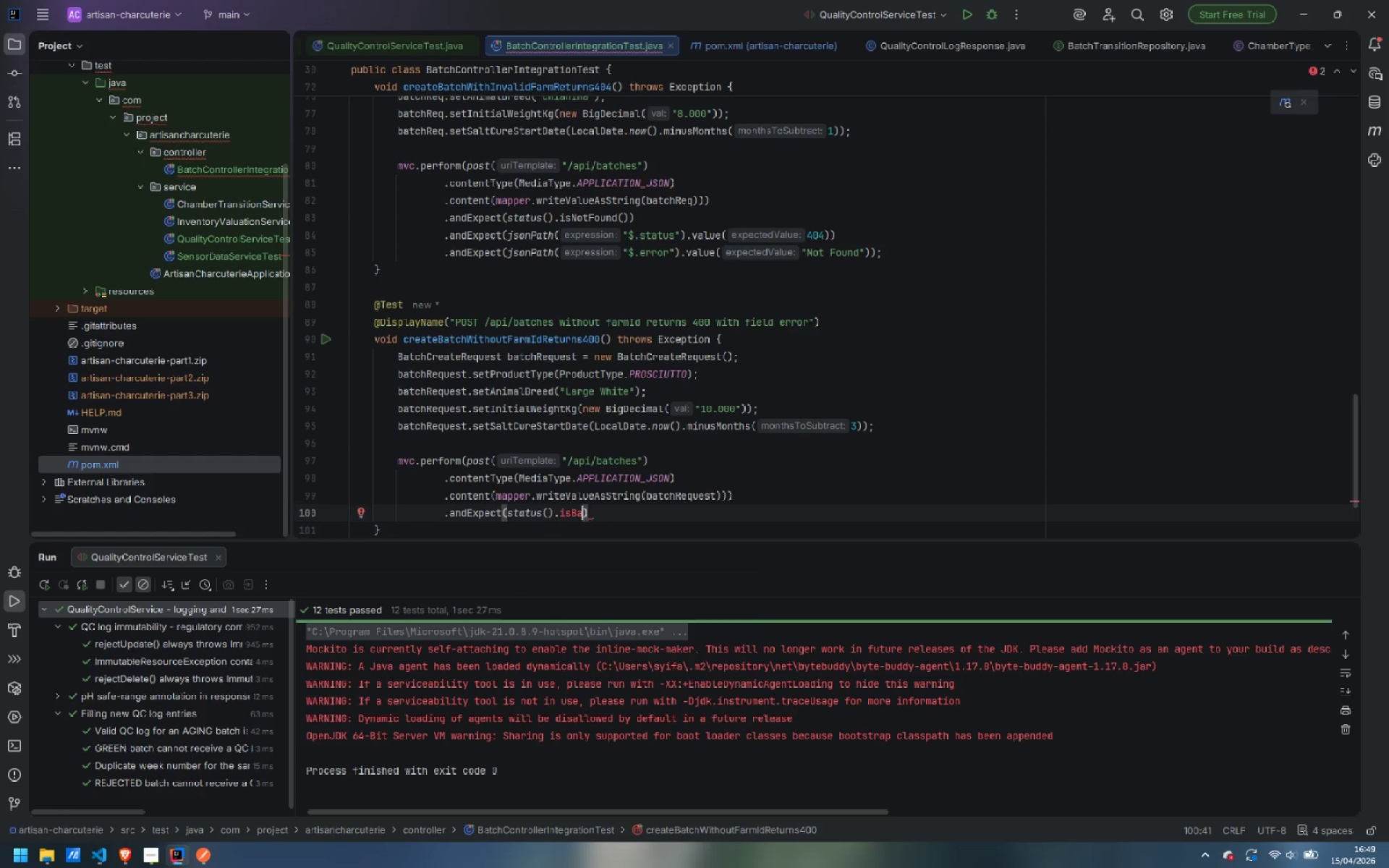 
key(D)
 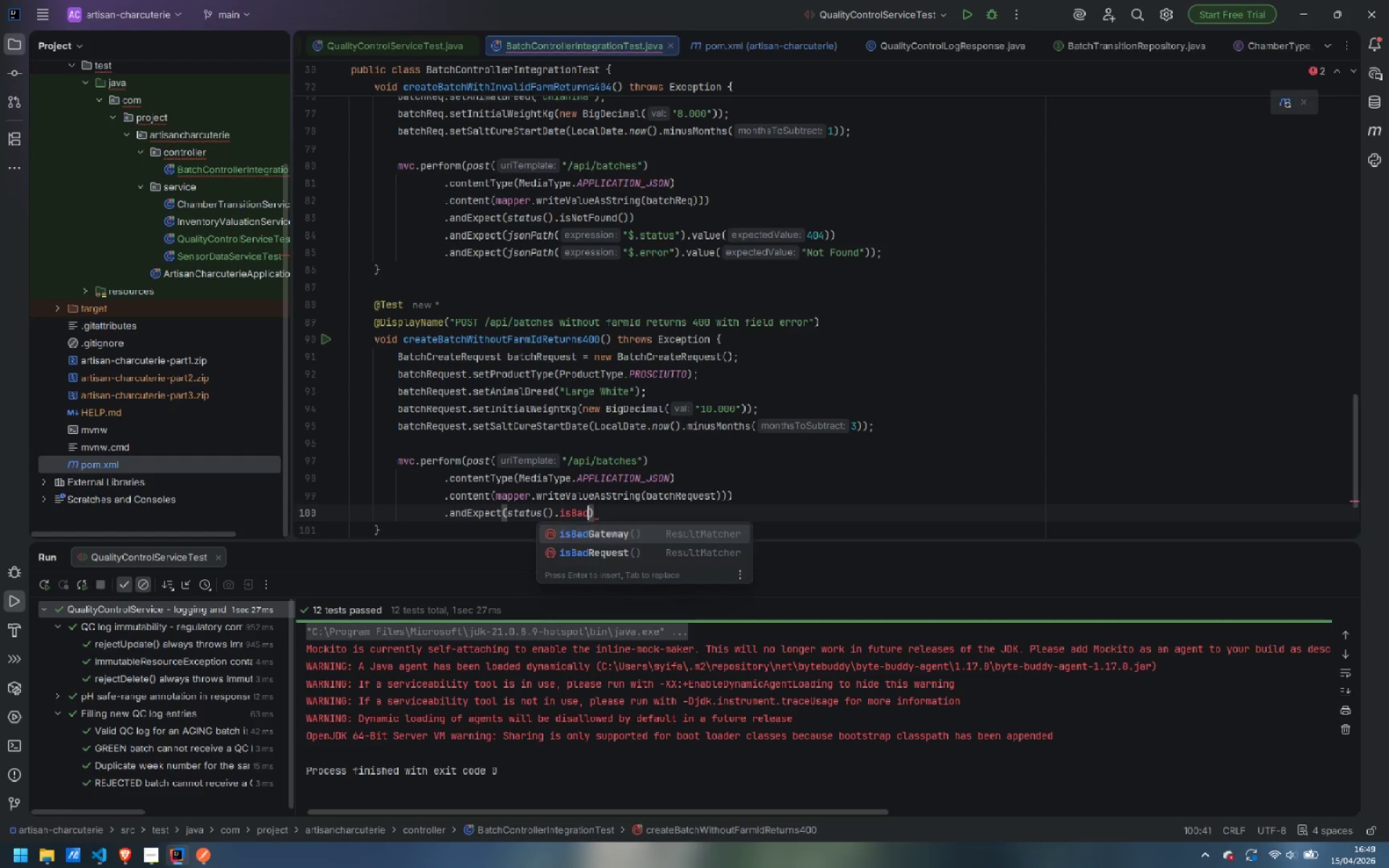 
key(Shift+ShiftLeft)
 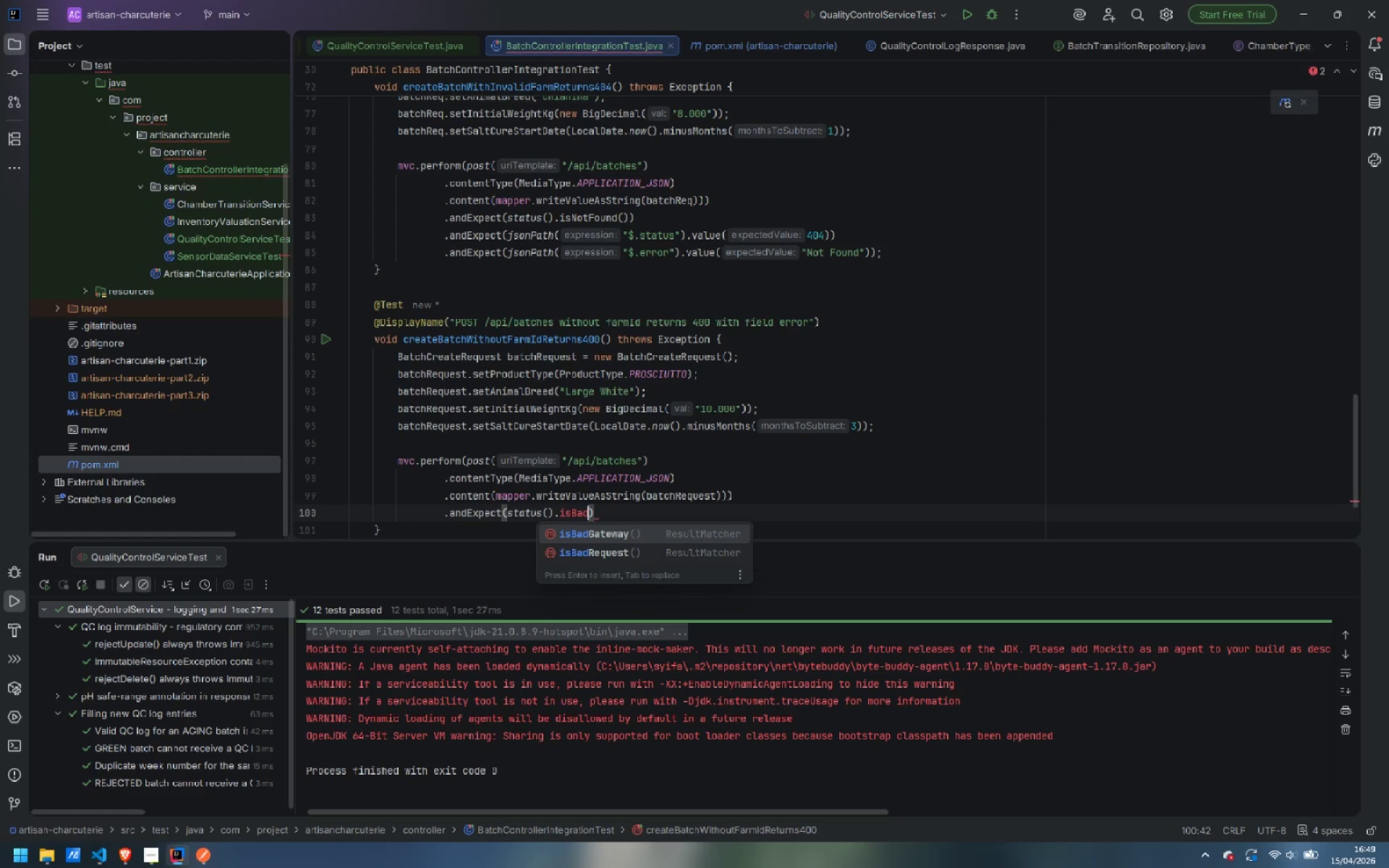 
key(Shift+R)
 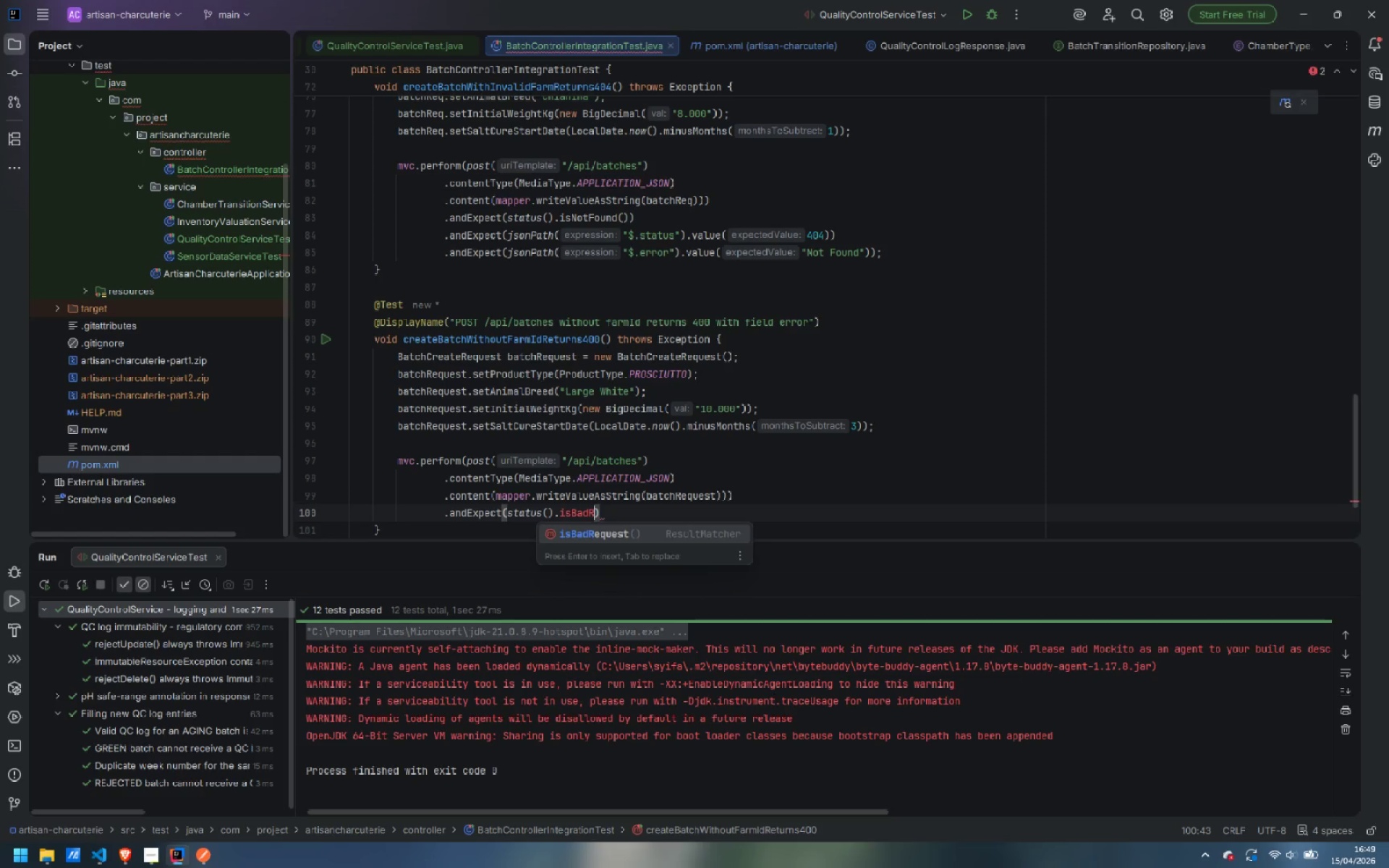 
key(Enter)
 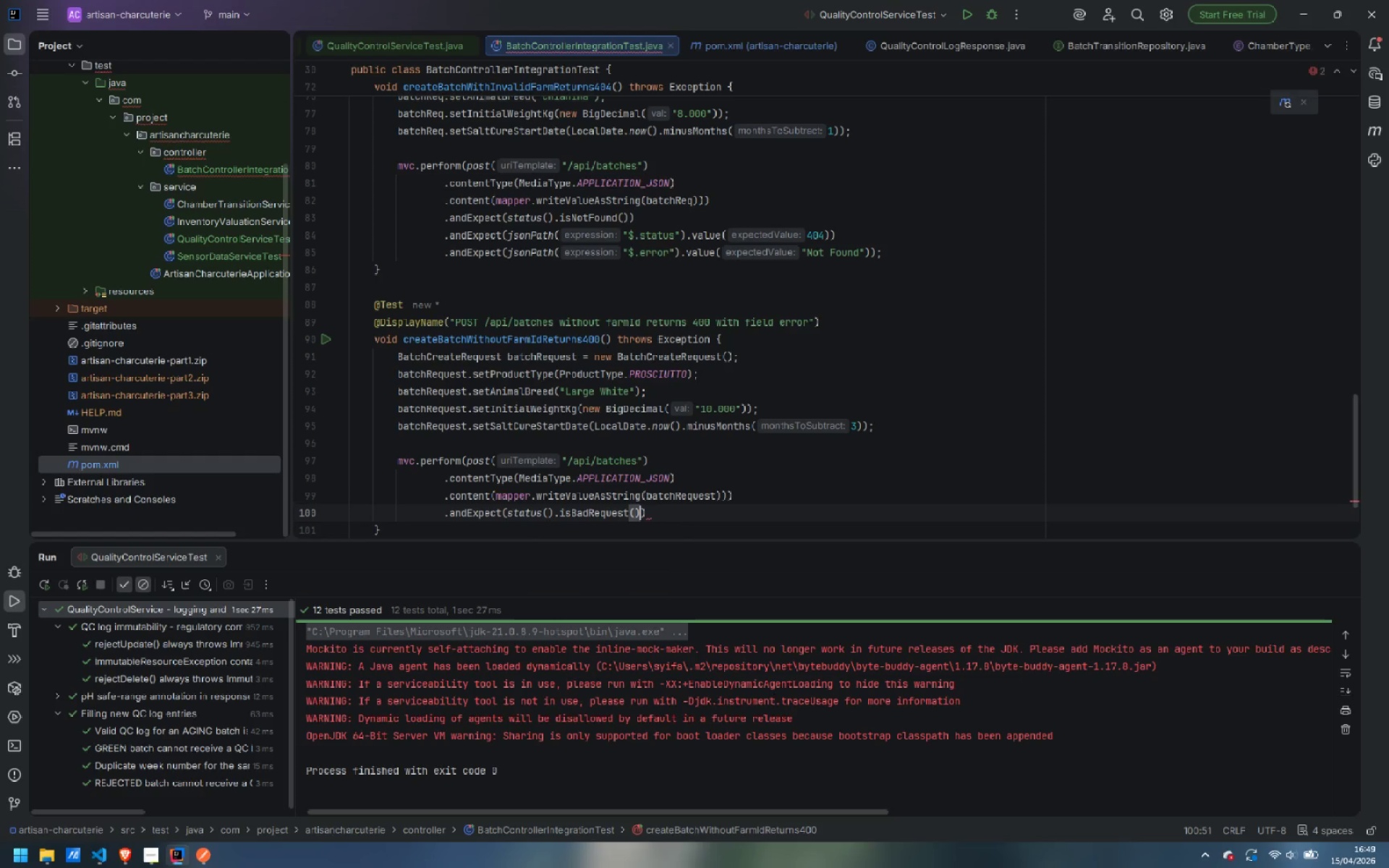 
key(ArrowRight)
 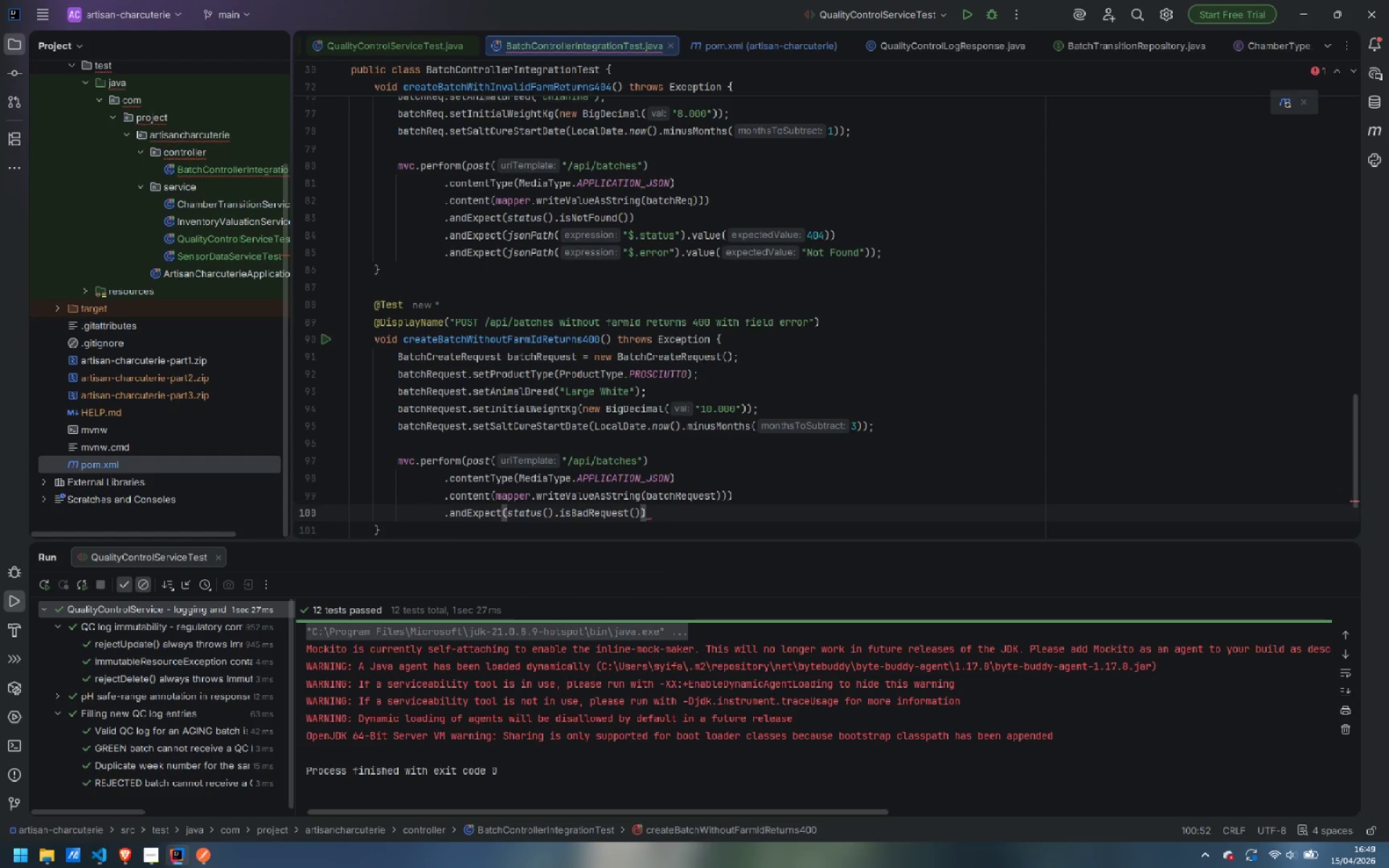 
key(Enter)
 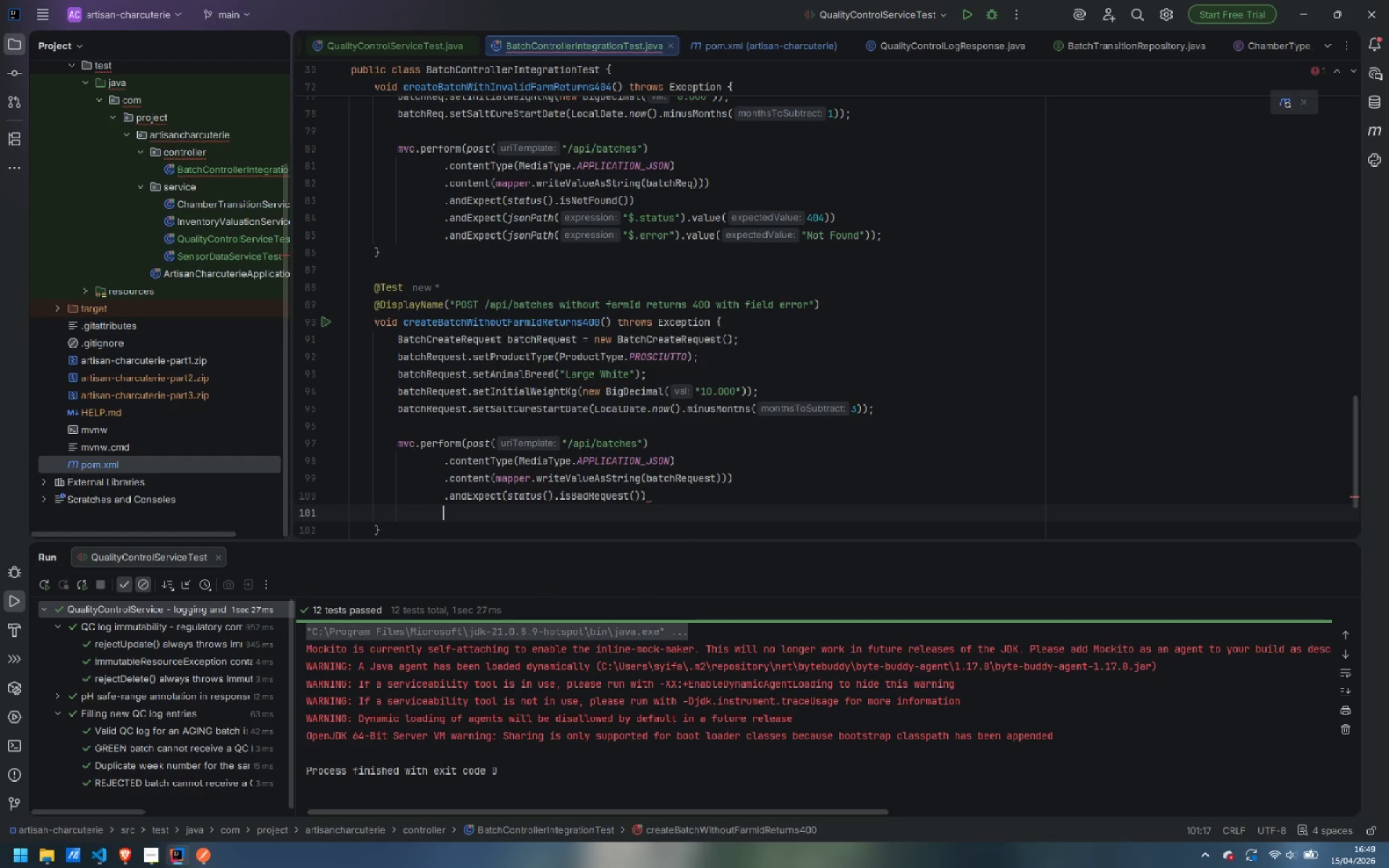 
type(.and)
 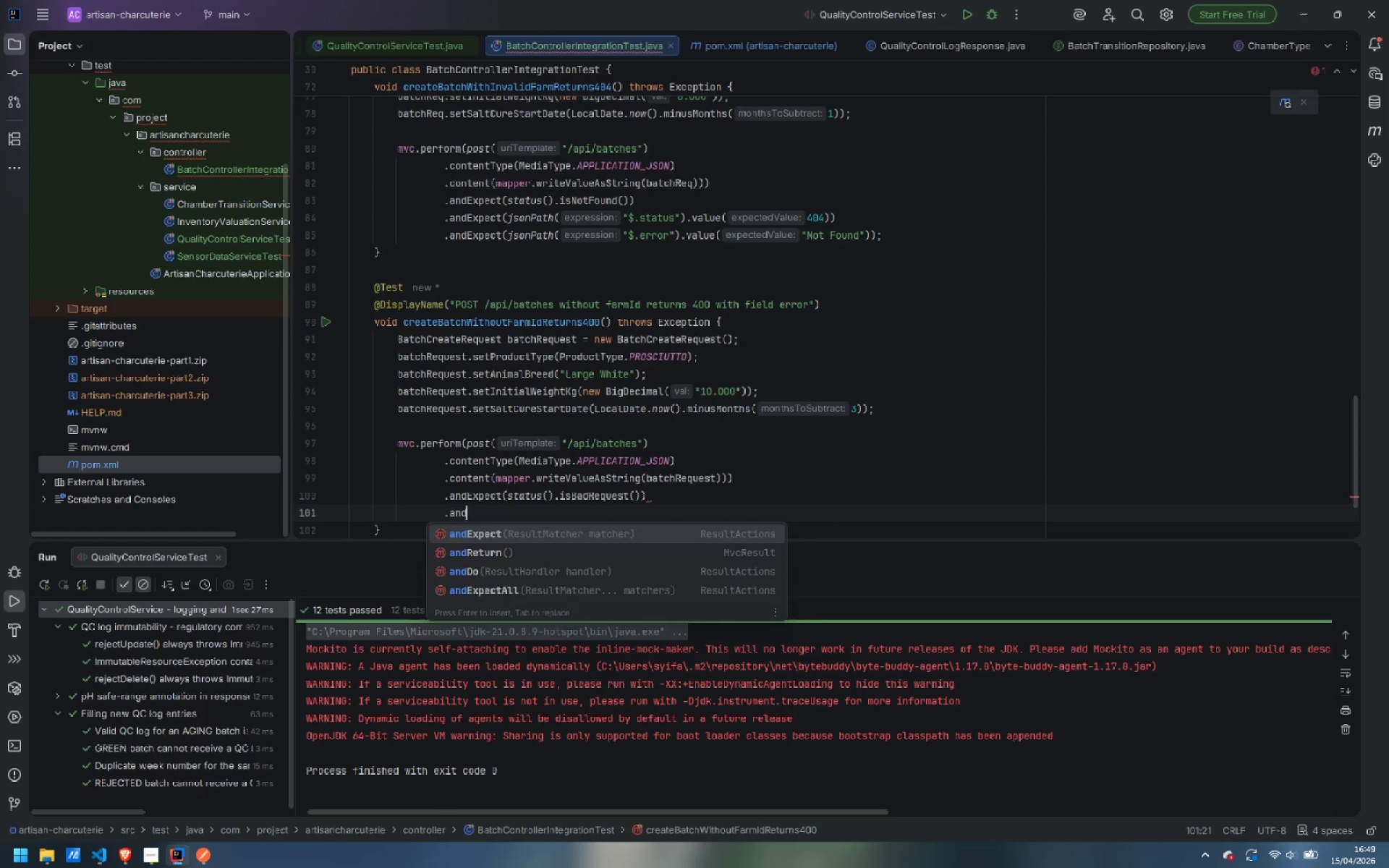 
key(Enter)
 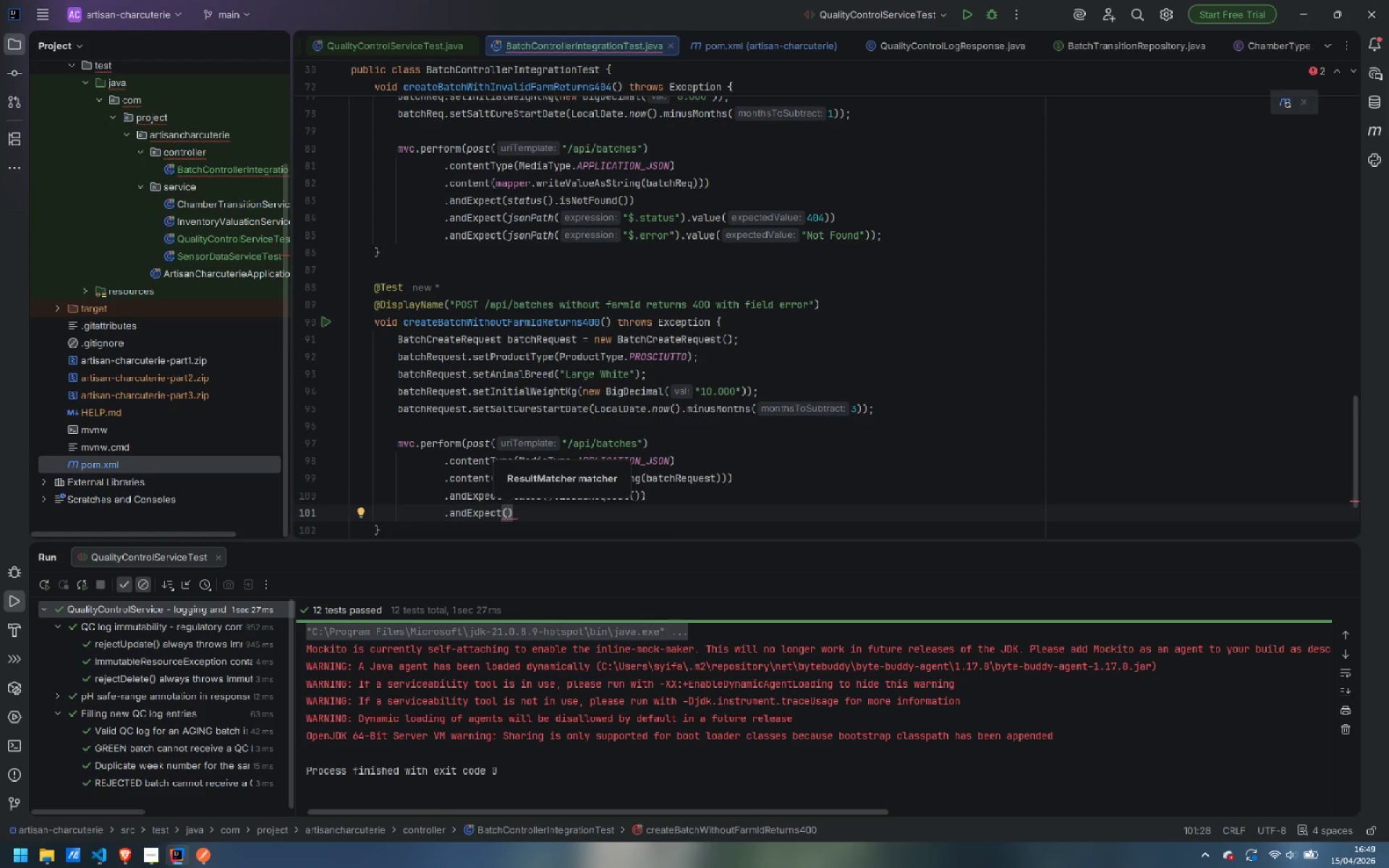 
type(js)
 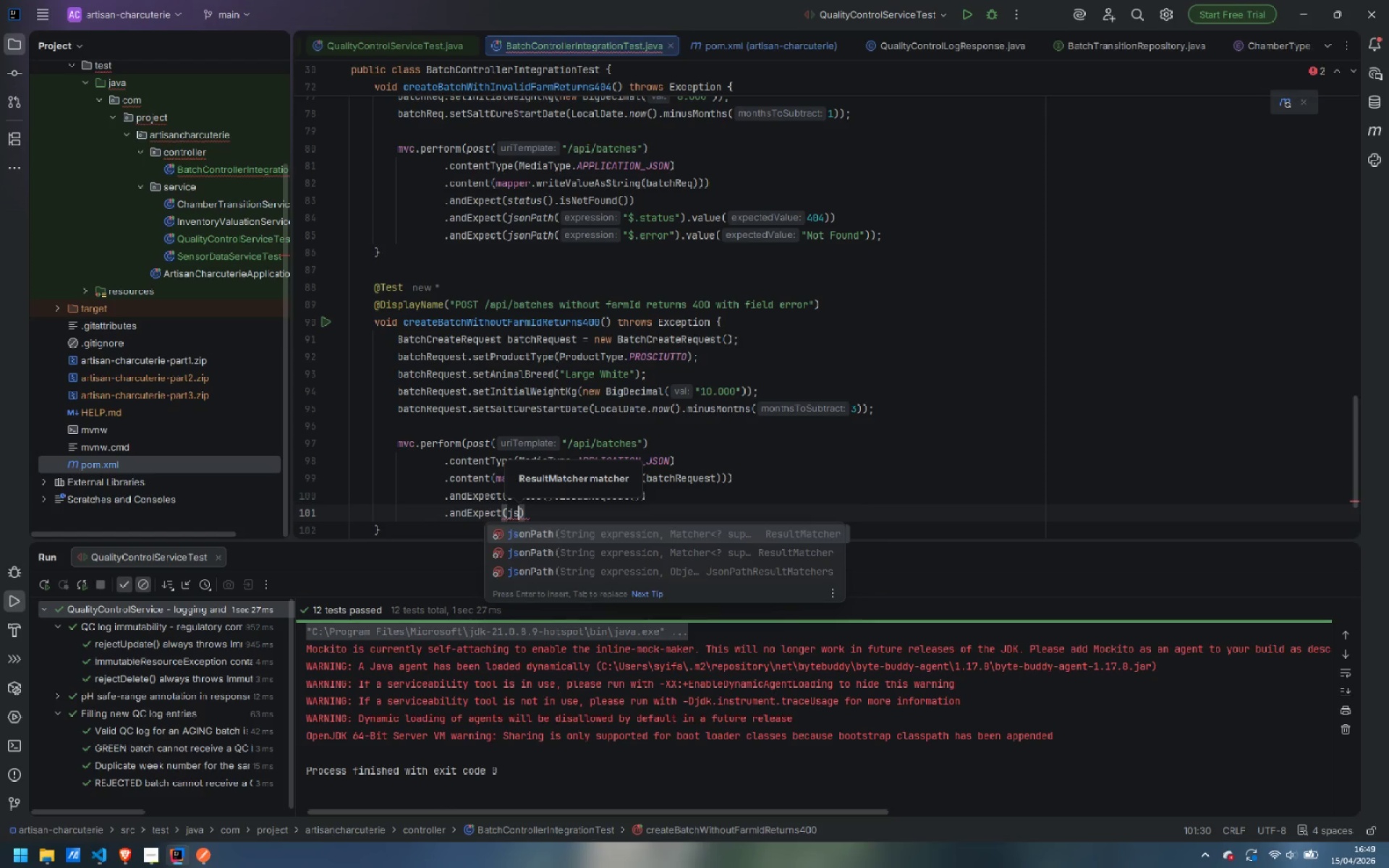 
key(Enter)
 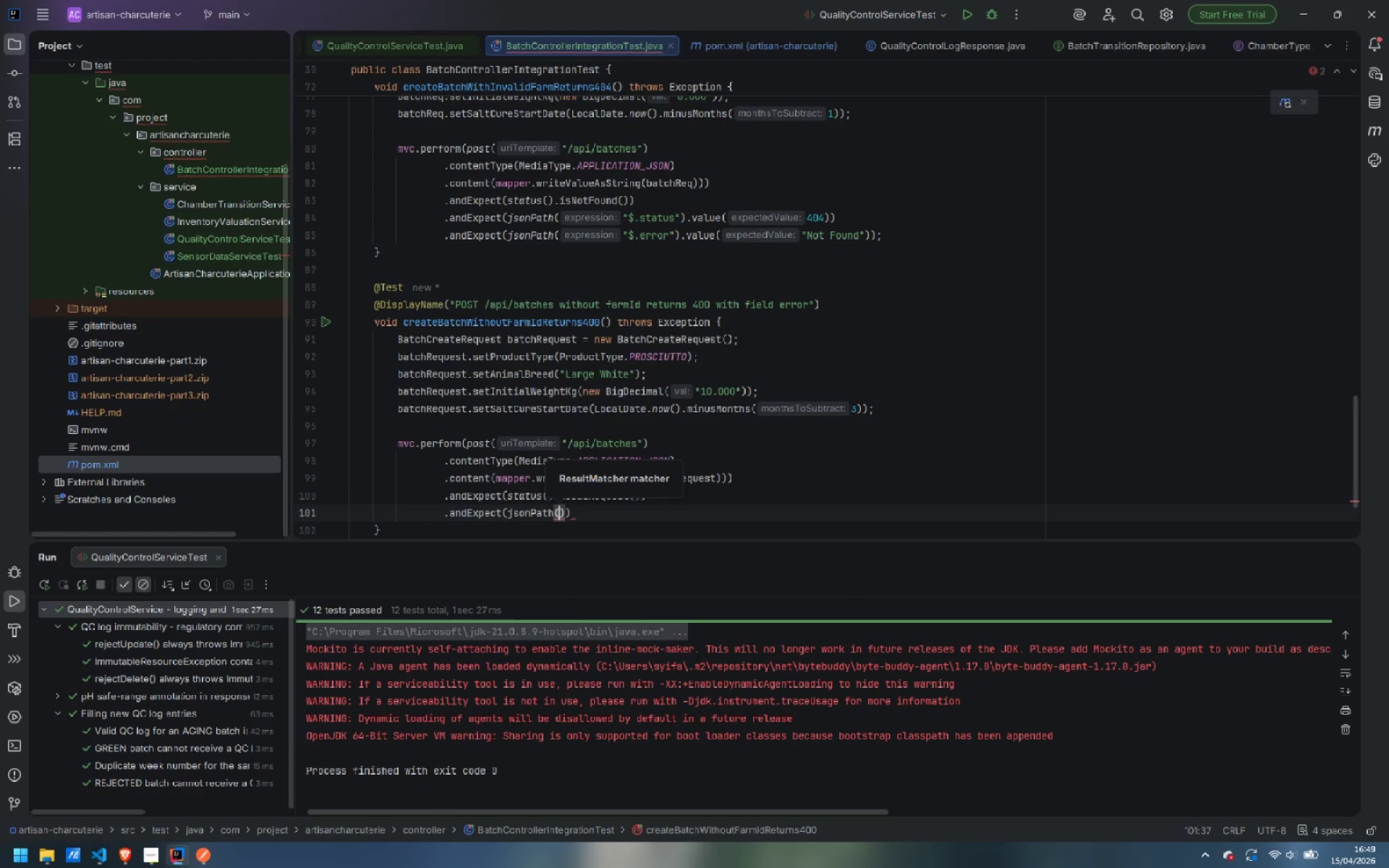 
type("$.status)
 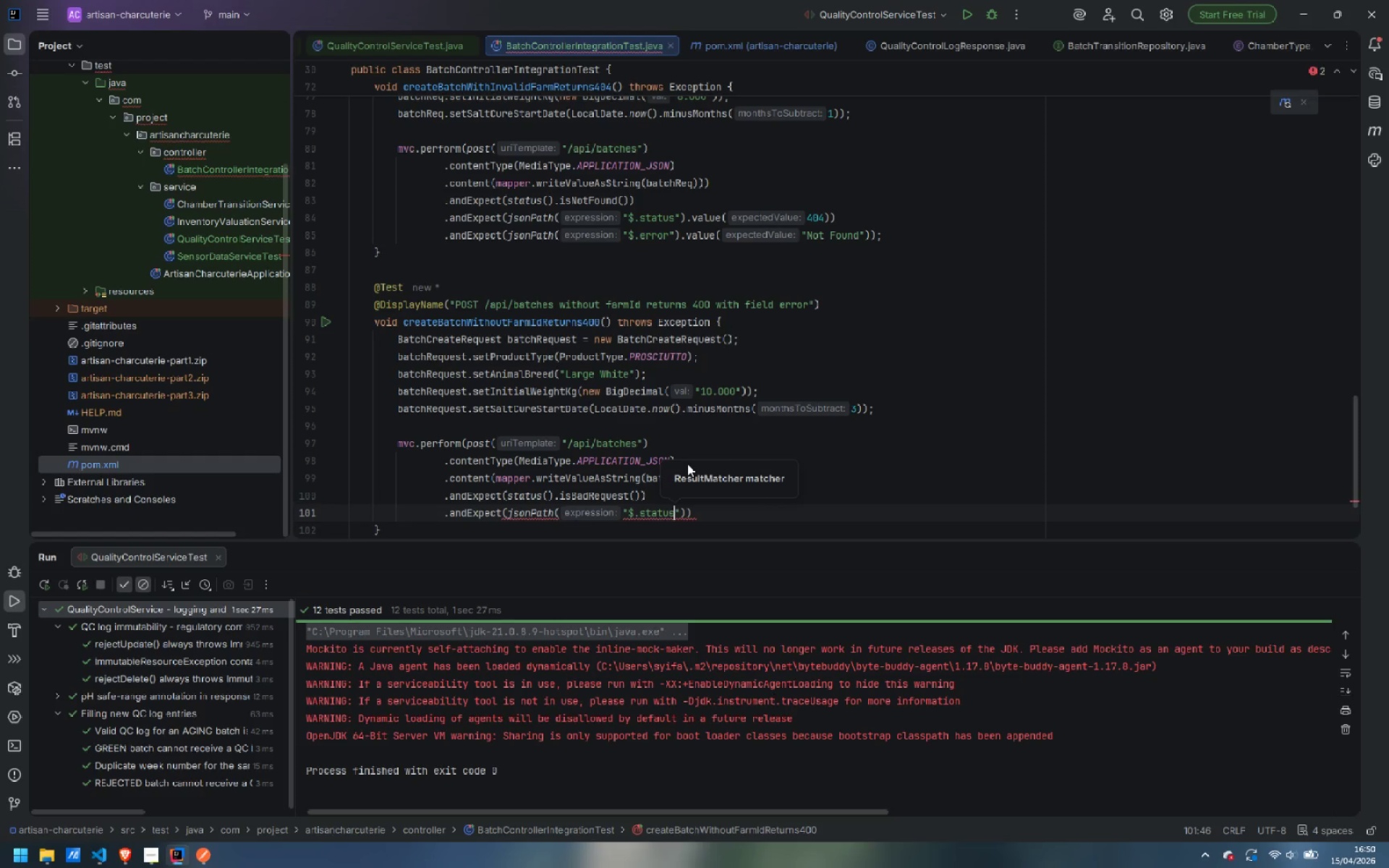 
key(ArrowRight)
 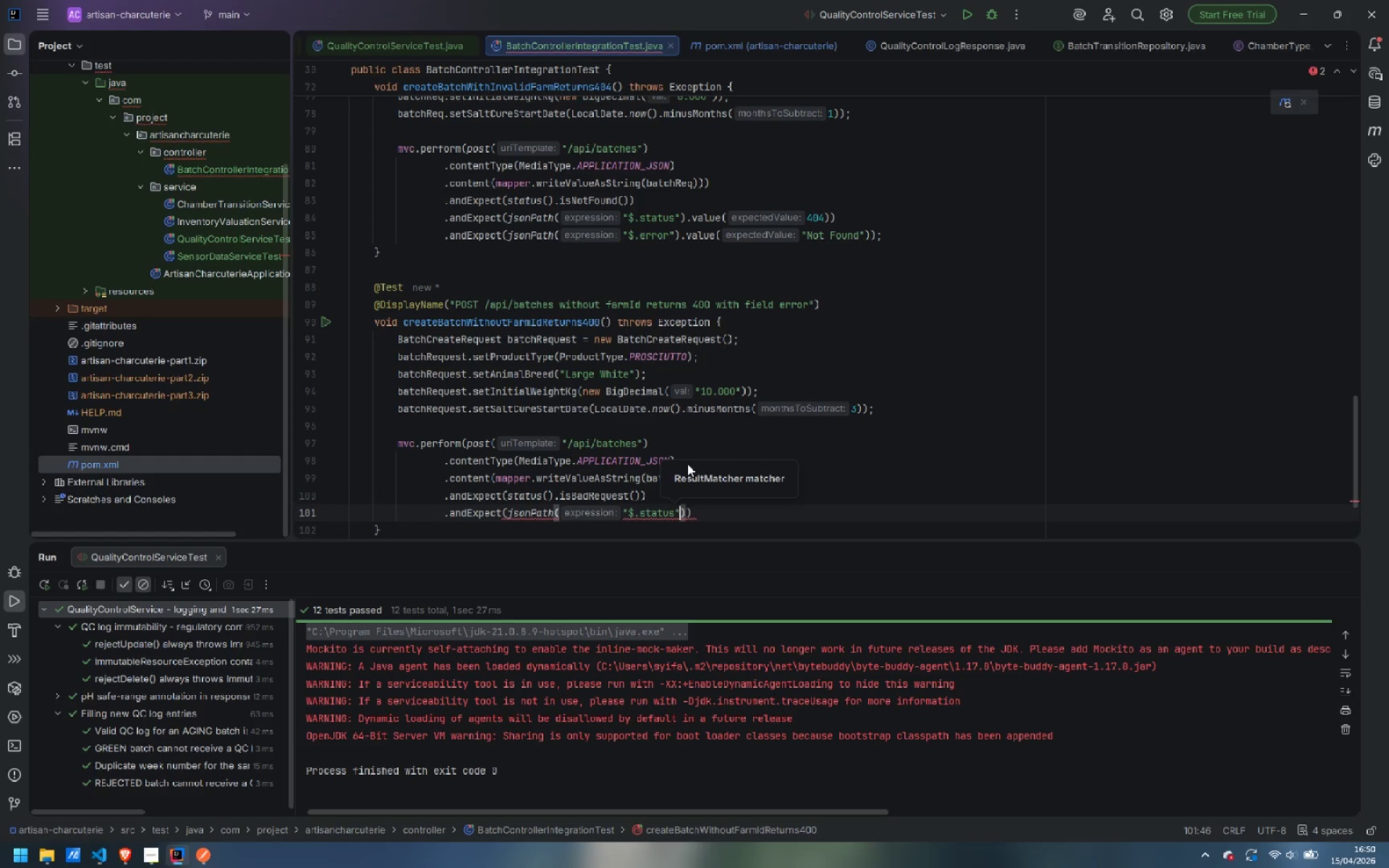 
key(ArrowRight)
 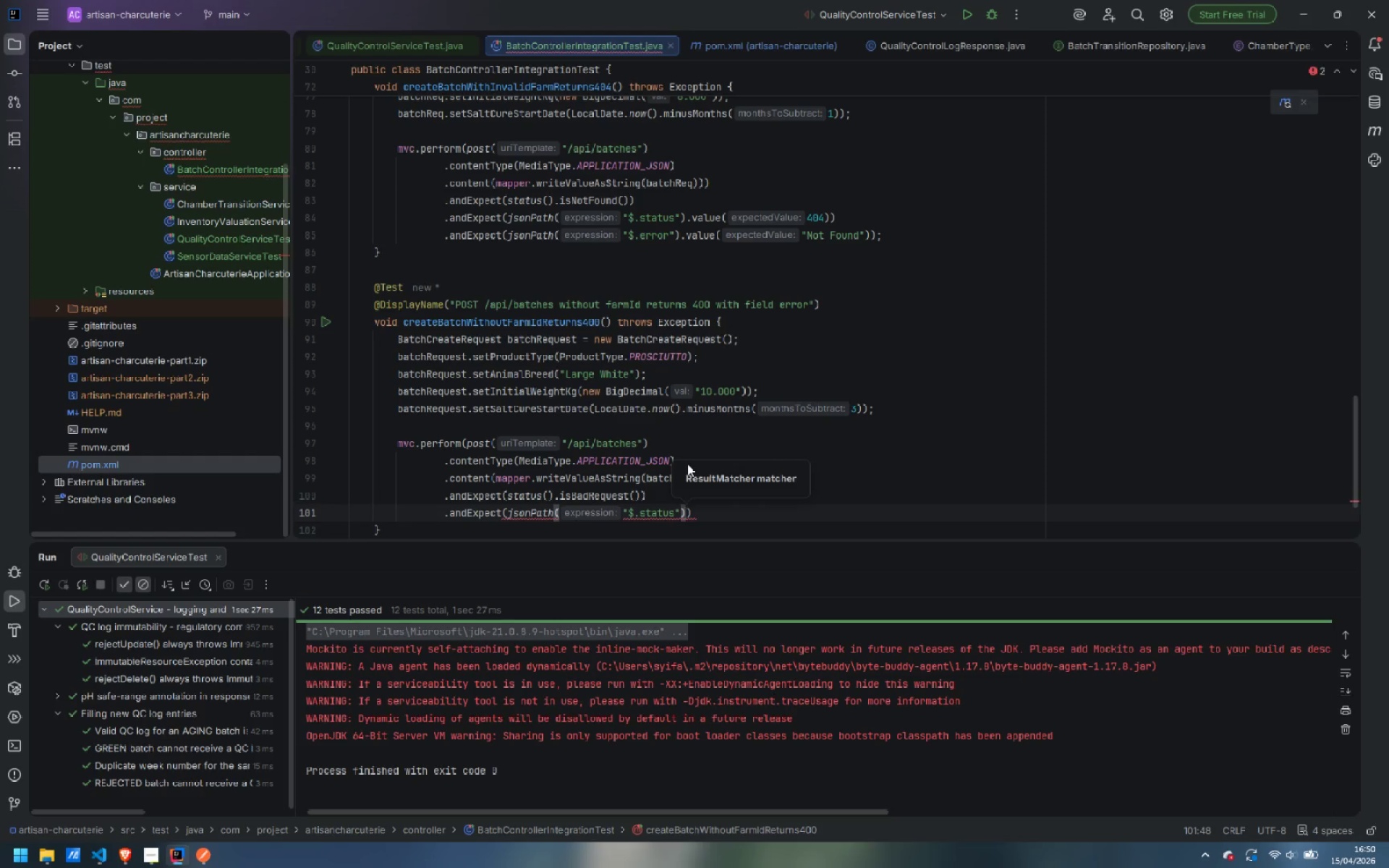 
type(.value)
 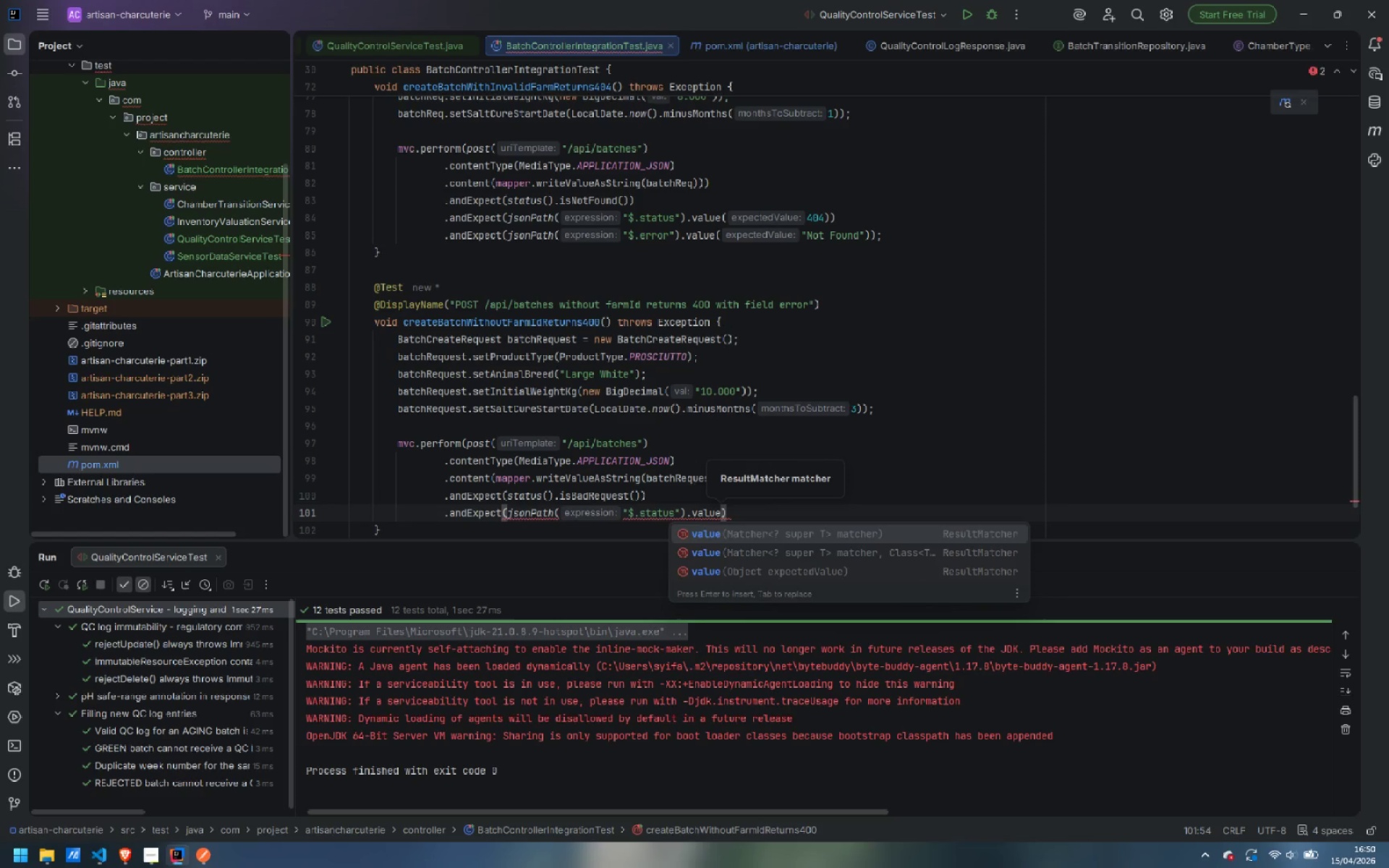 
key(Enter)
 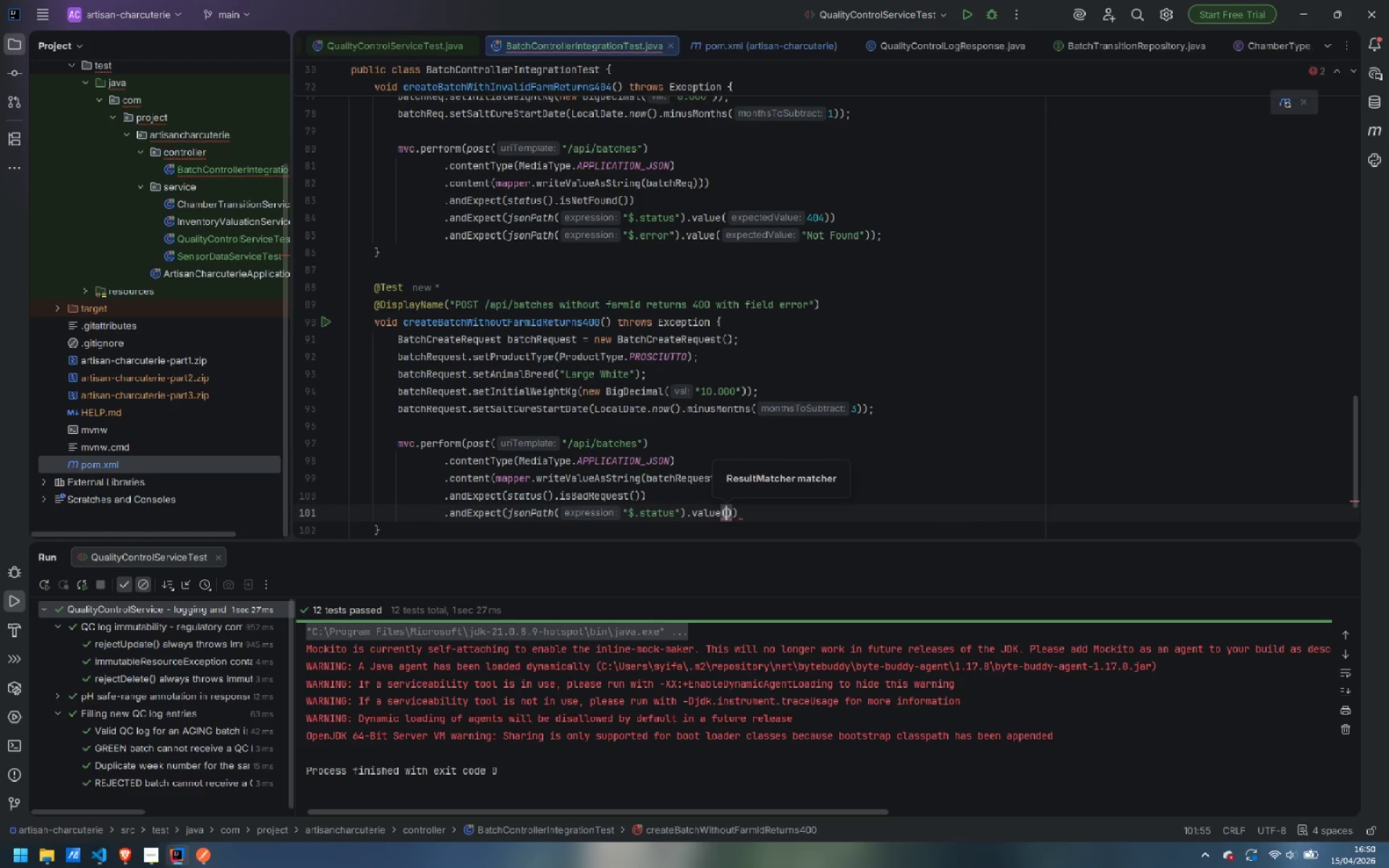 
type(400)
 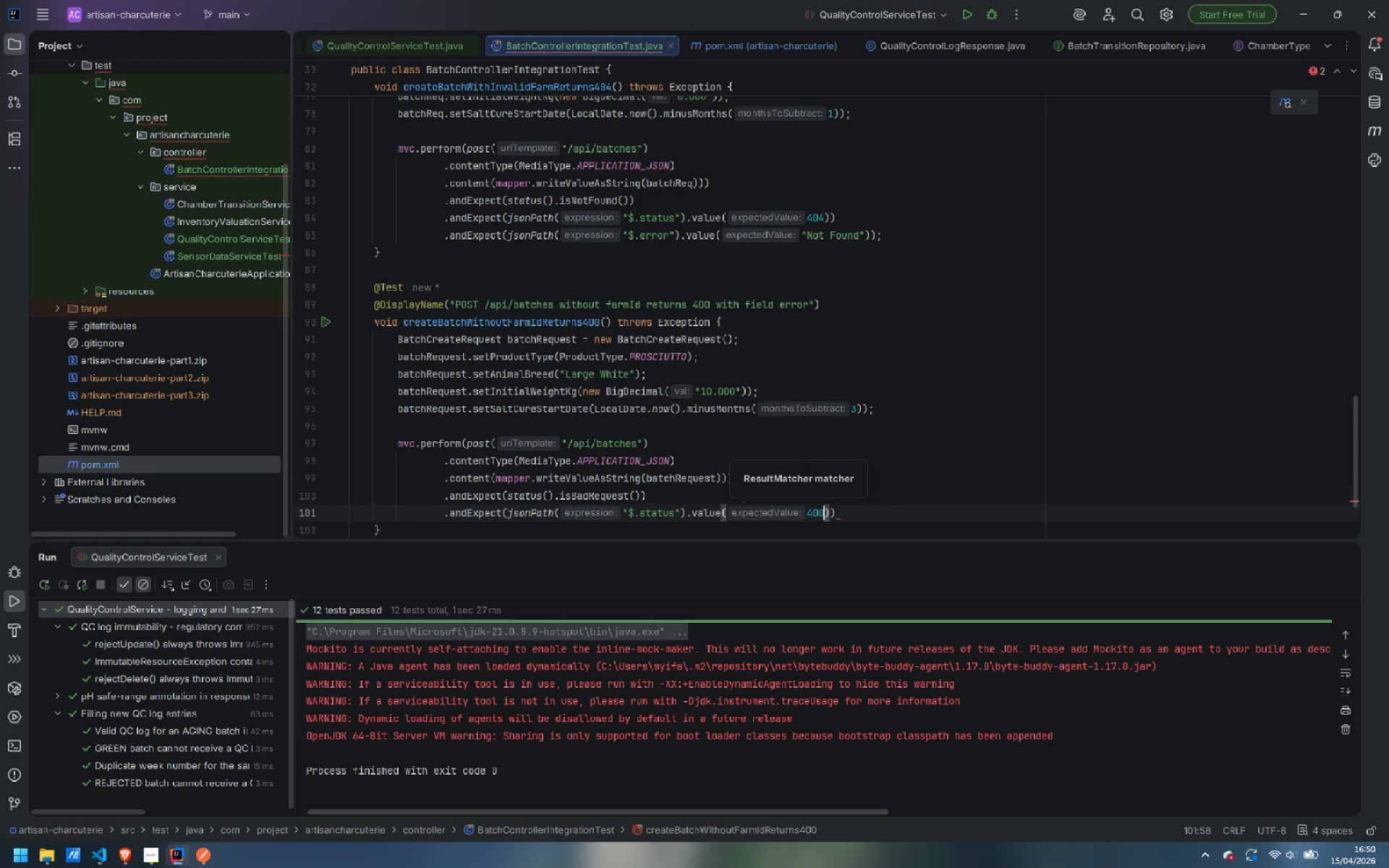 
key(ArrowRight)
 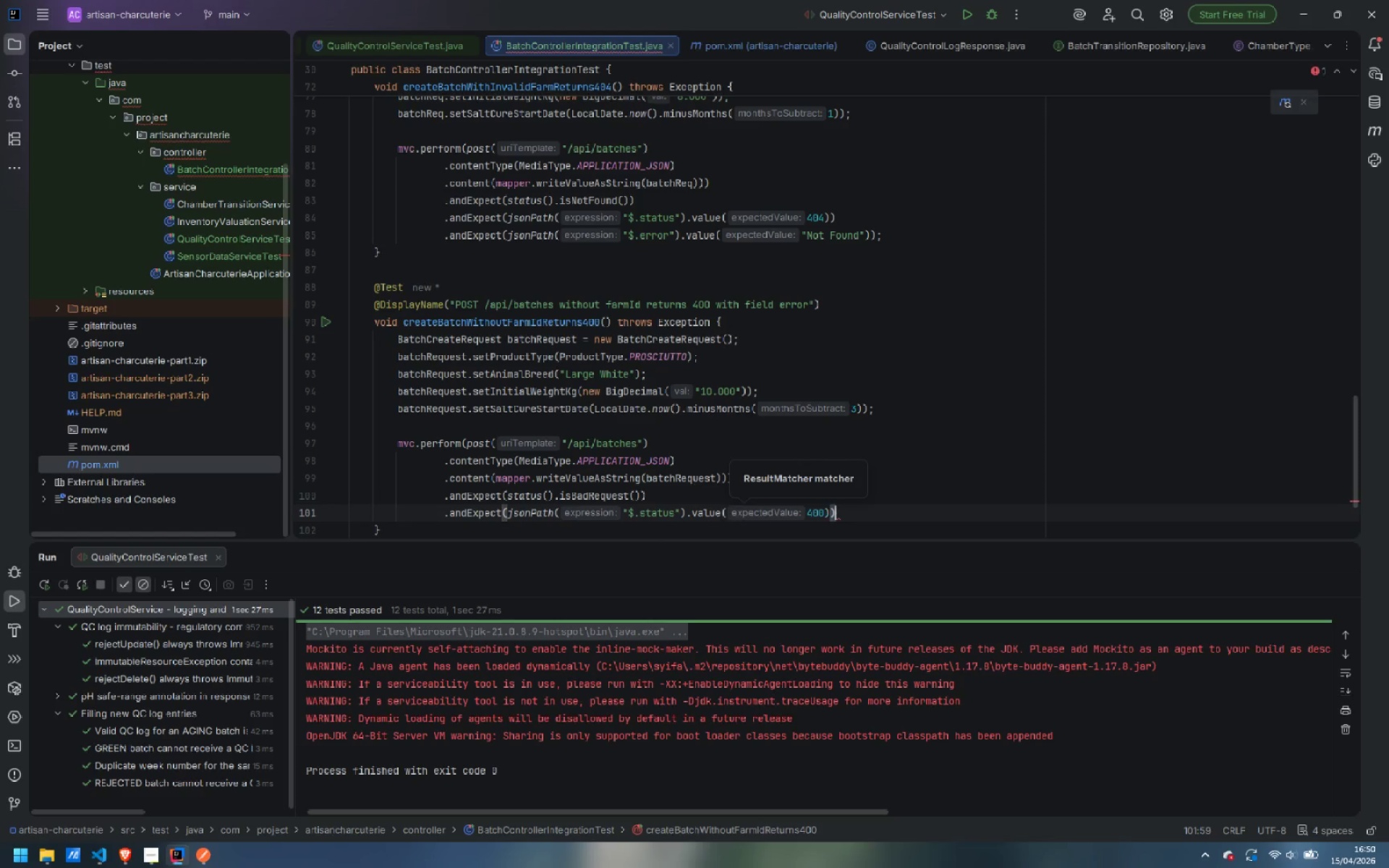 
key(ArrowRight)
 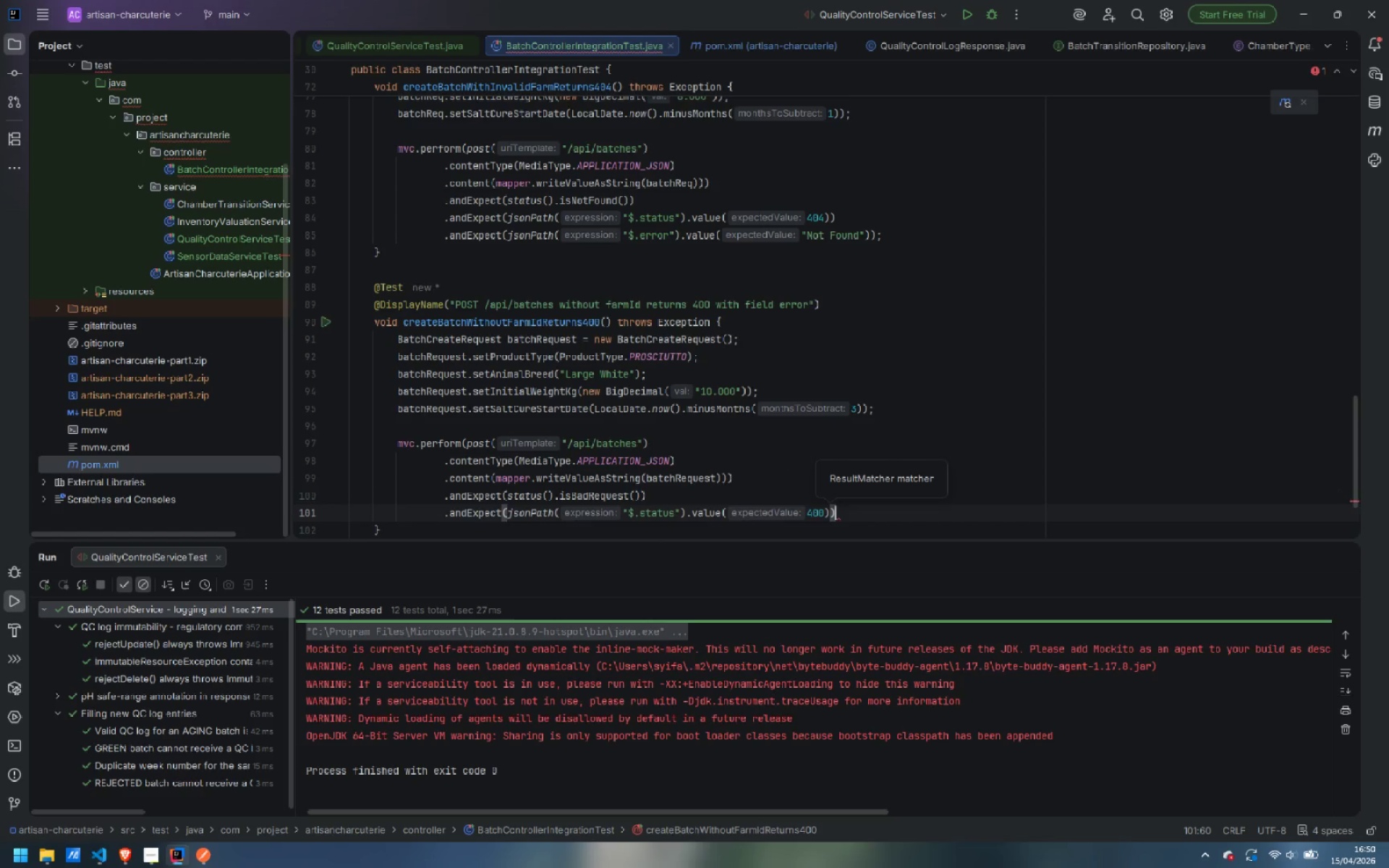 
key(Enter)
 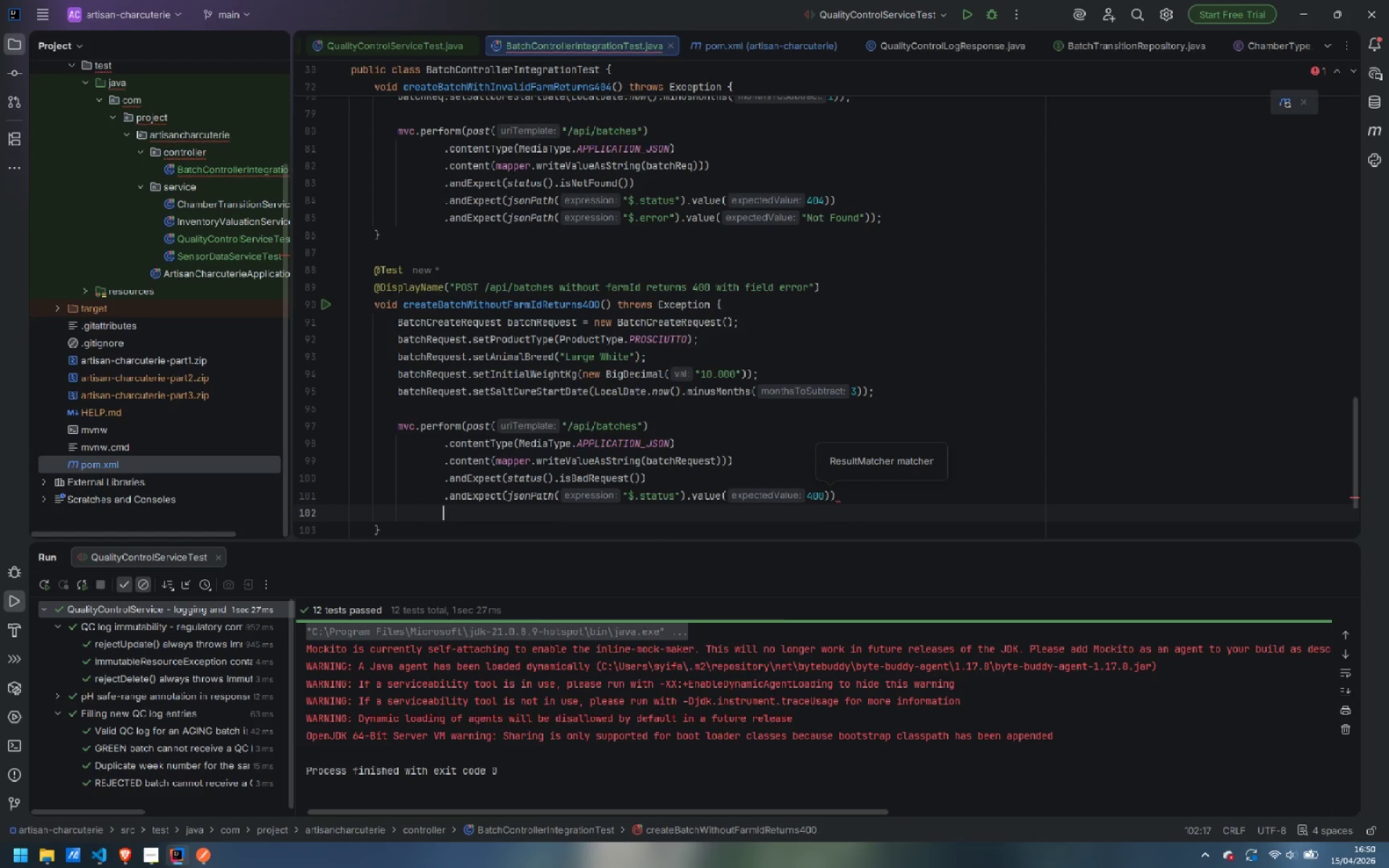 
type(.and)
 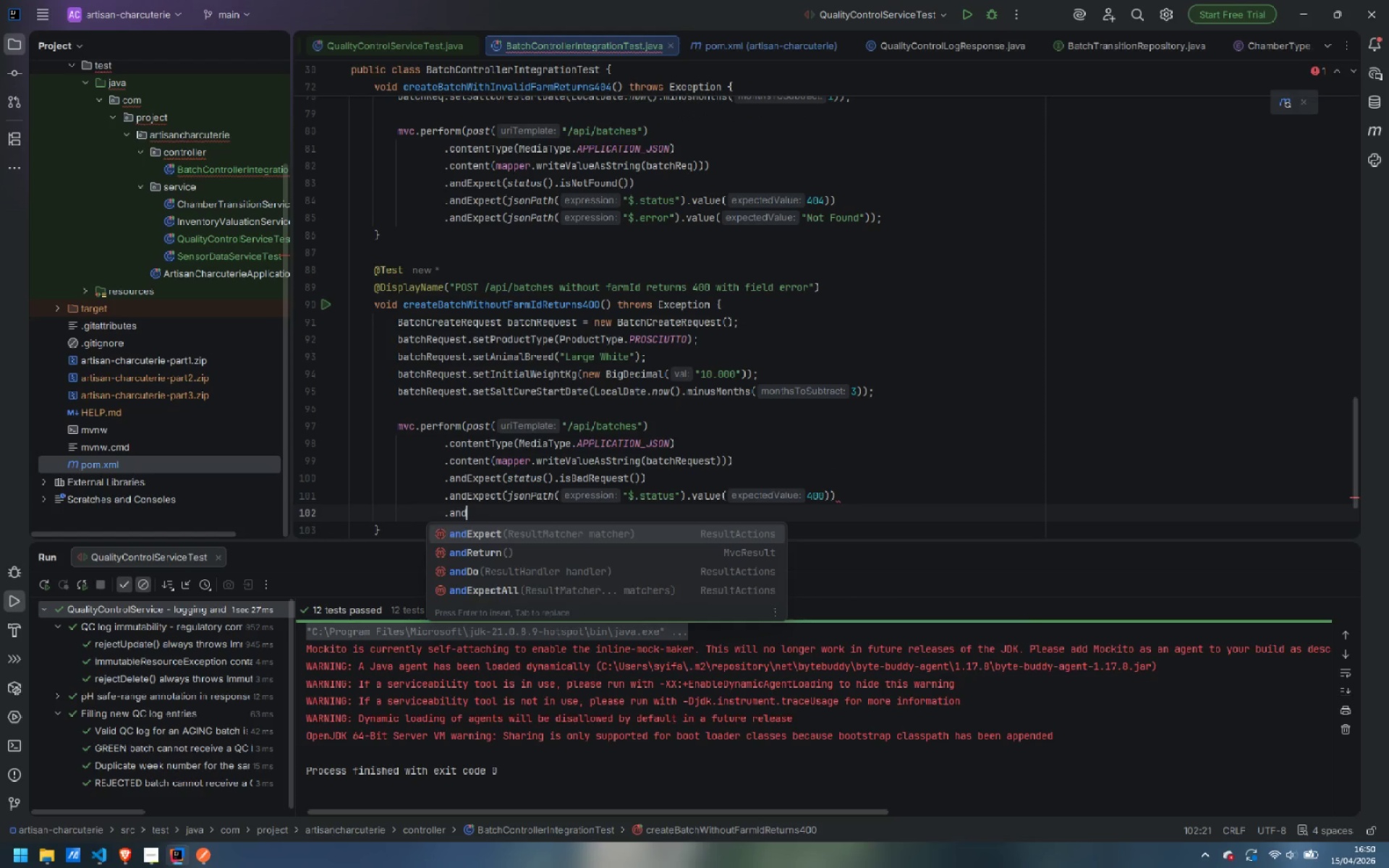 
key(Enter)
 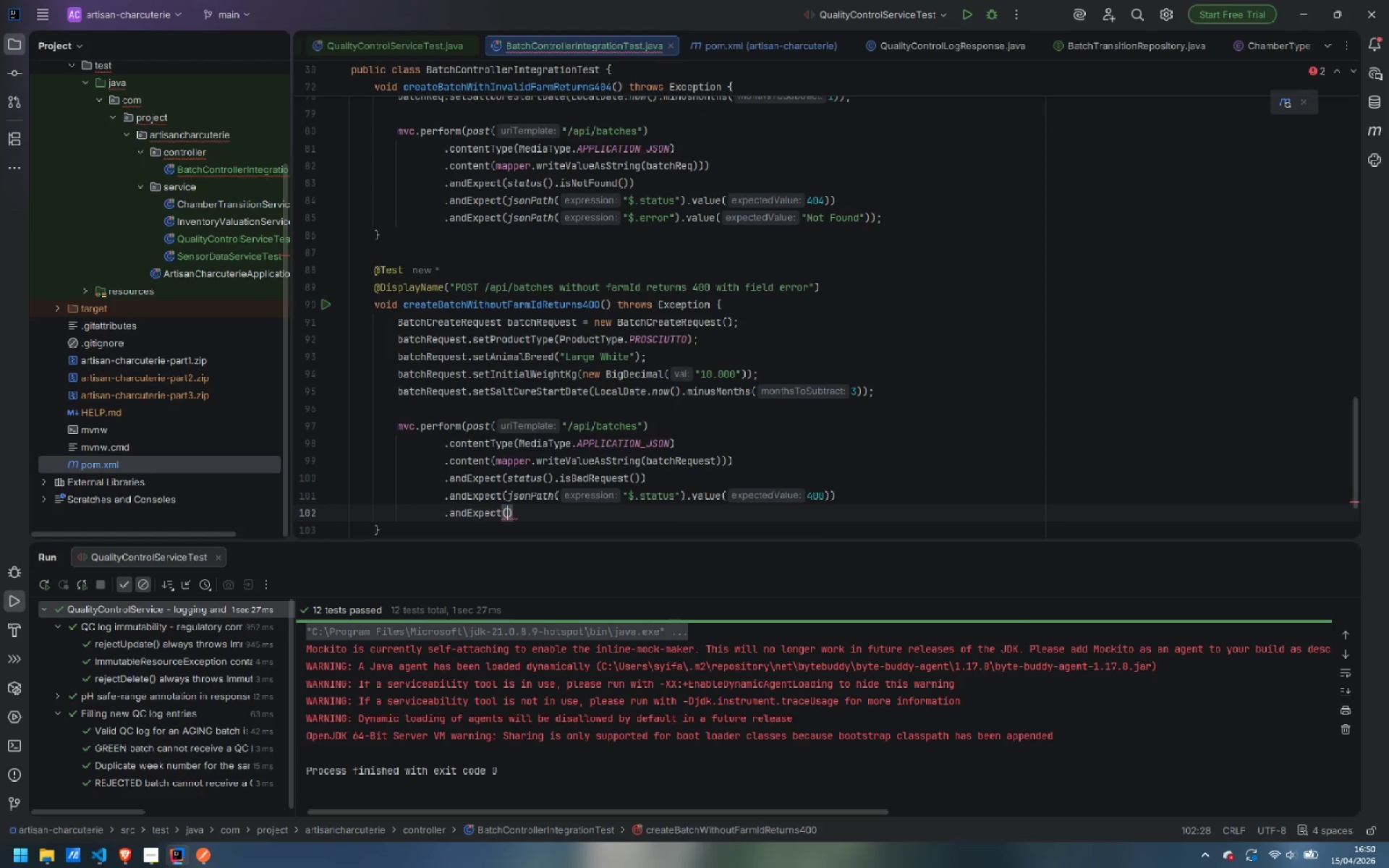 
type(json)
 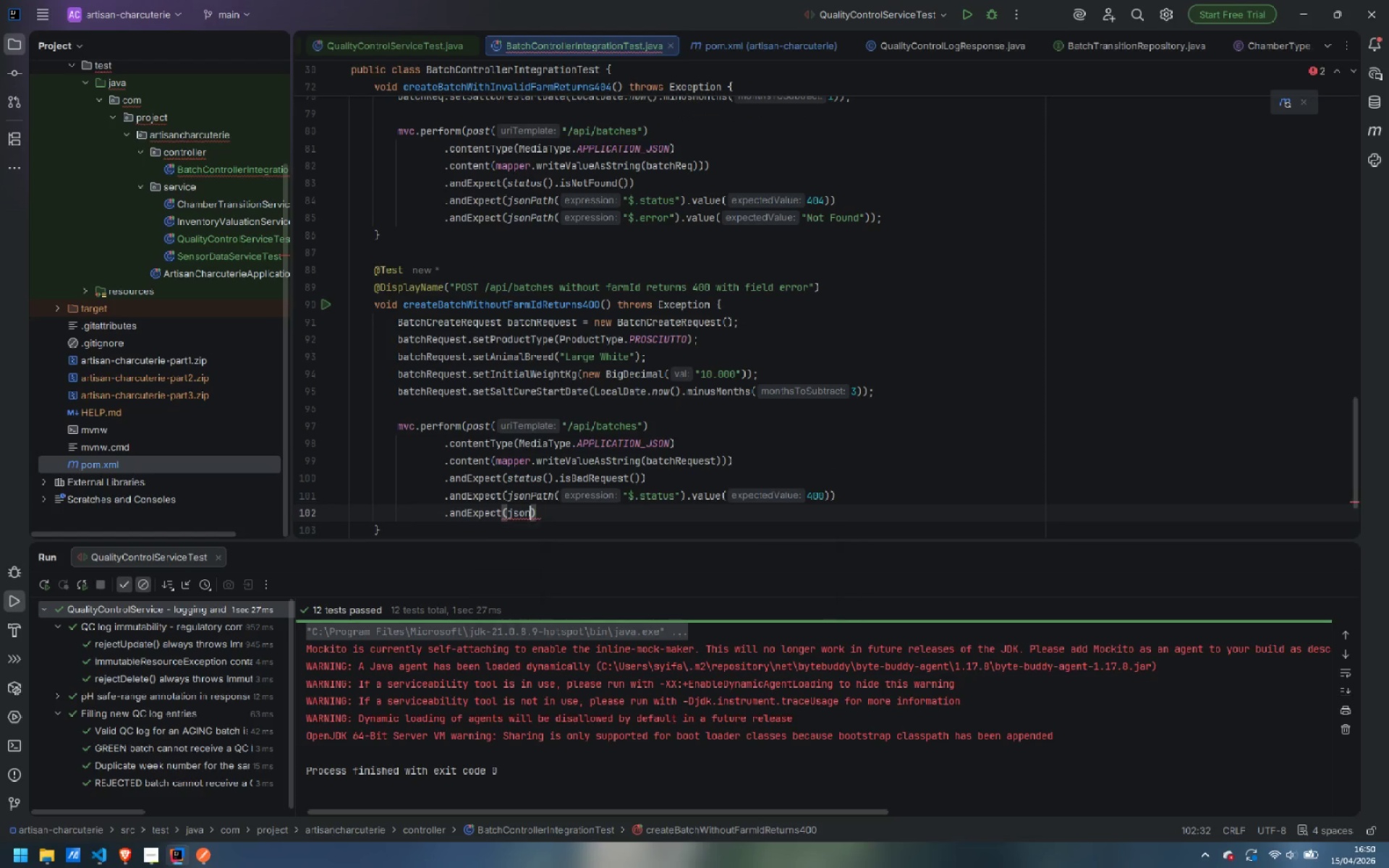 
key(Enter)
 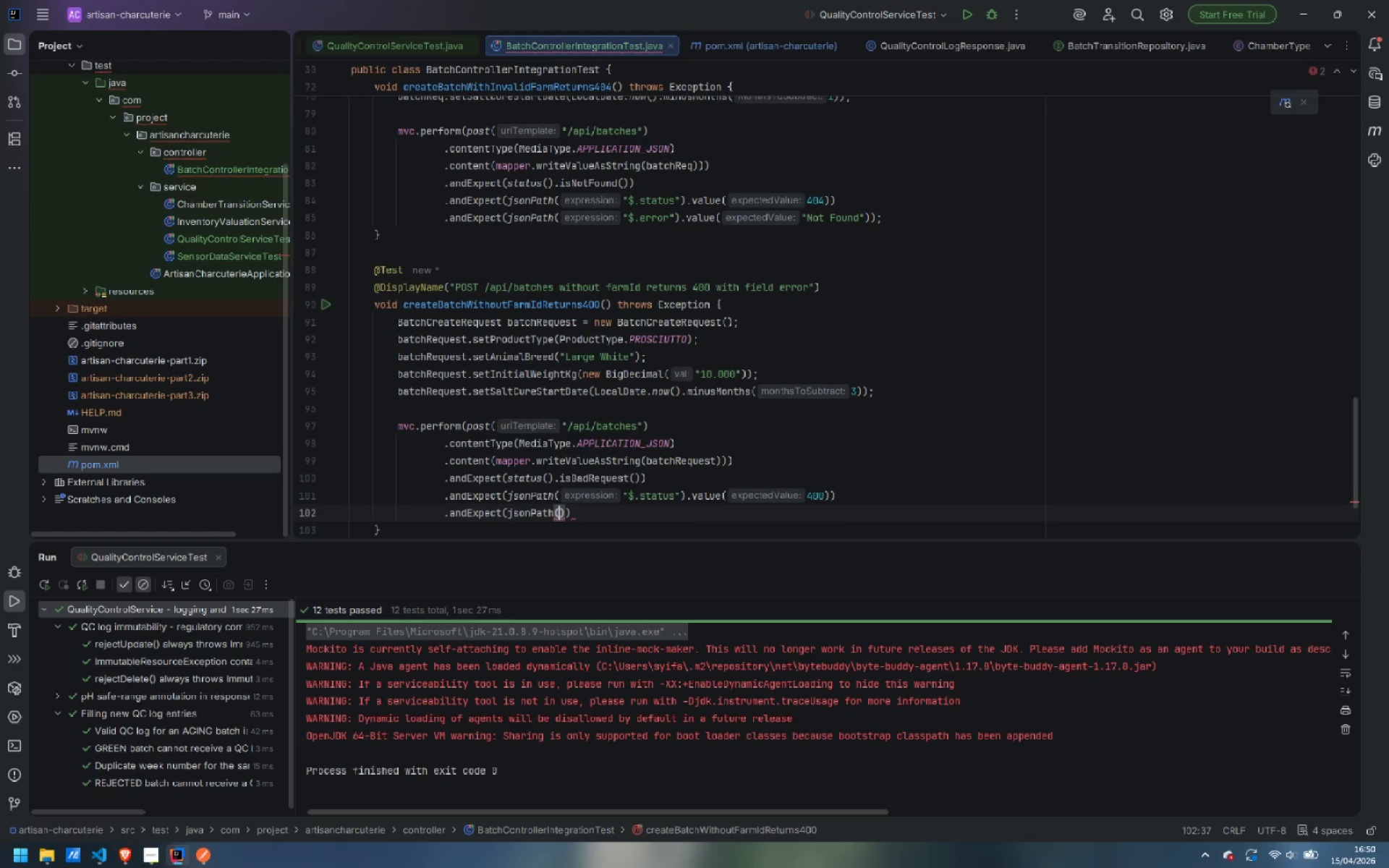 
type("$.for)
key(Backspace)
key(Backspace)
type(ieldErrors.farmId)
 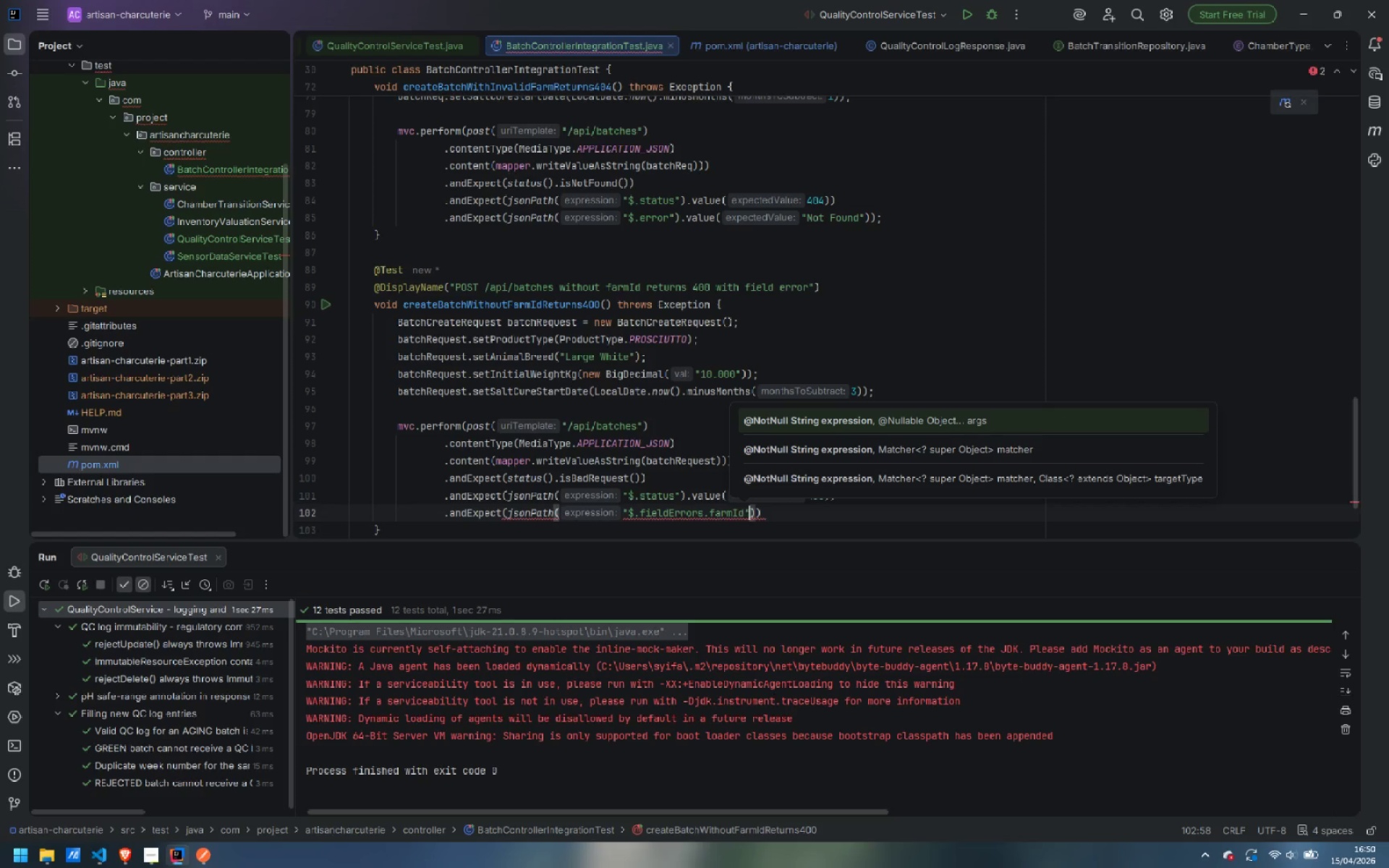 
 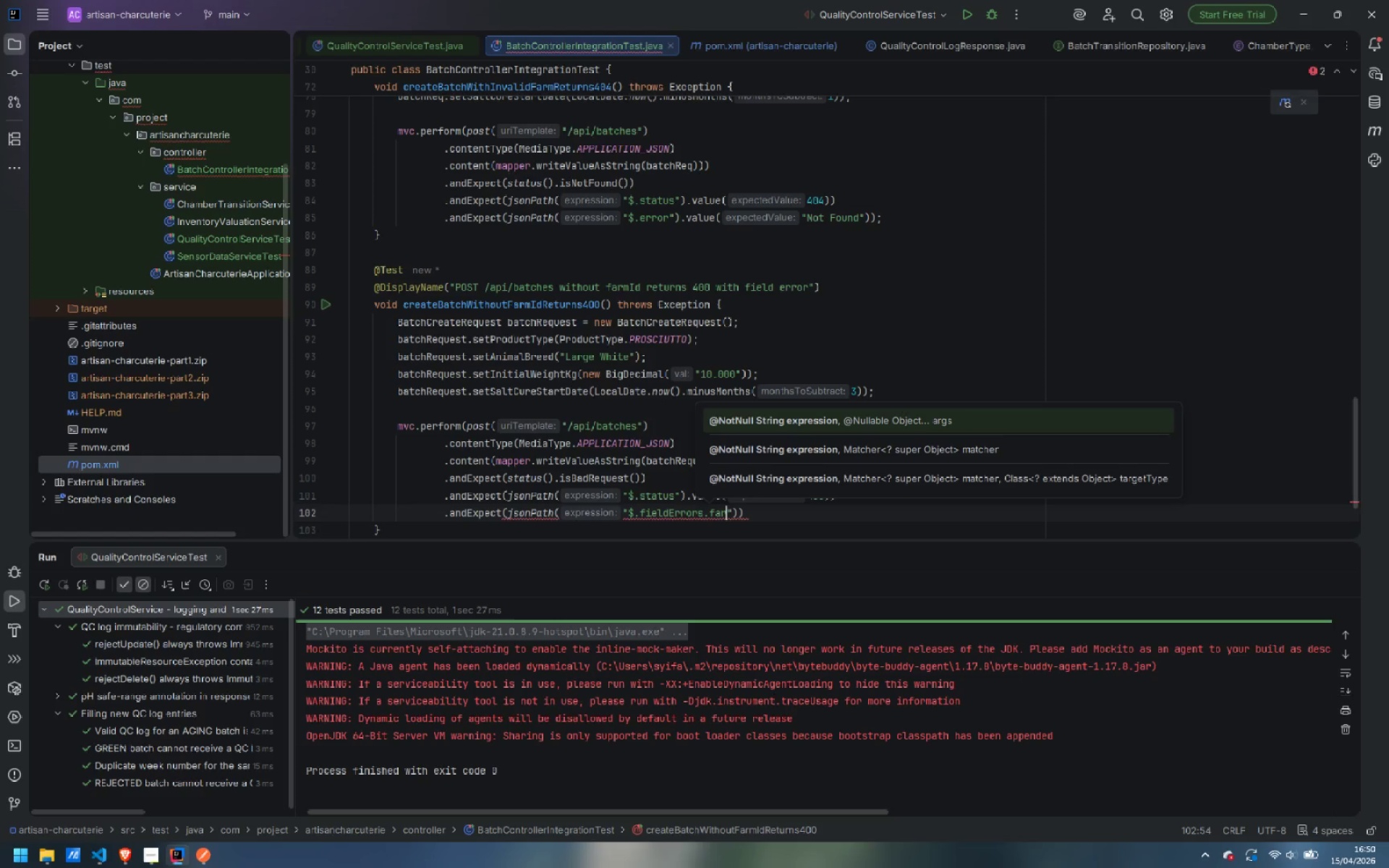 
key(ArrowRight)
 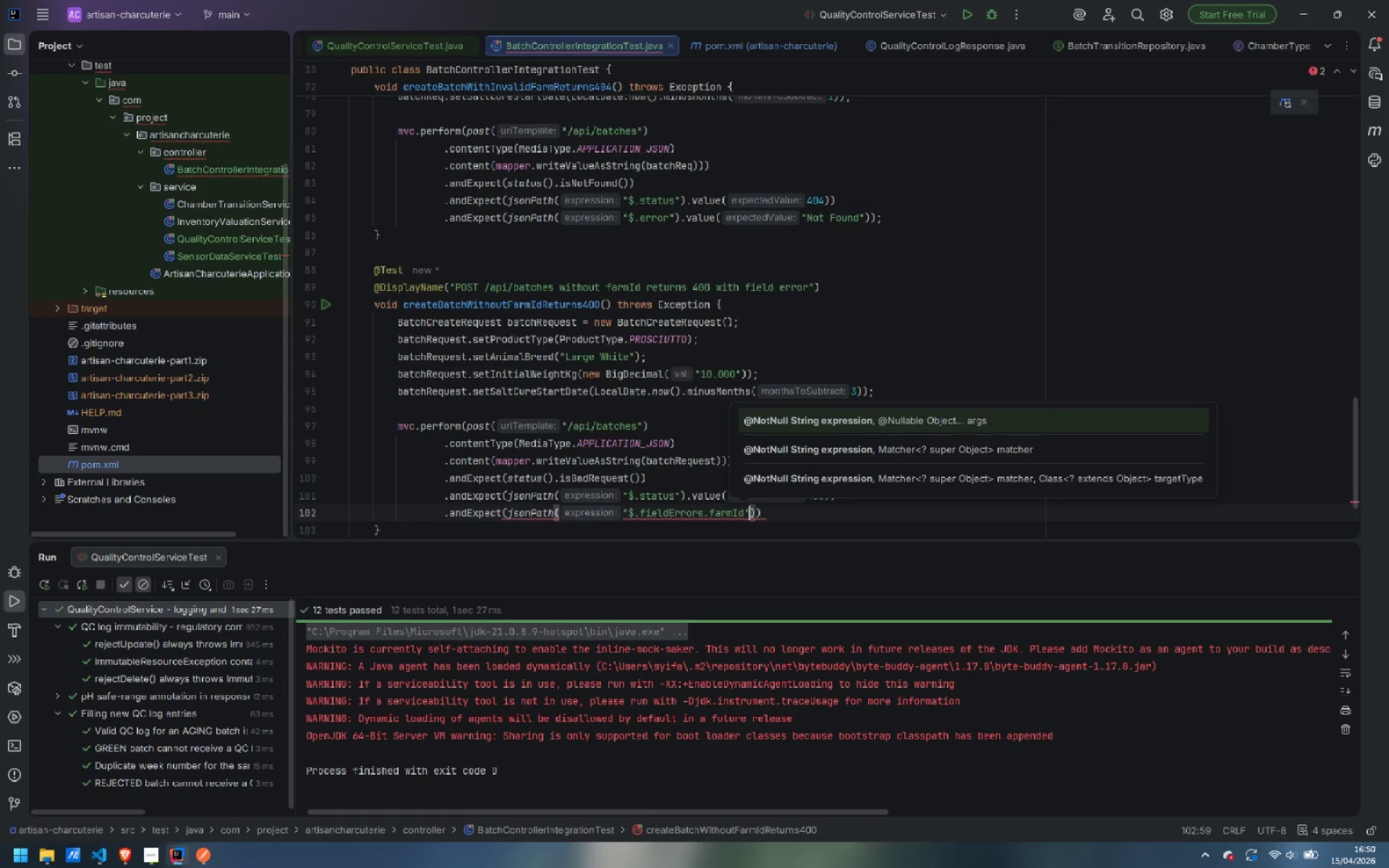 
key(ArrowRight)
 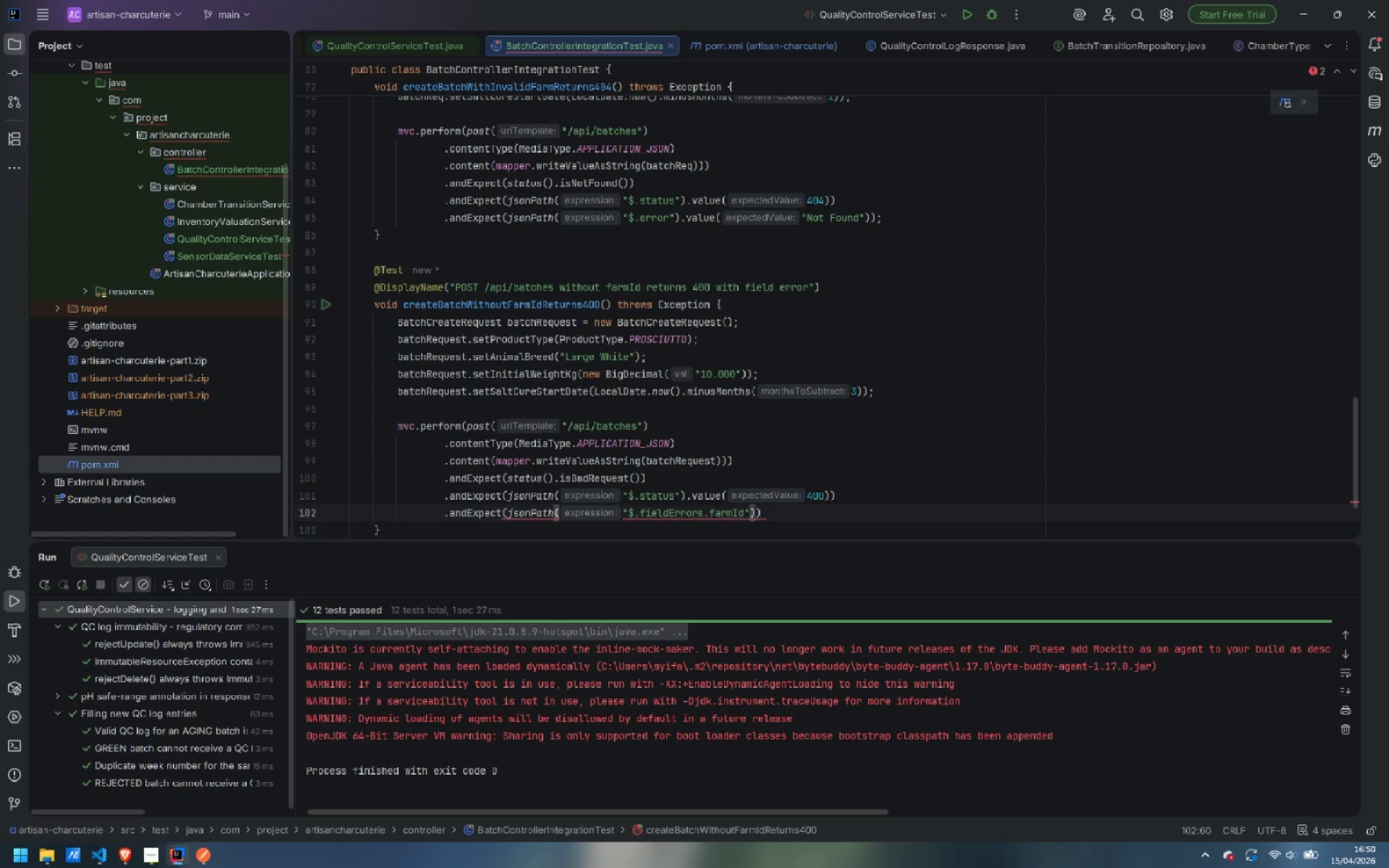 
type(.ex)
 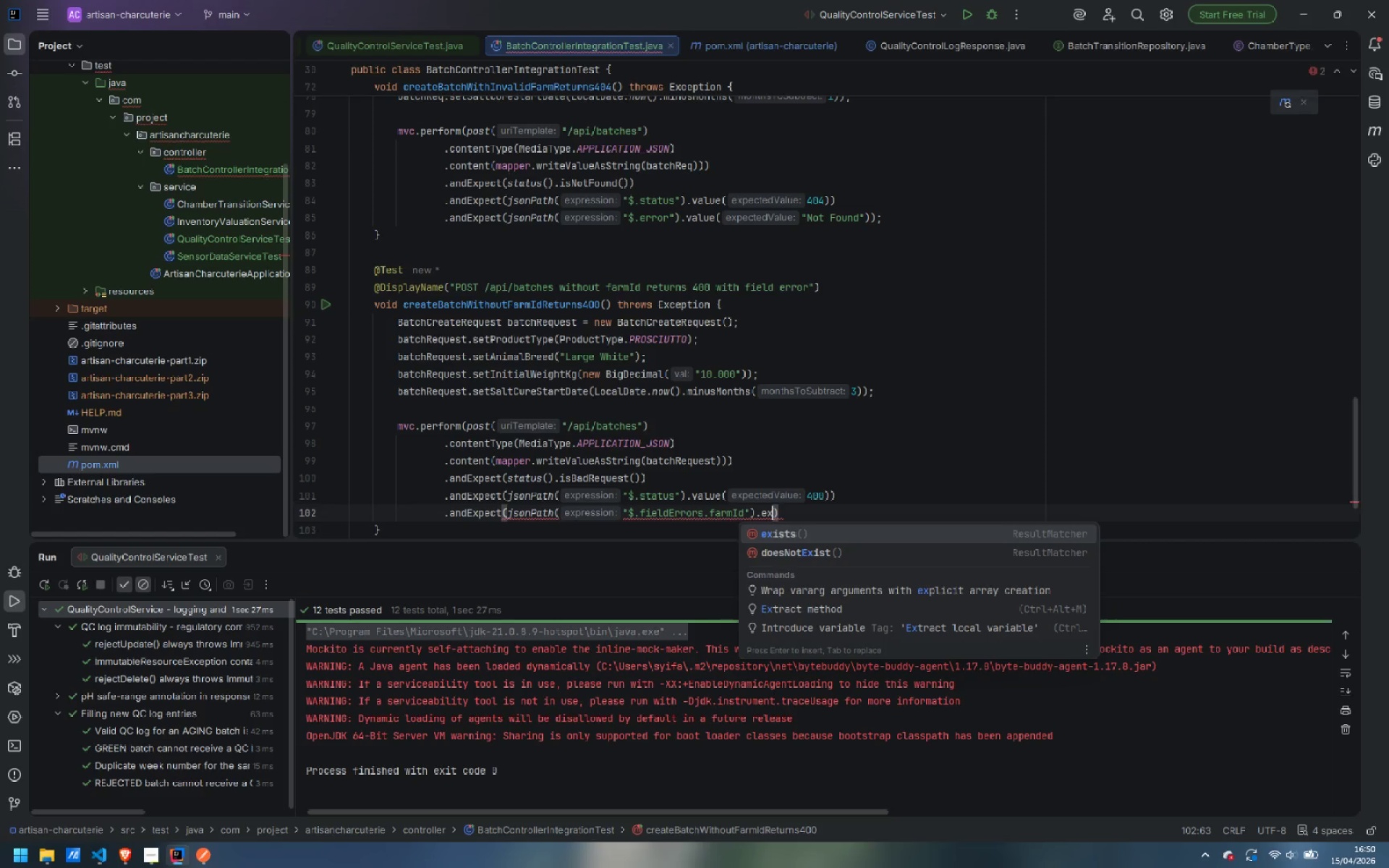 
key(Enter)
 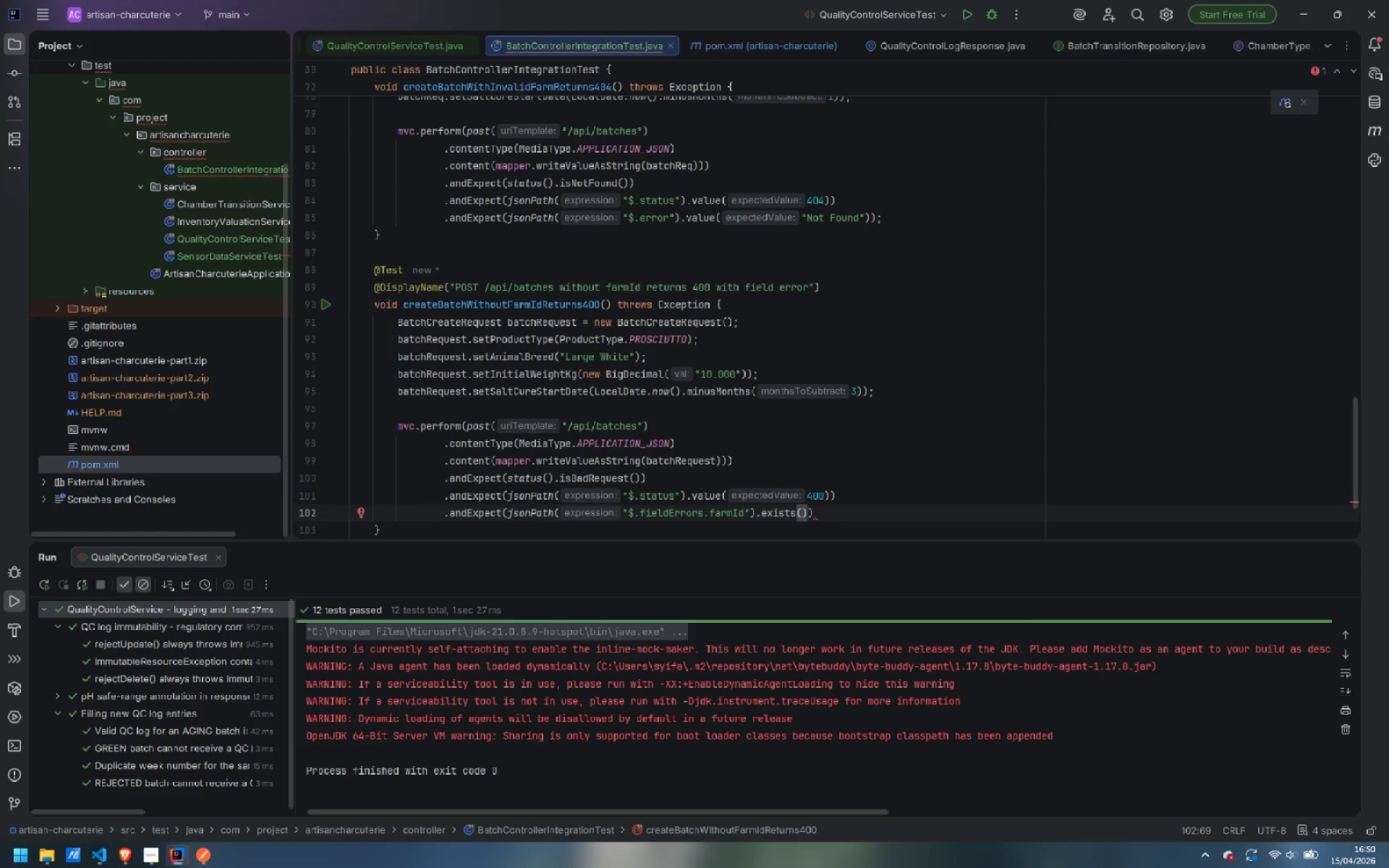 
key(ArrowRight)
 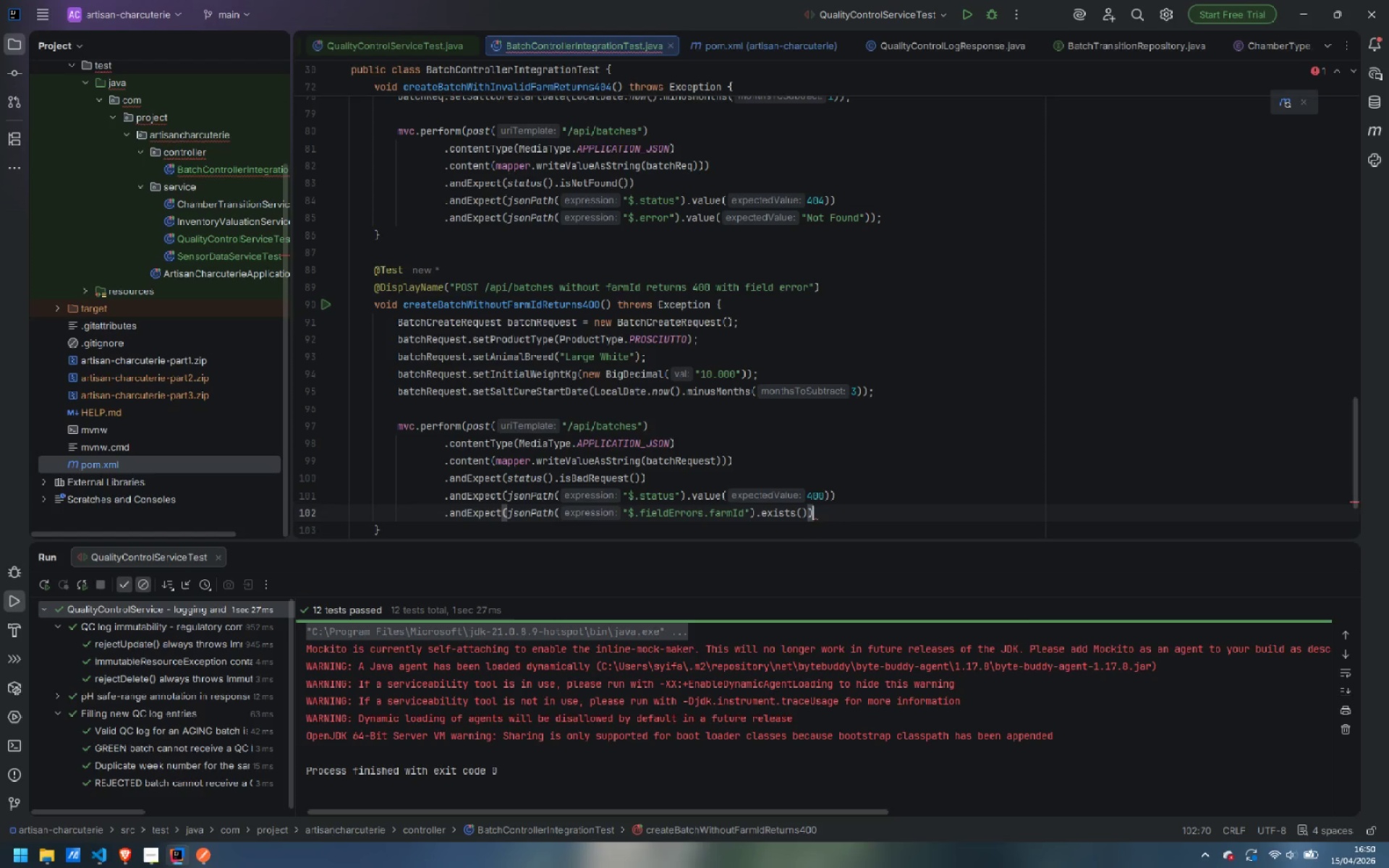 
key(Semicolon)
 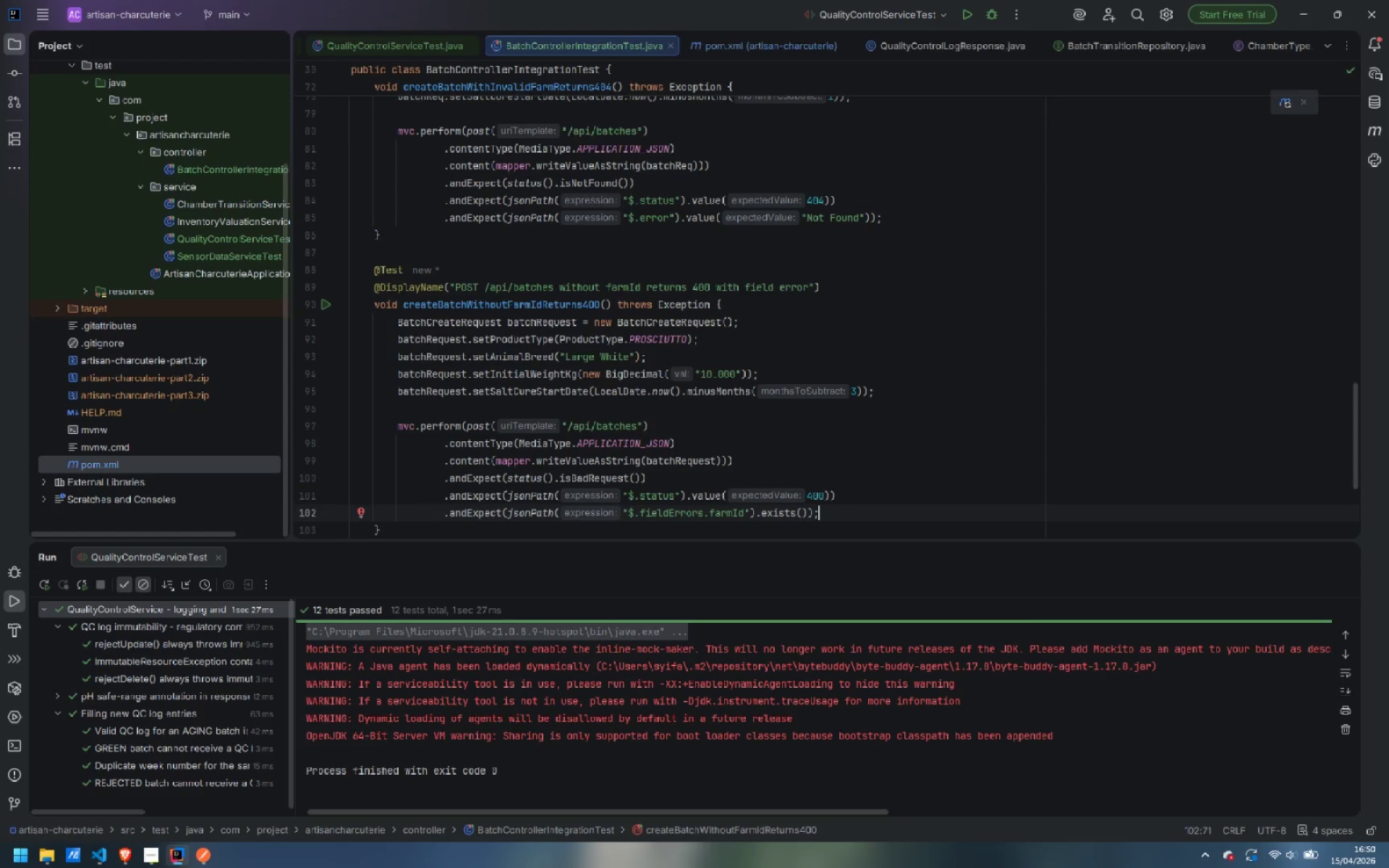 
key(ArrowDown)
 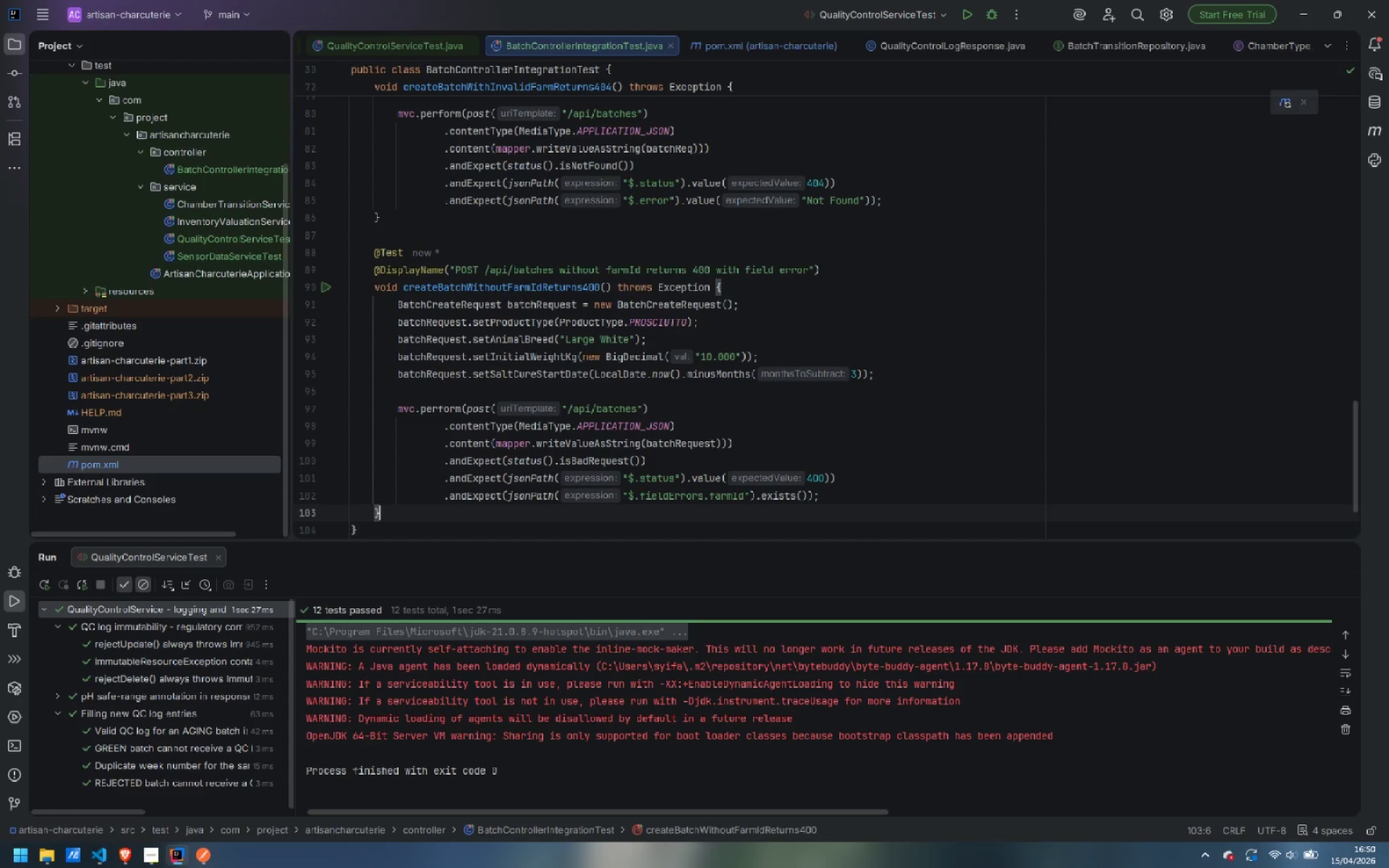 
key(Enter)
 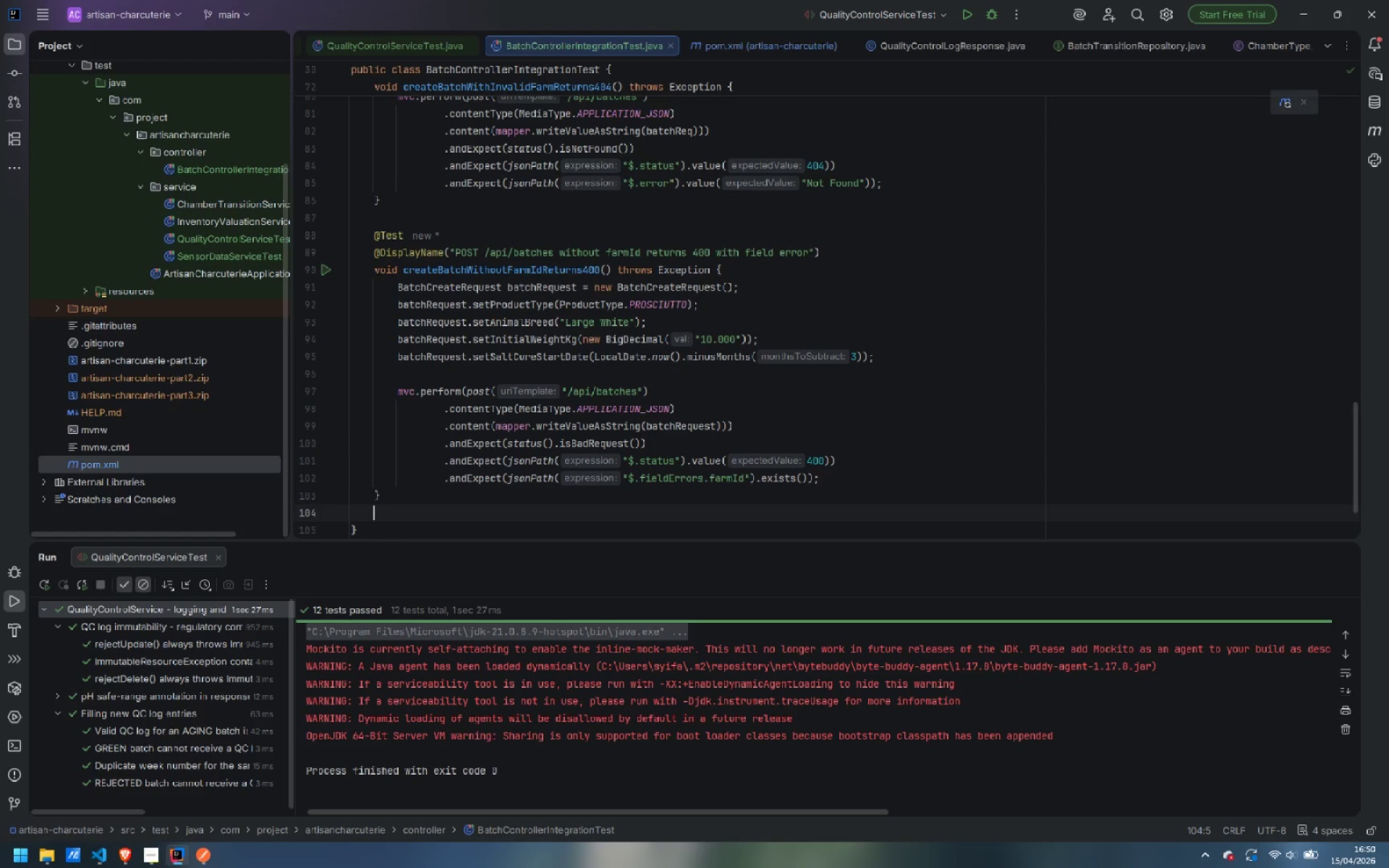 
key(Enter)
 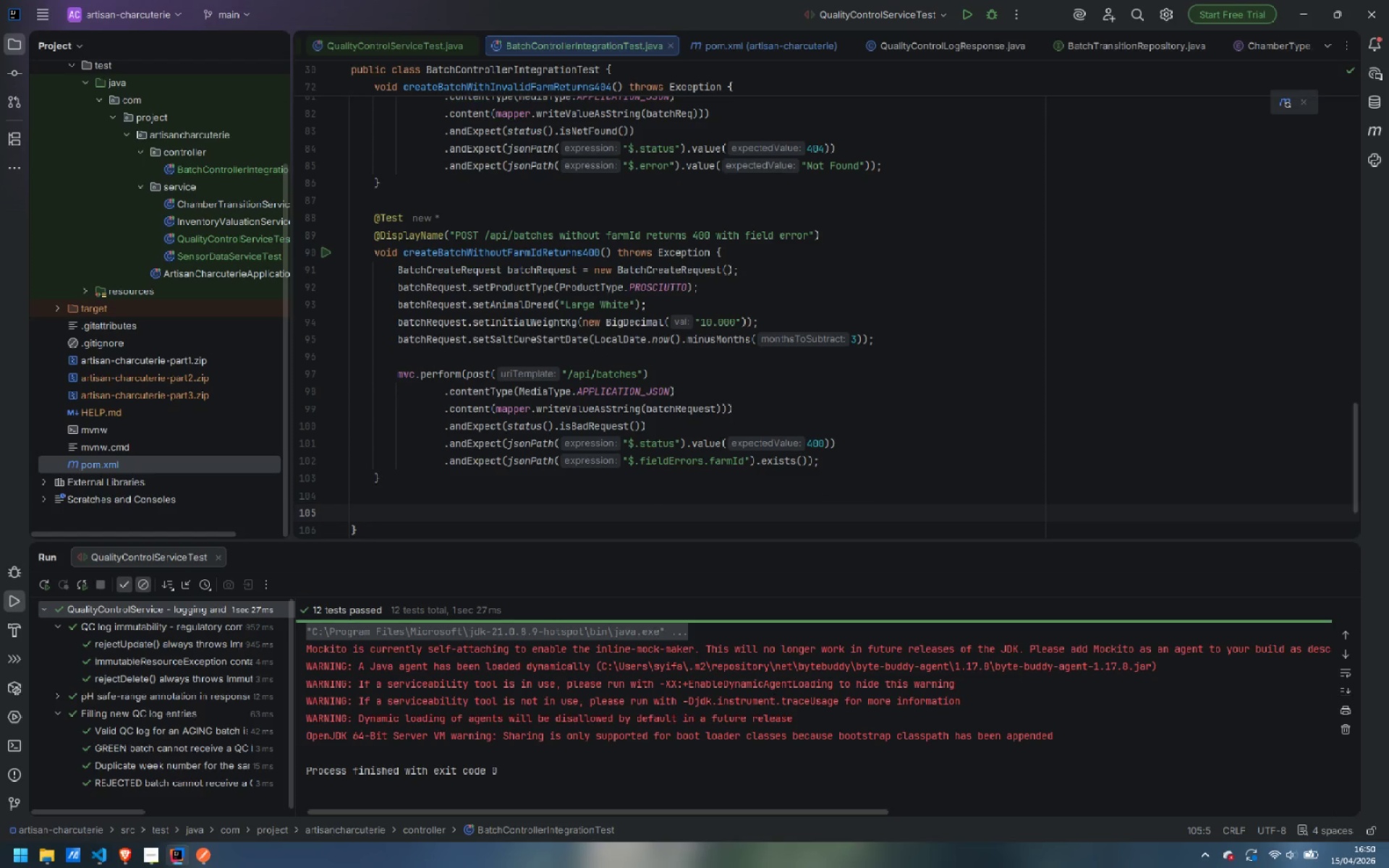 
wait(6.22)
 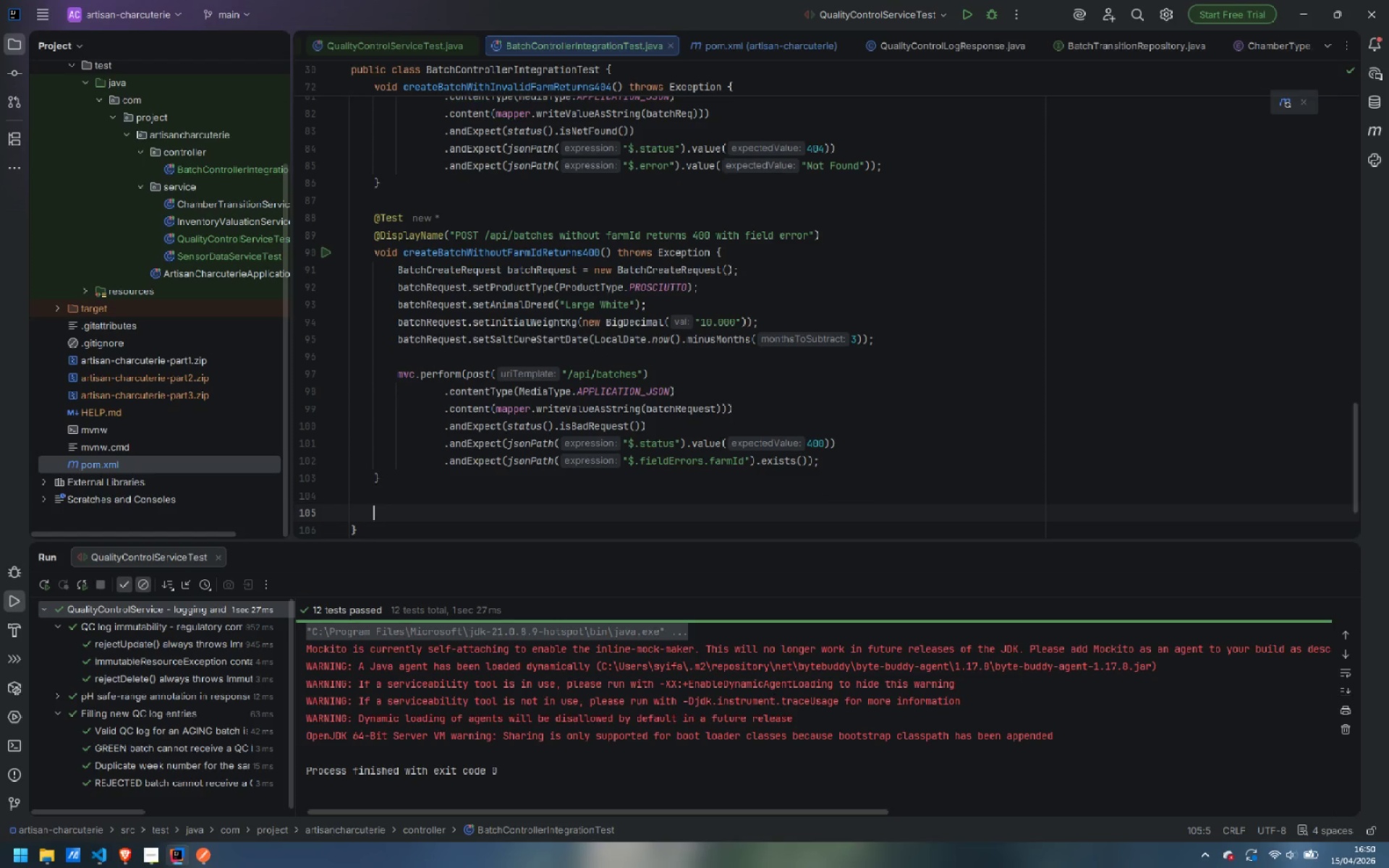 
type(@Test)
 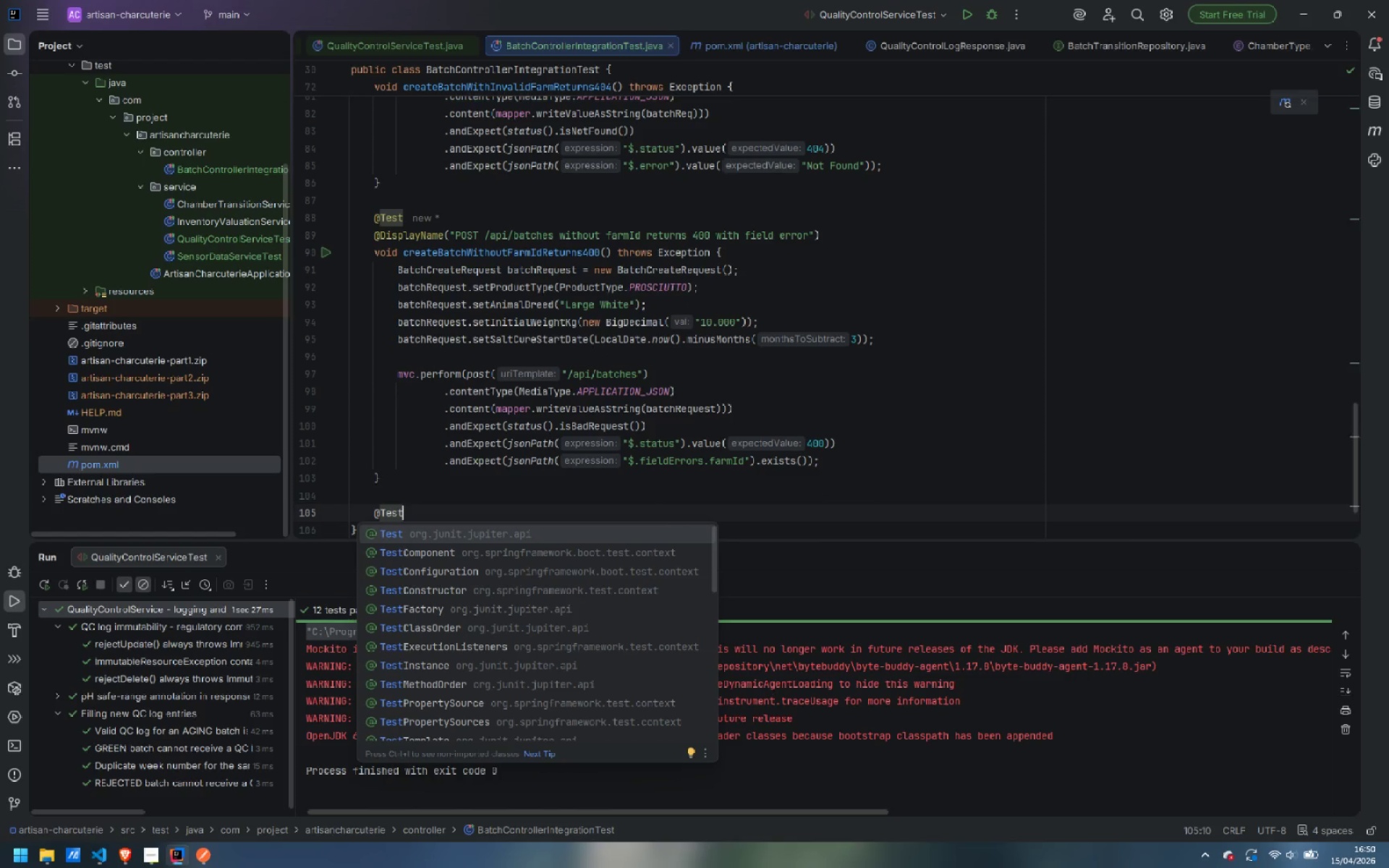 
key(Enter)
 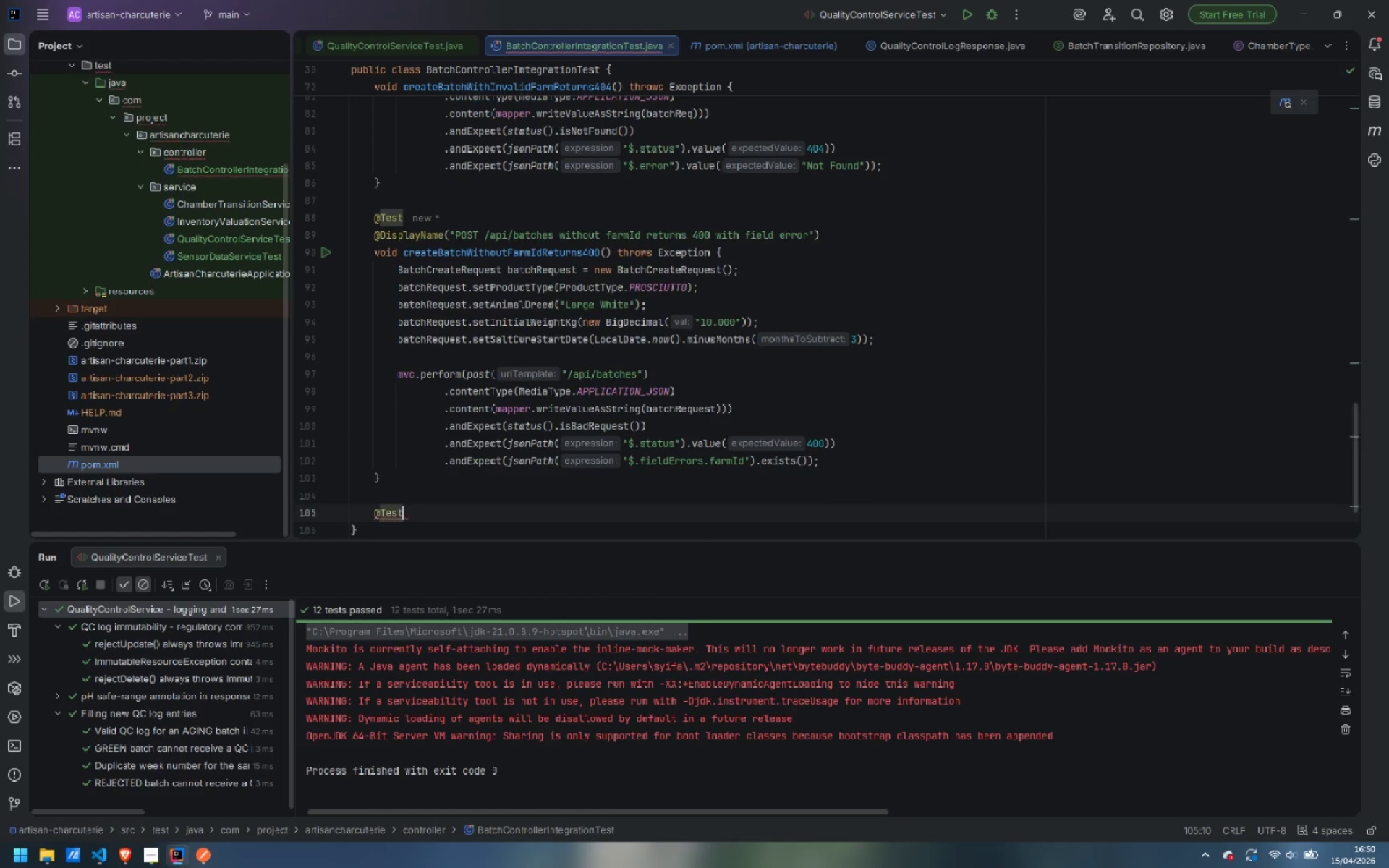 
key(Enter)
 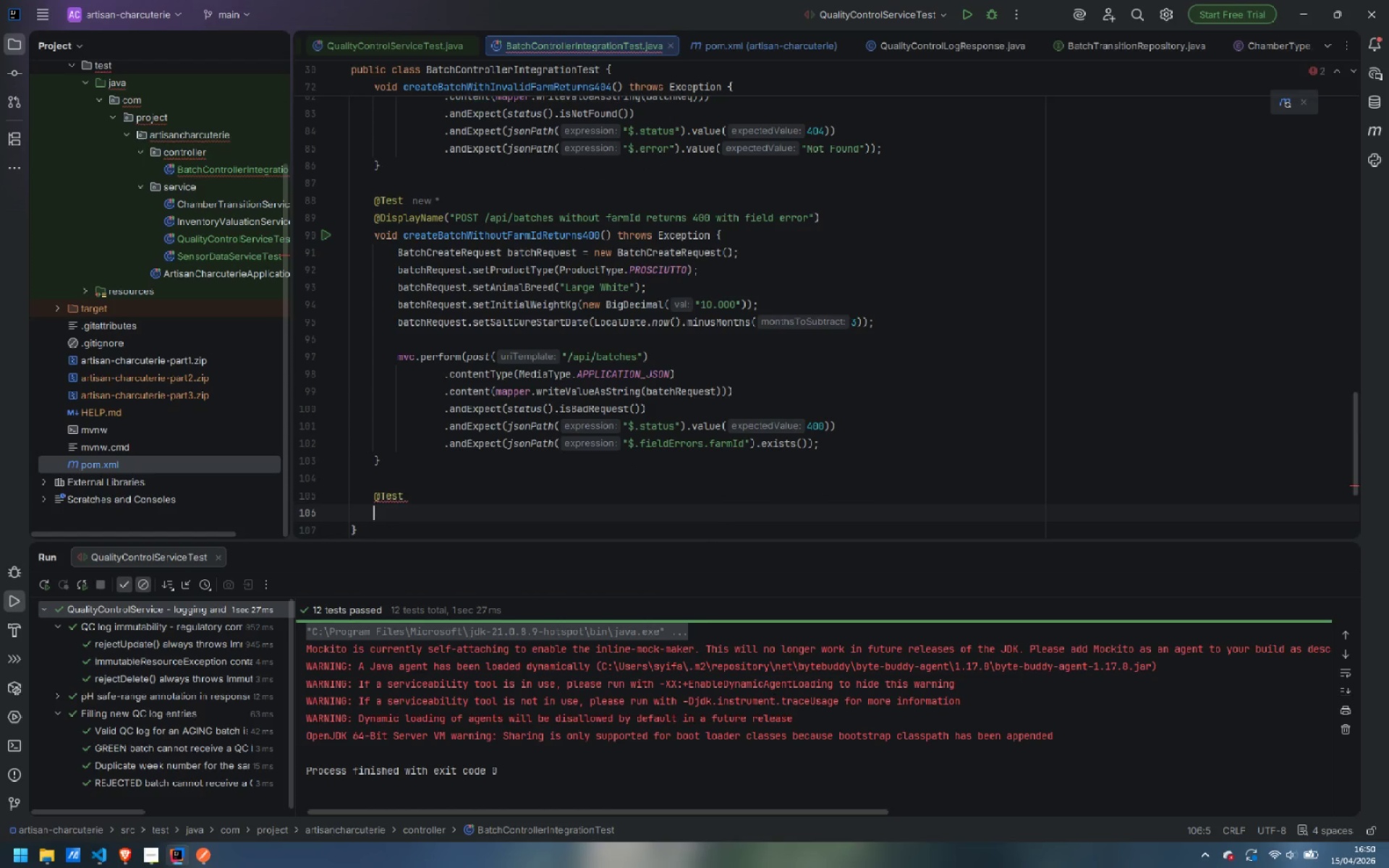 
type(@Disp)
 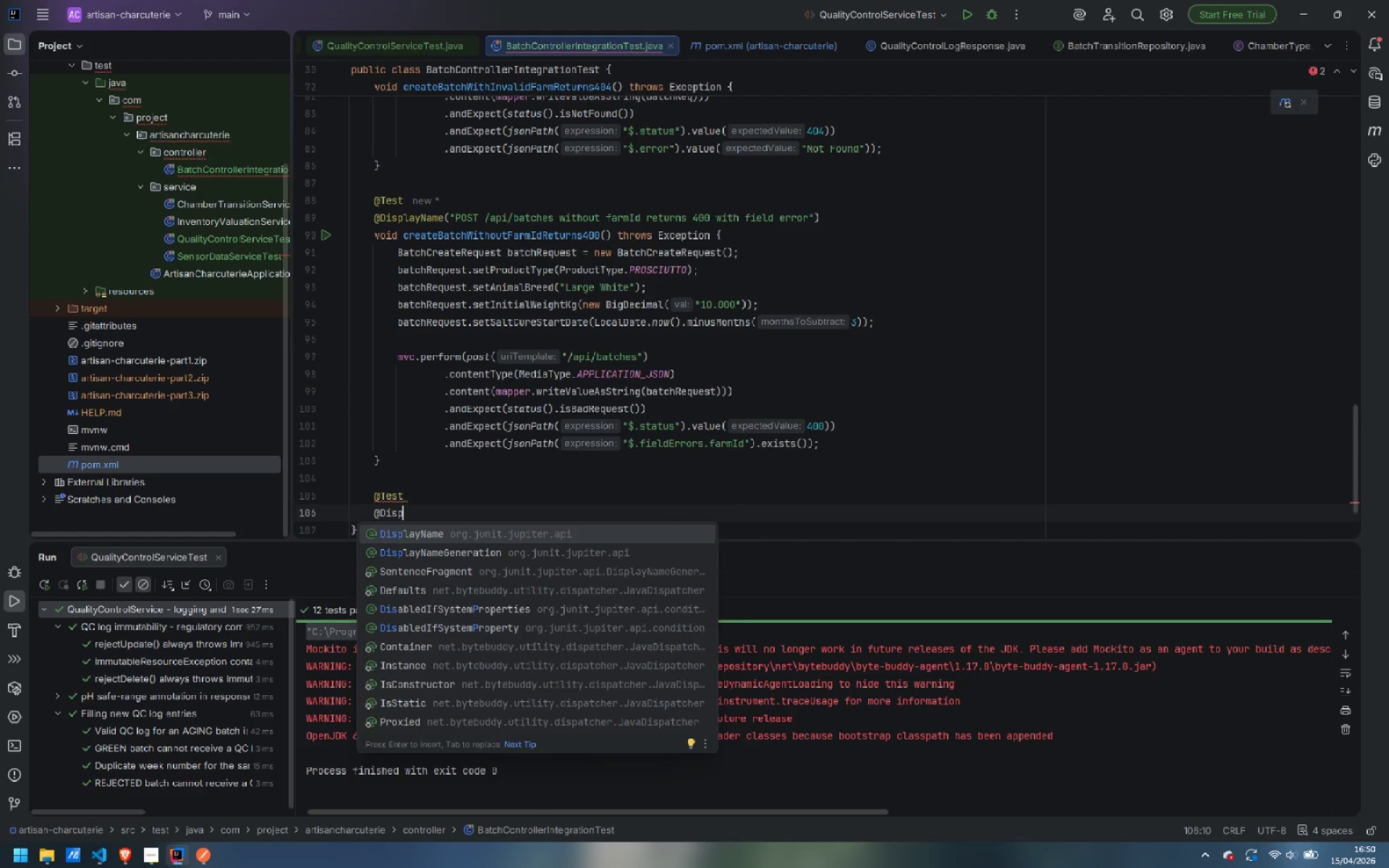 
key(Enter)
 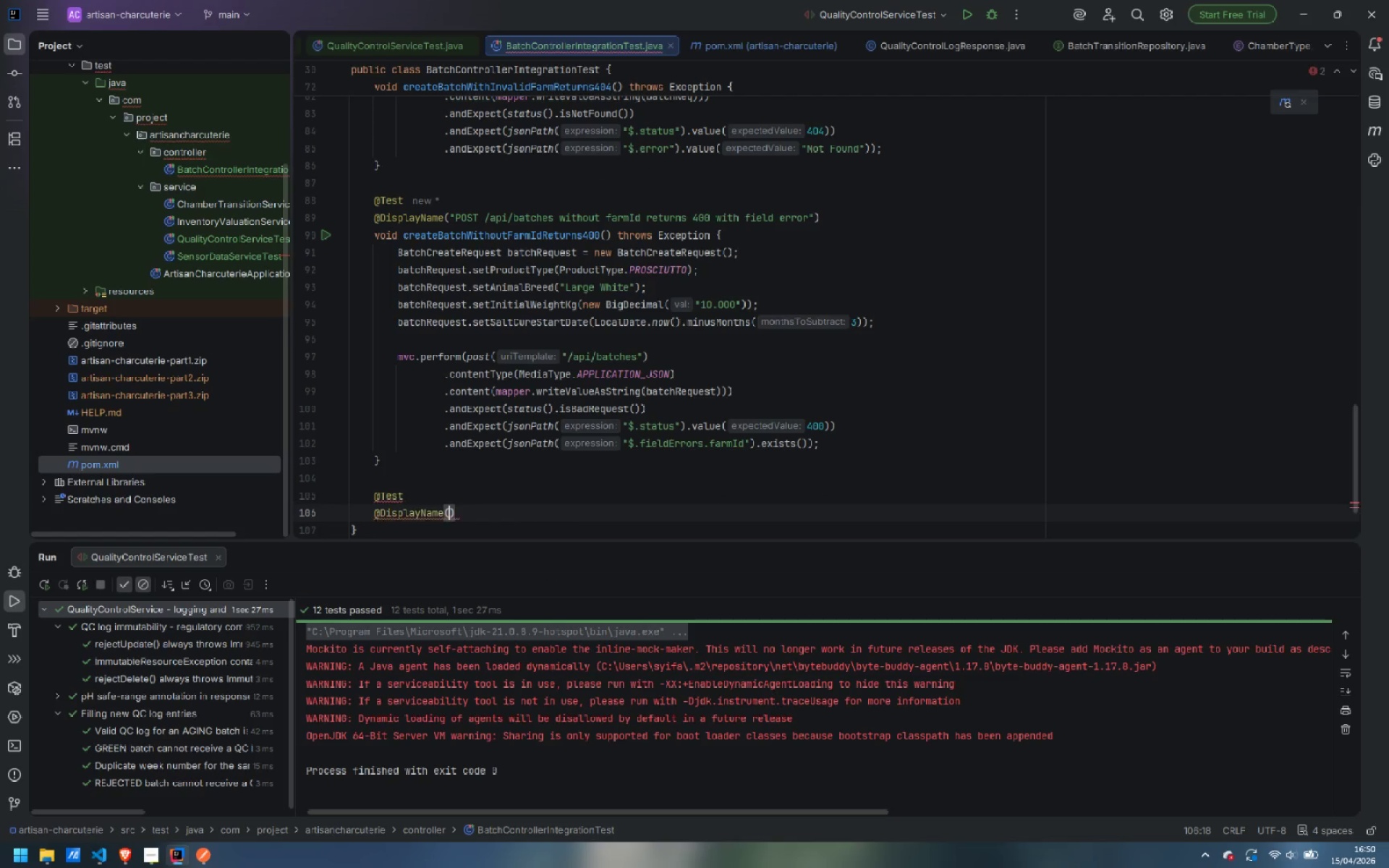 
type("GET)
 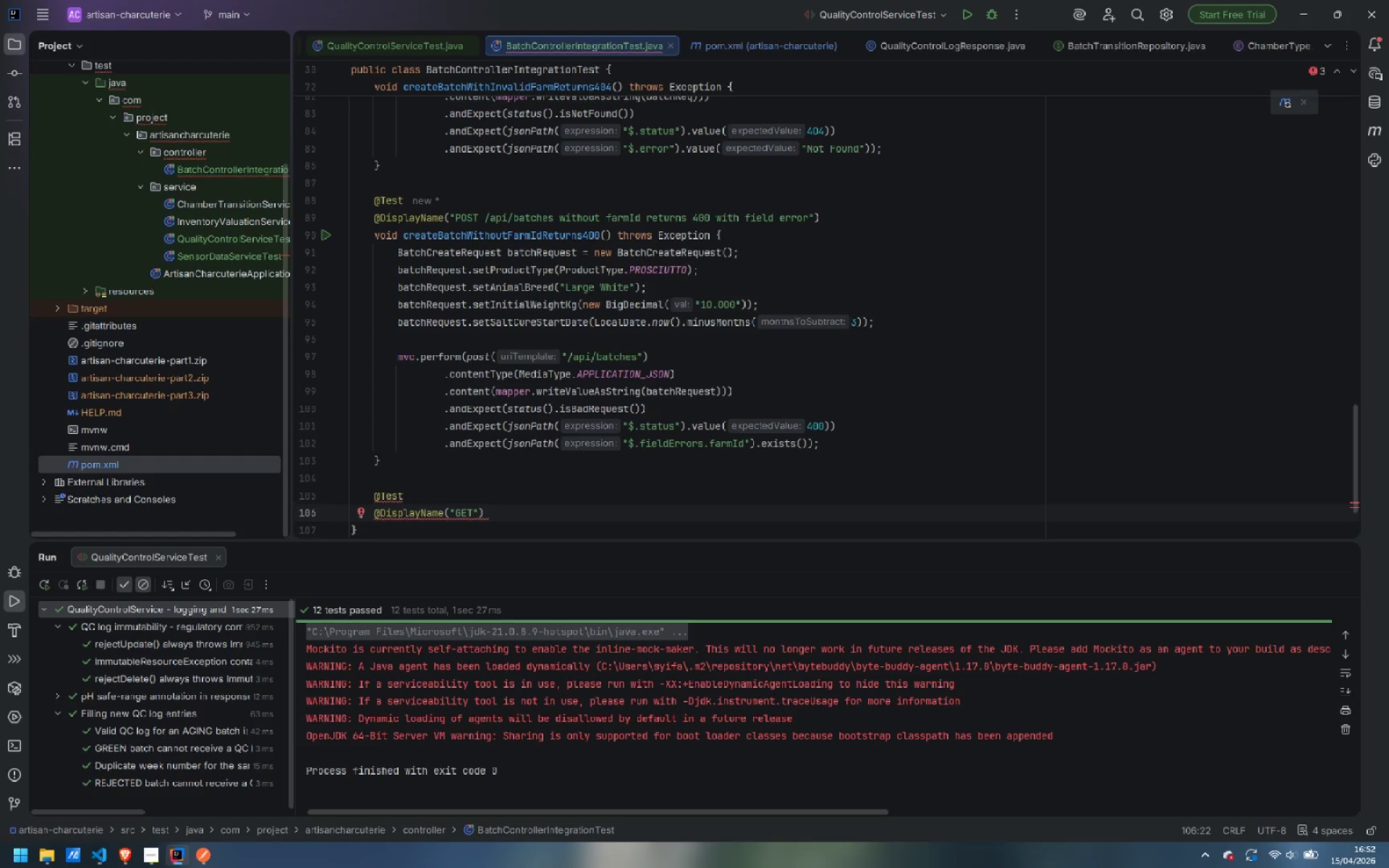 
wait(102.72)
 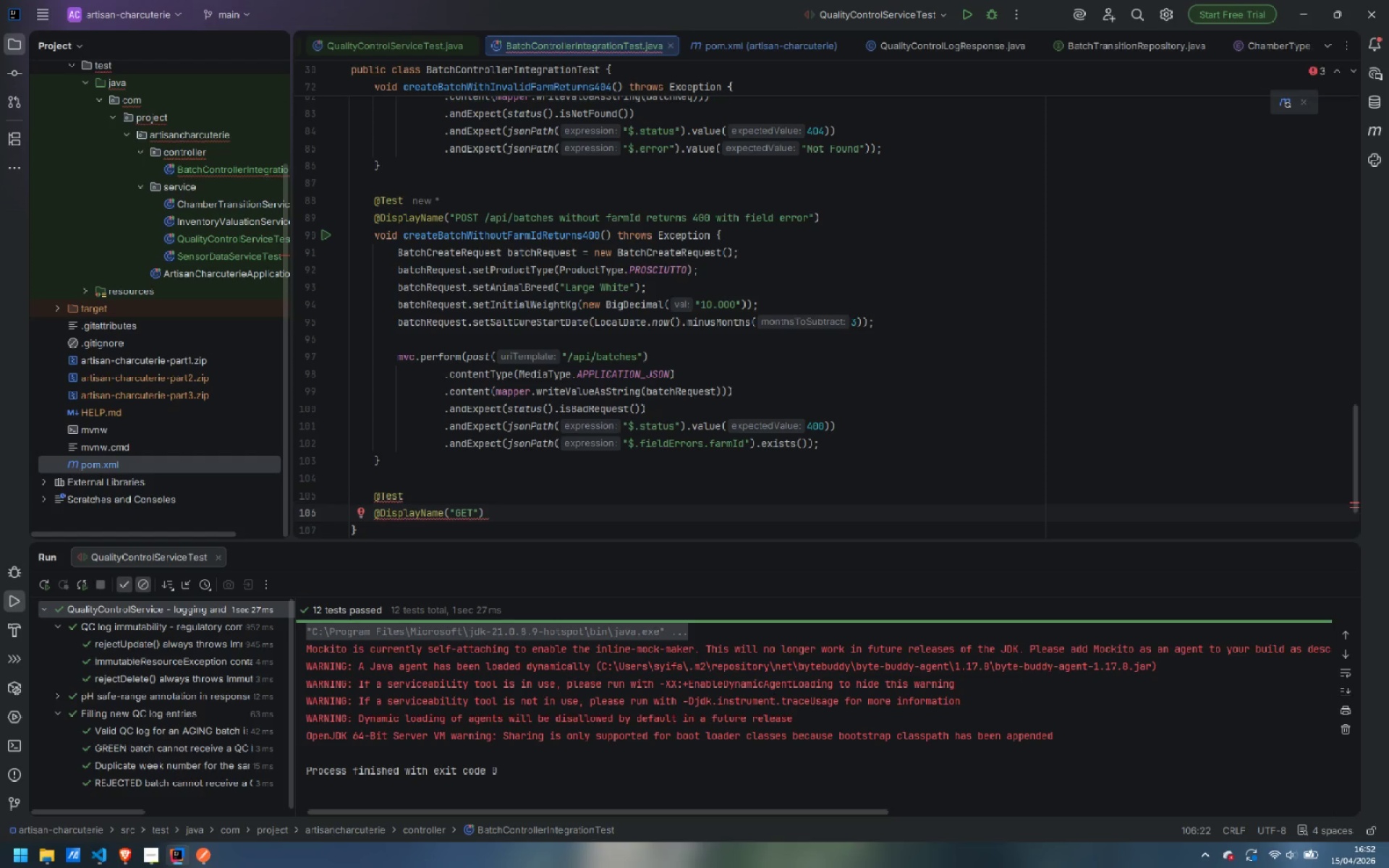 
type( /api/batches/{})
 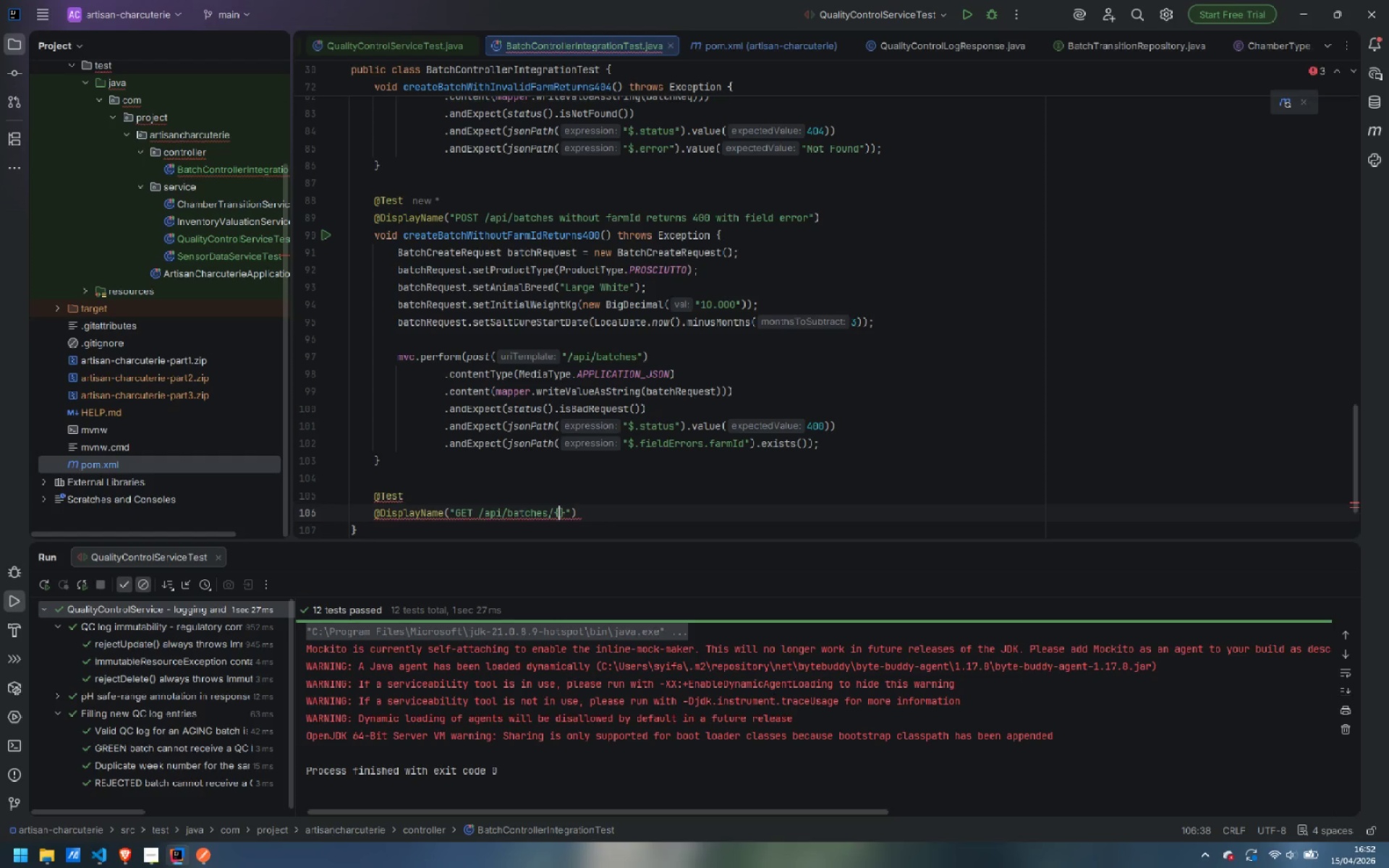 
 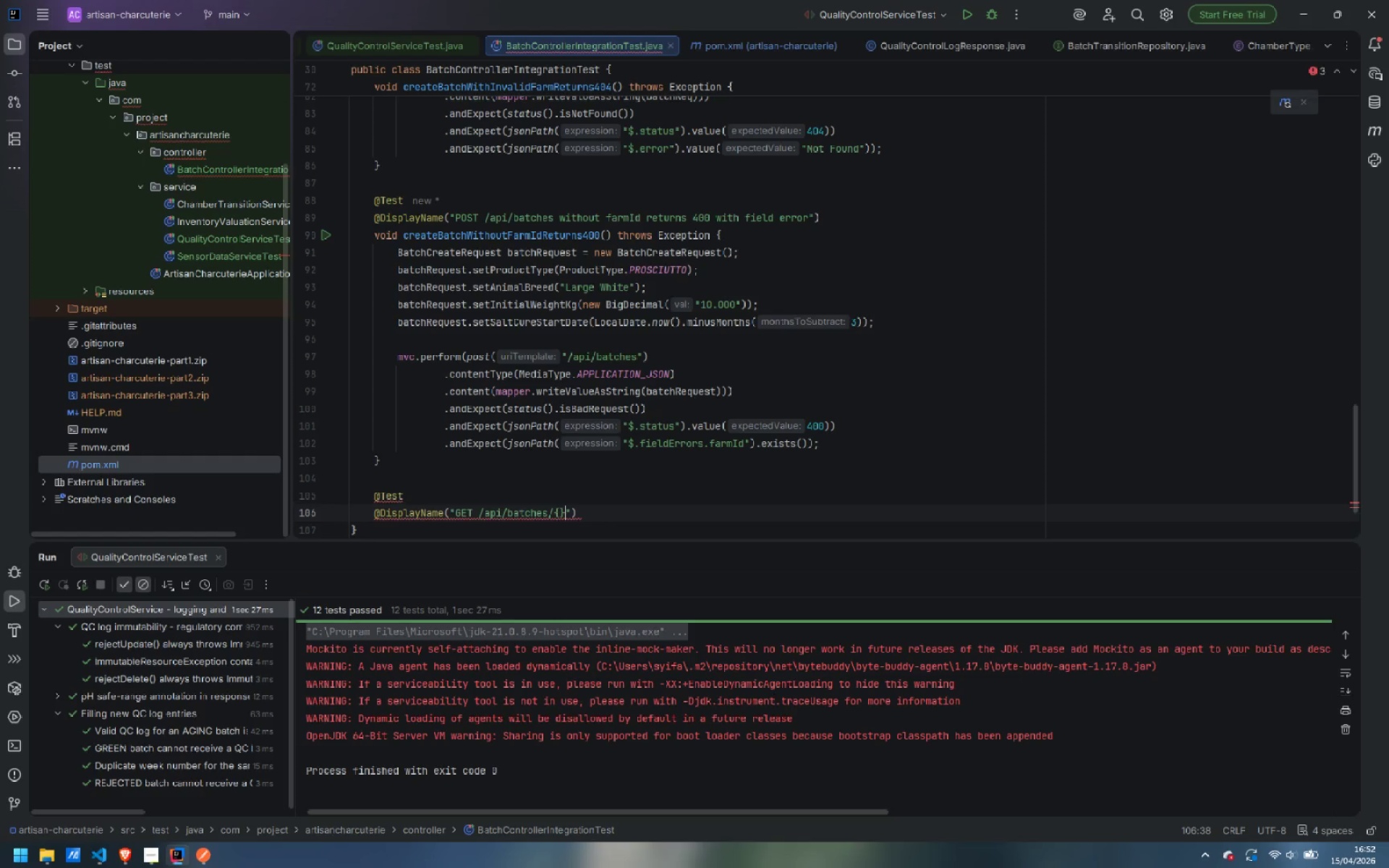 
key(ArrowLeft)
 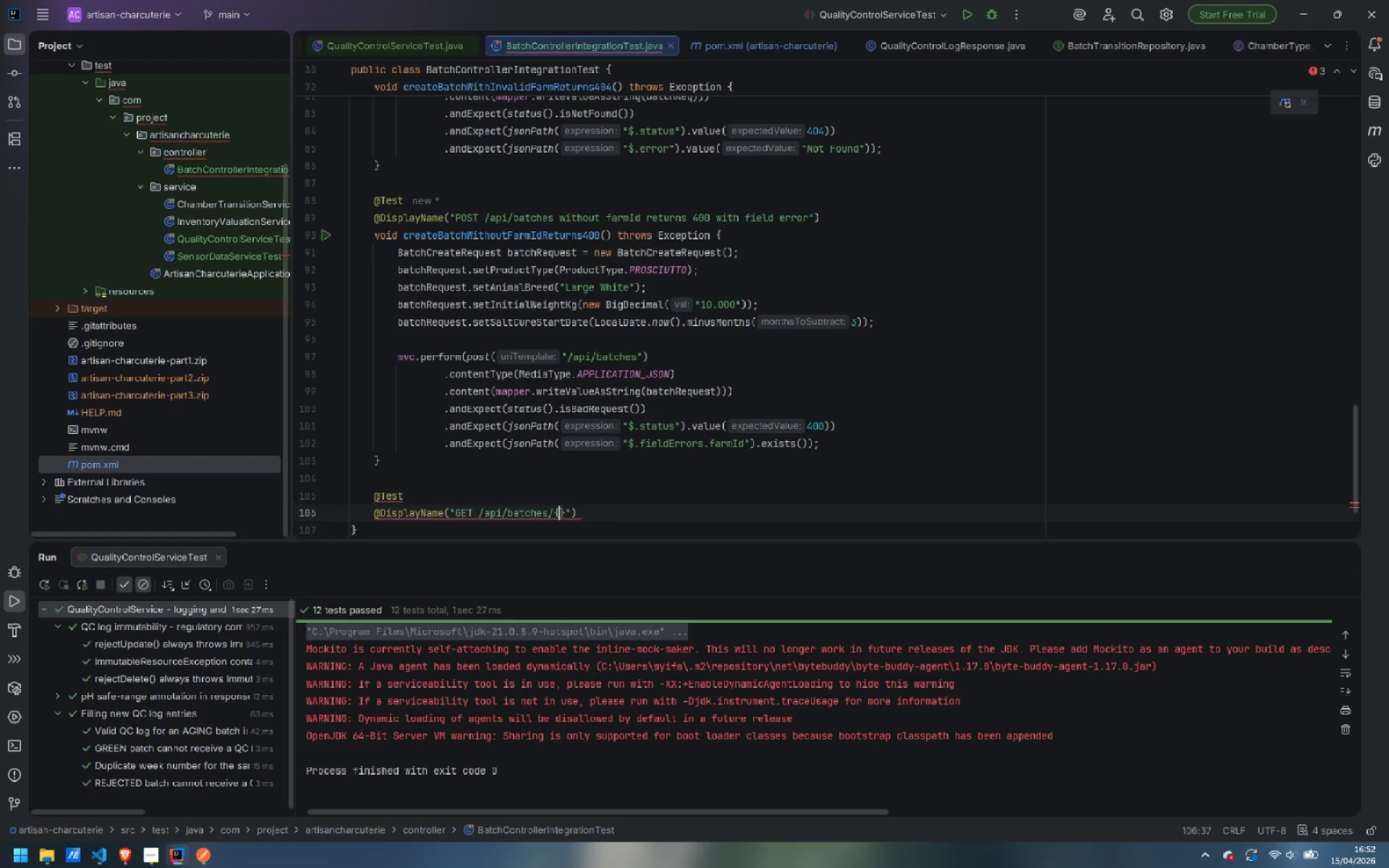 
type(id)
 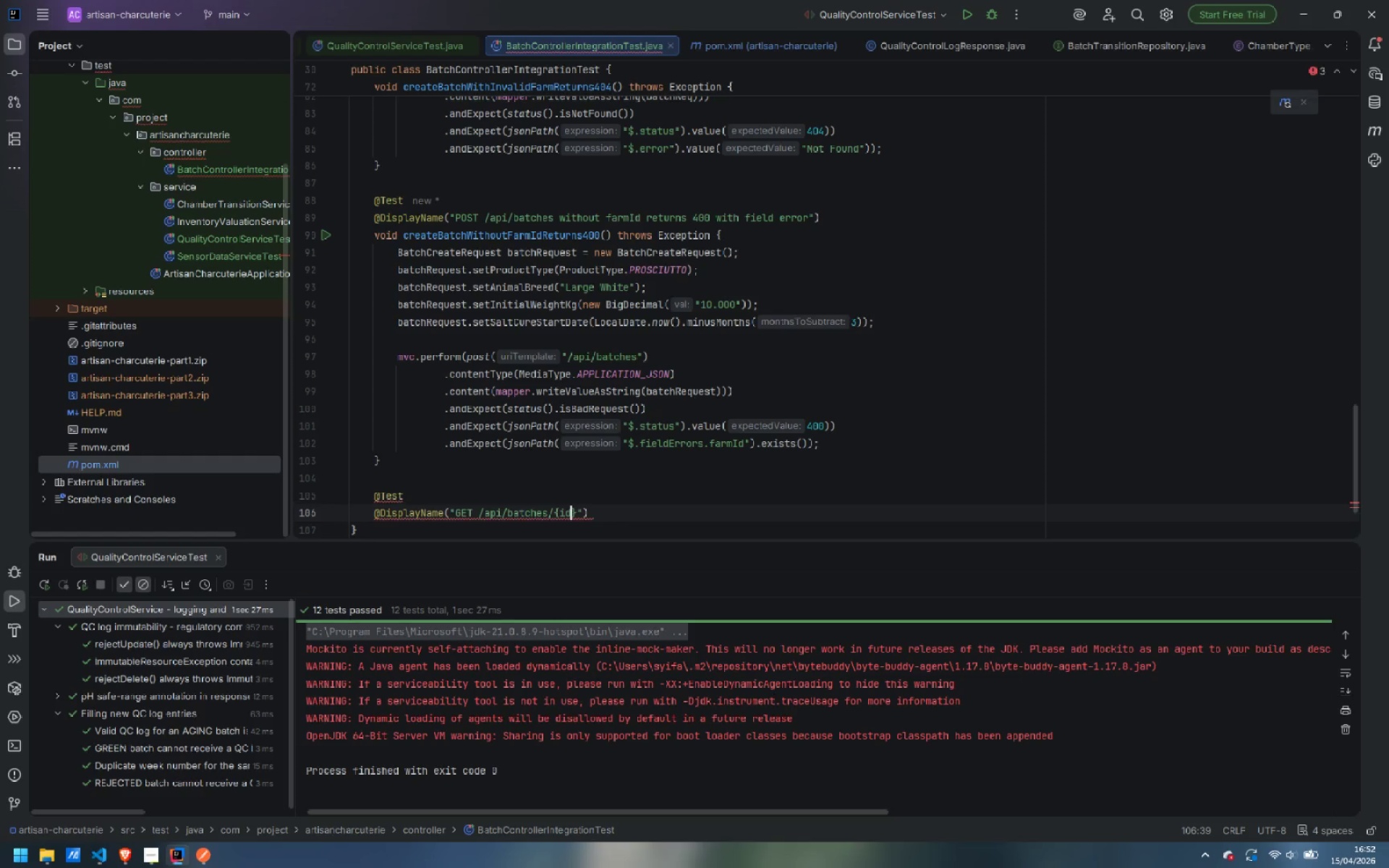 
key(ArrowRight)
 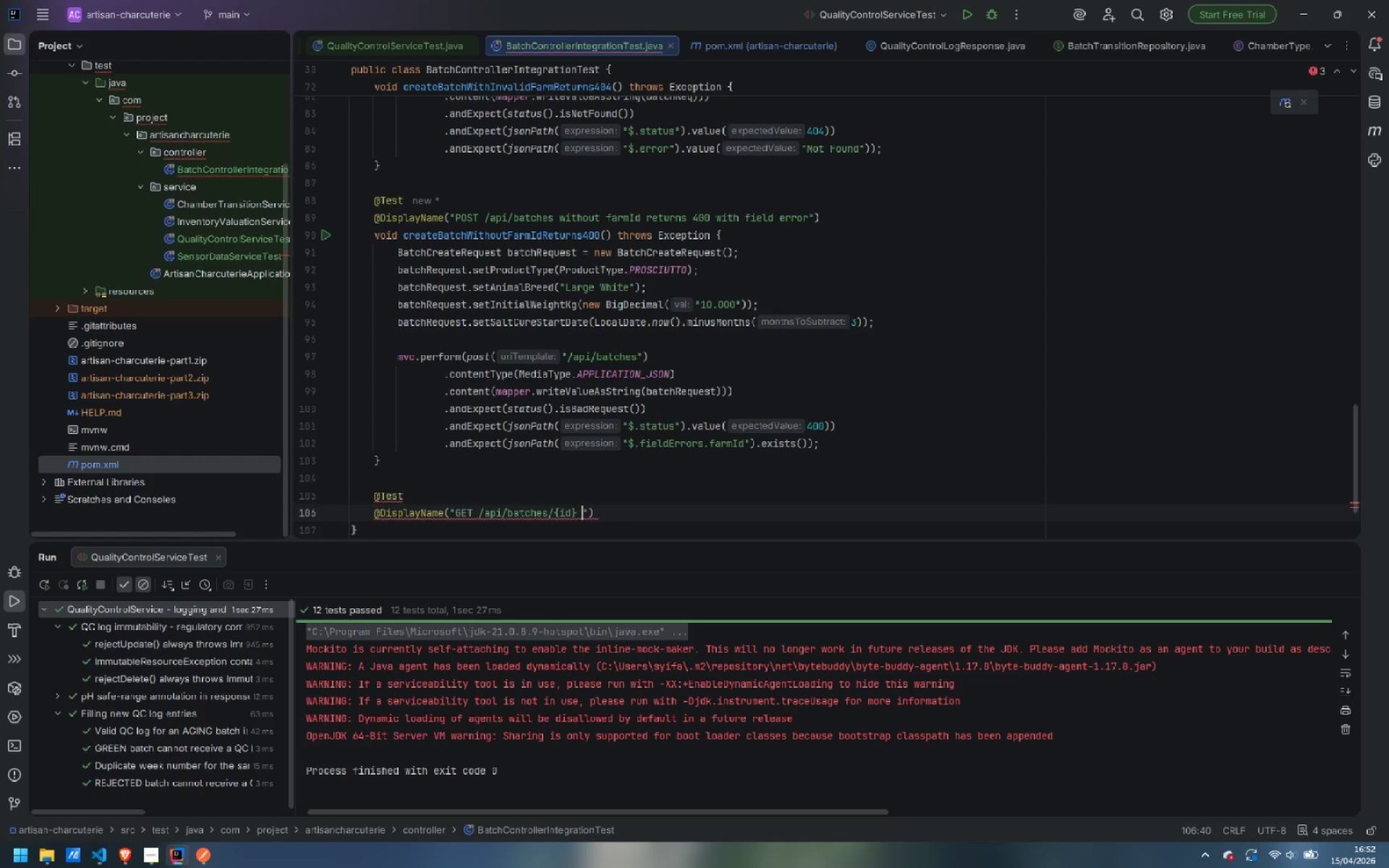 
type( for non-existent batch returns standardized 404)
 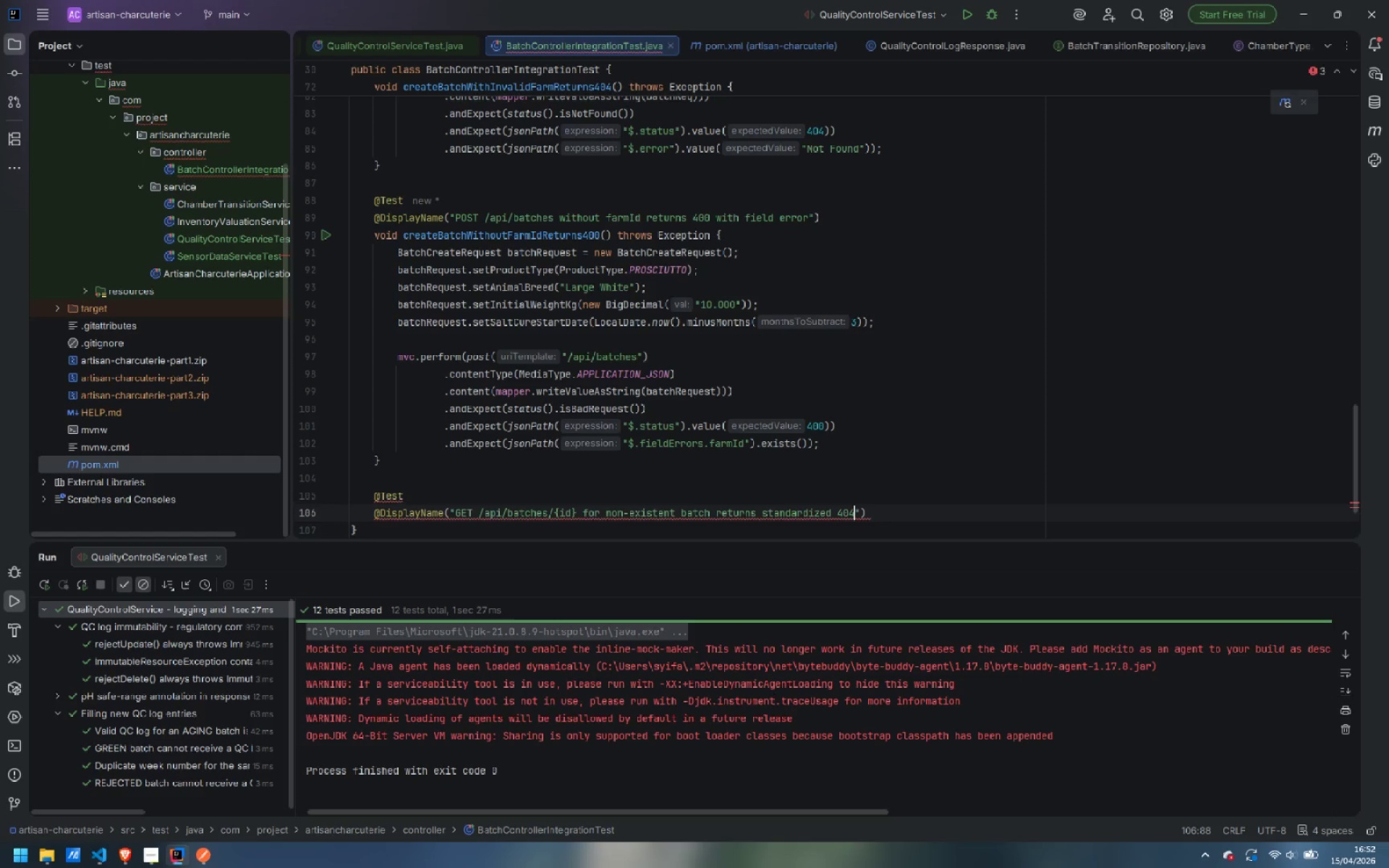 
key(ArrowRight)
 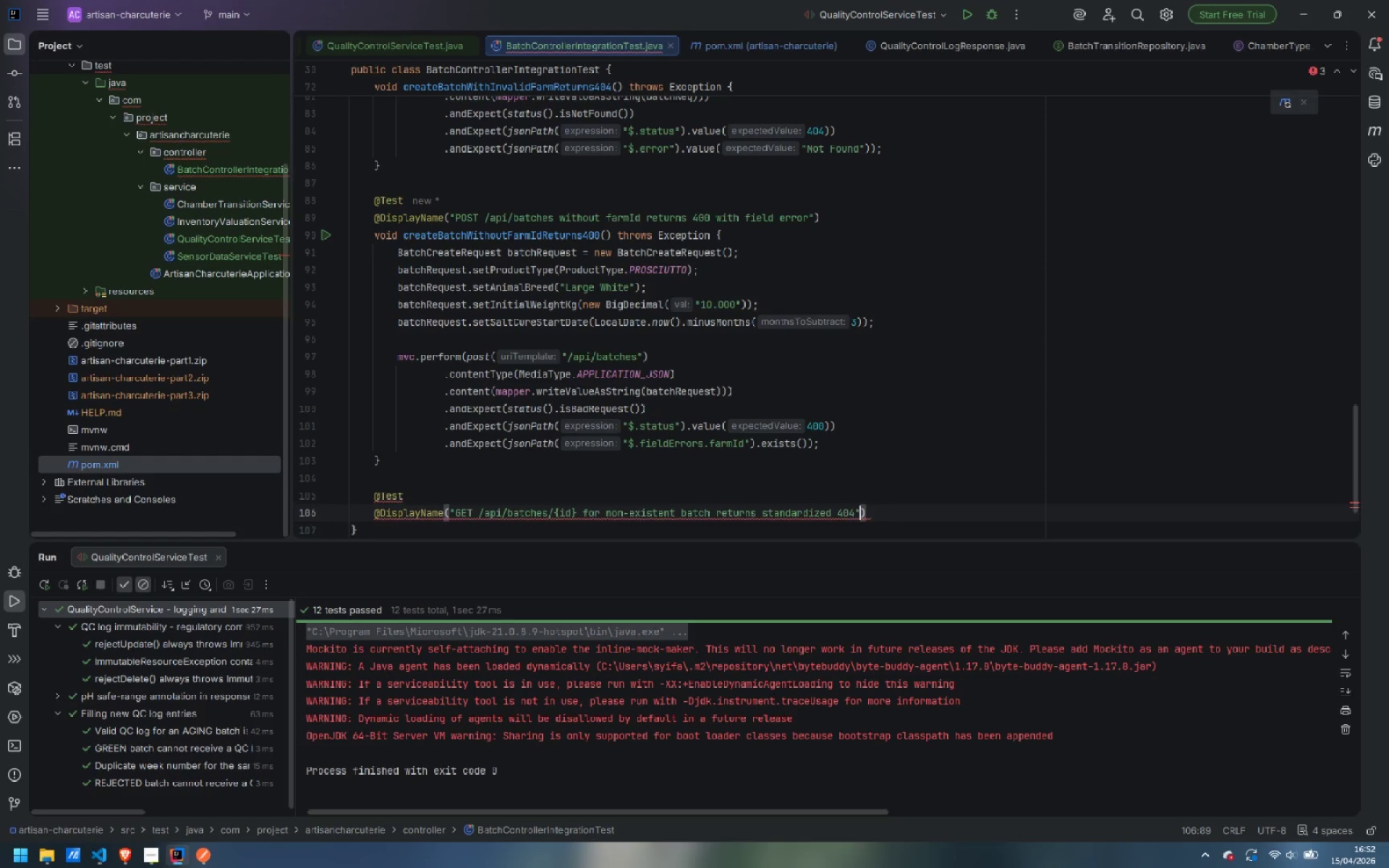 
key(ArrowRight)
 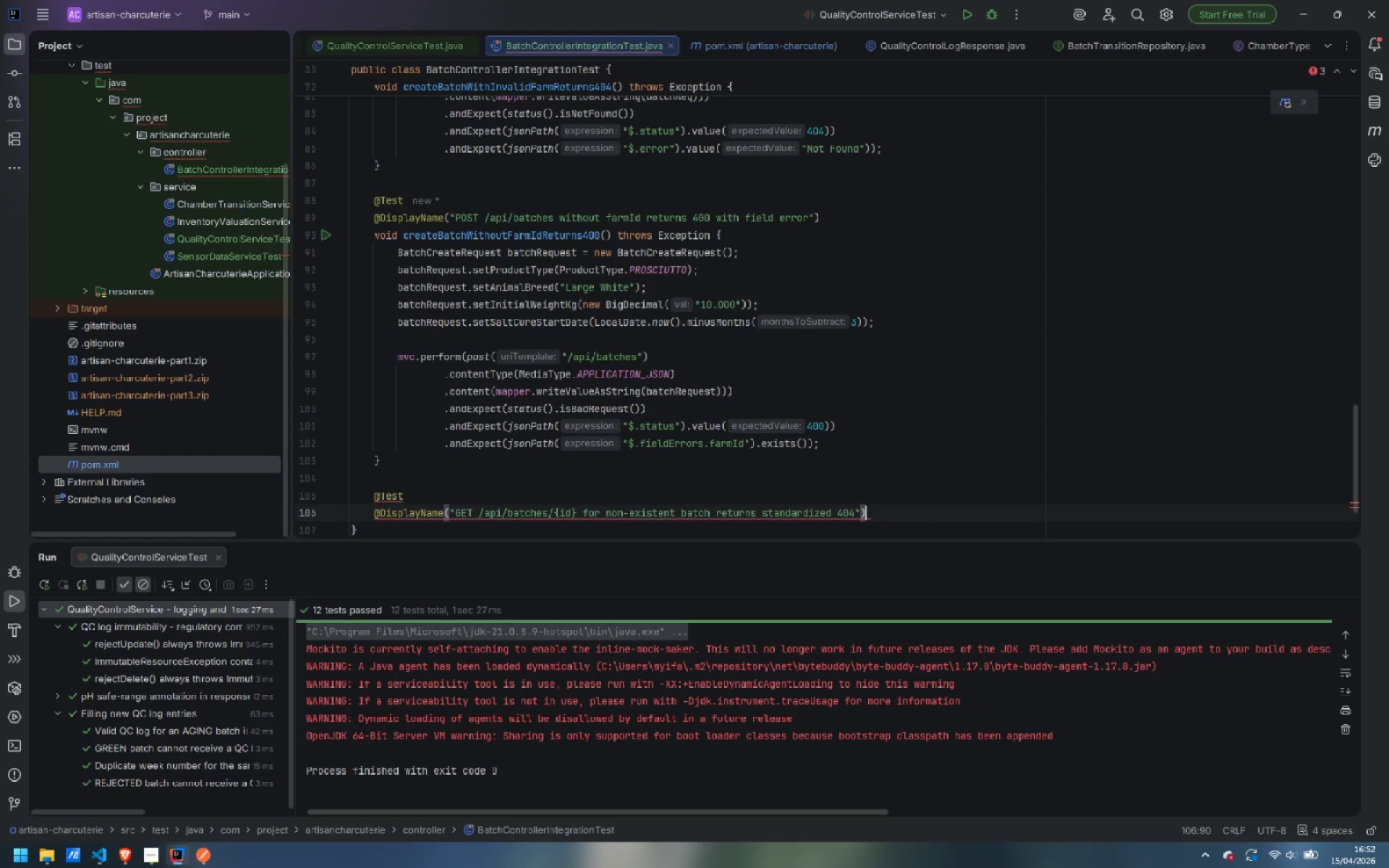 
key(Enter)
 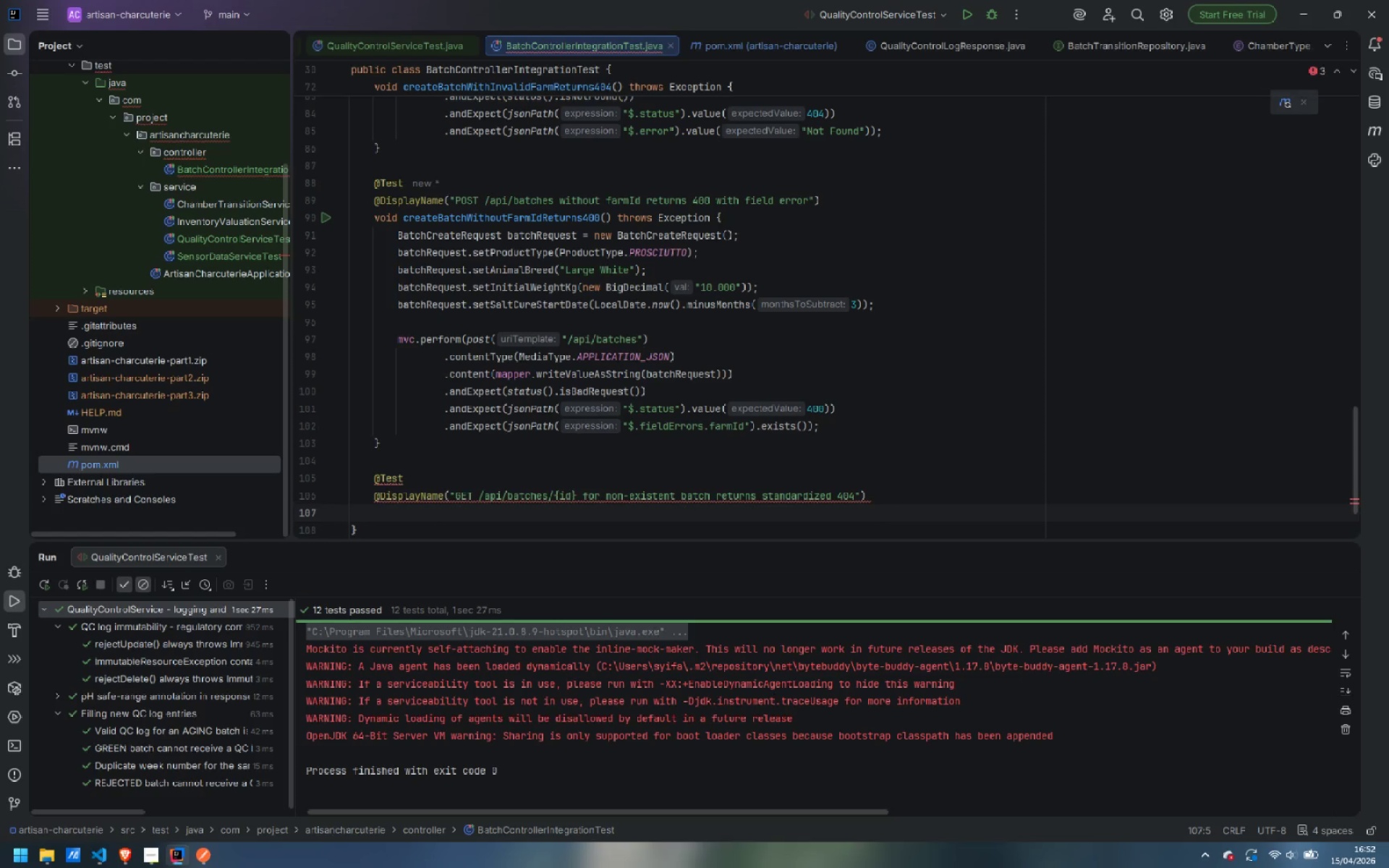 
type(vpod)
key(Backspace)
key(Backspace)
type(oid )
 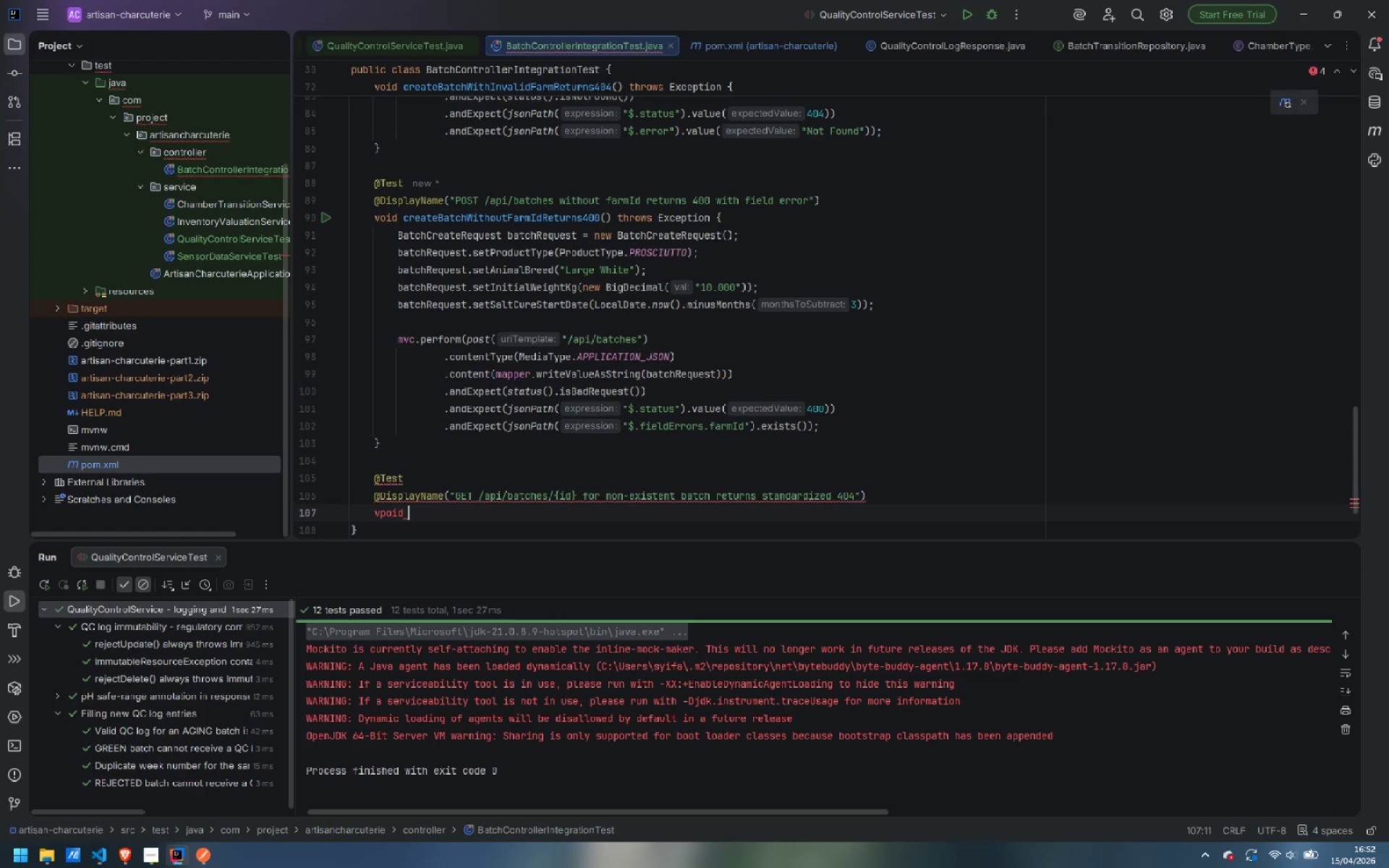 
key(Control+ControlLeft)
 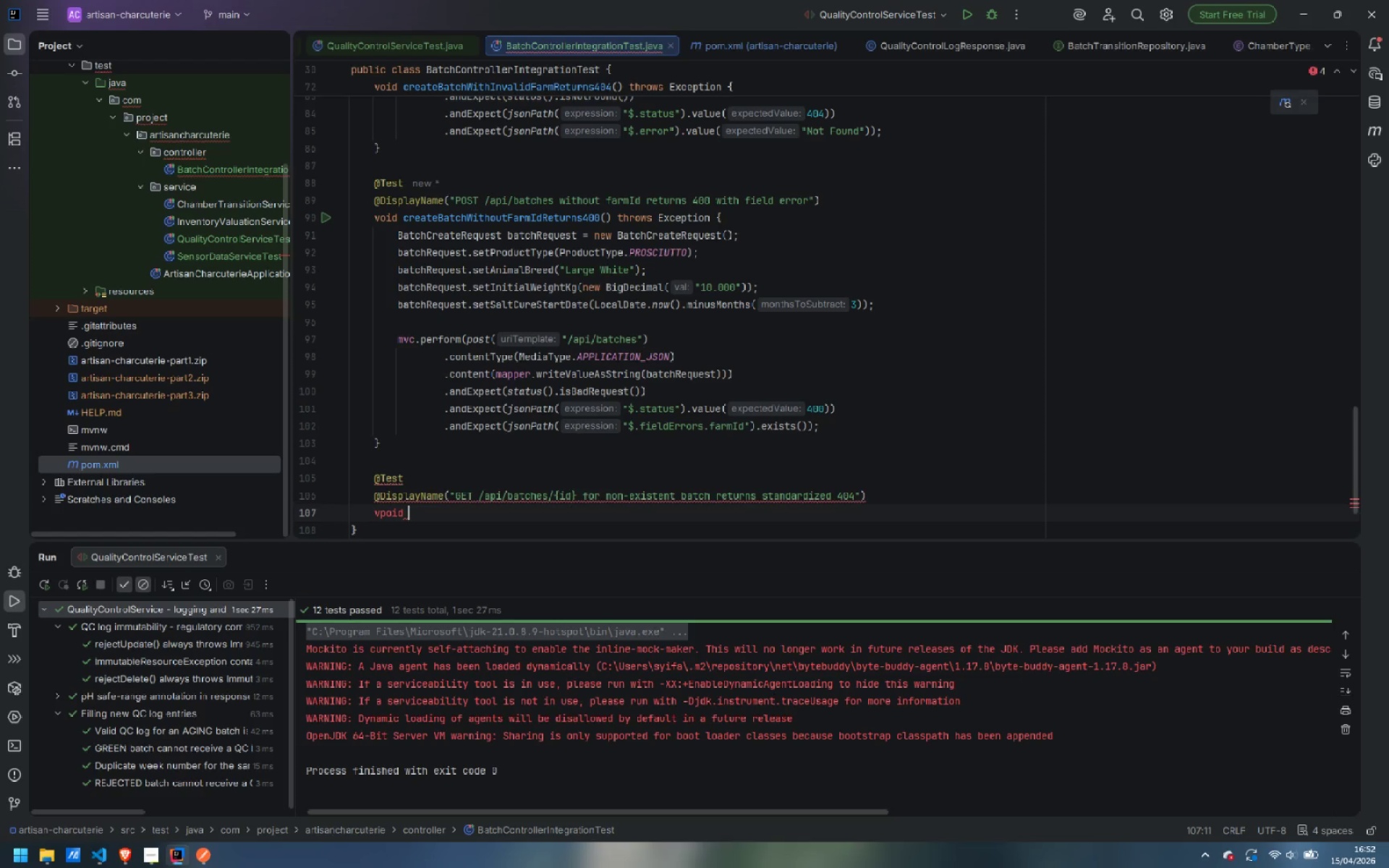 
key(Control+Backspace)
 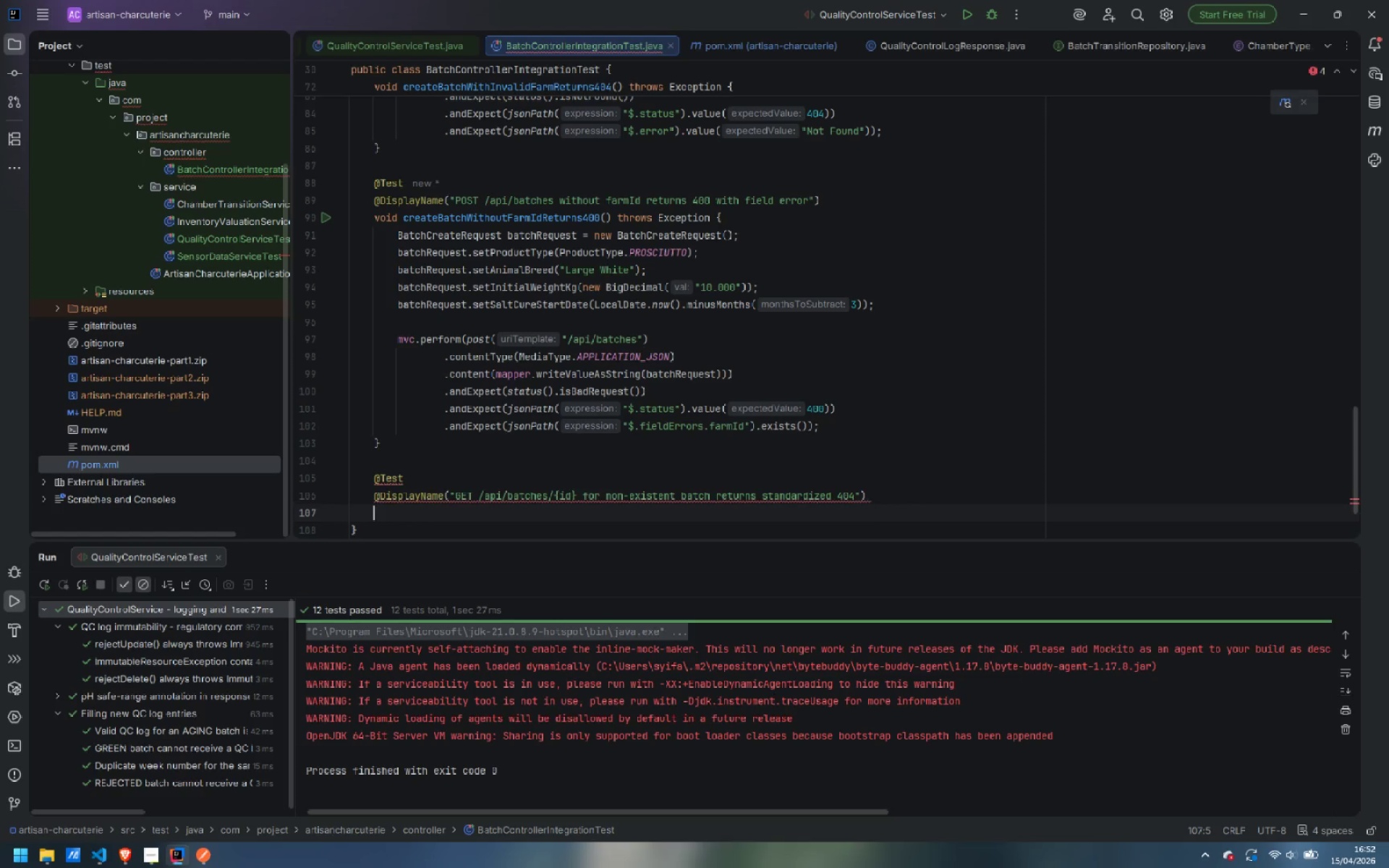 
type(void getNonExistentBatchReturns404() thr)
 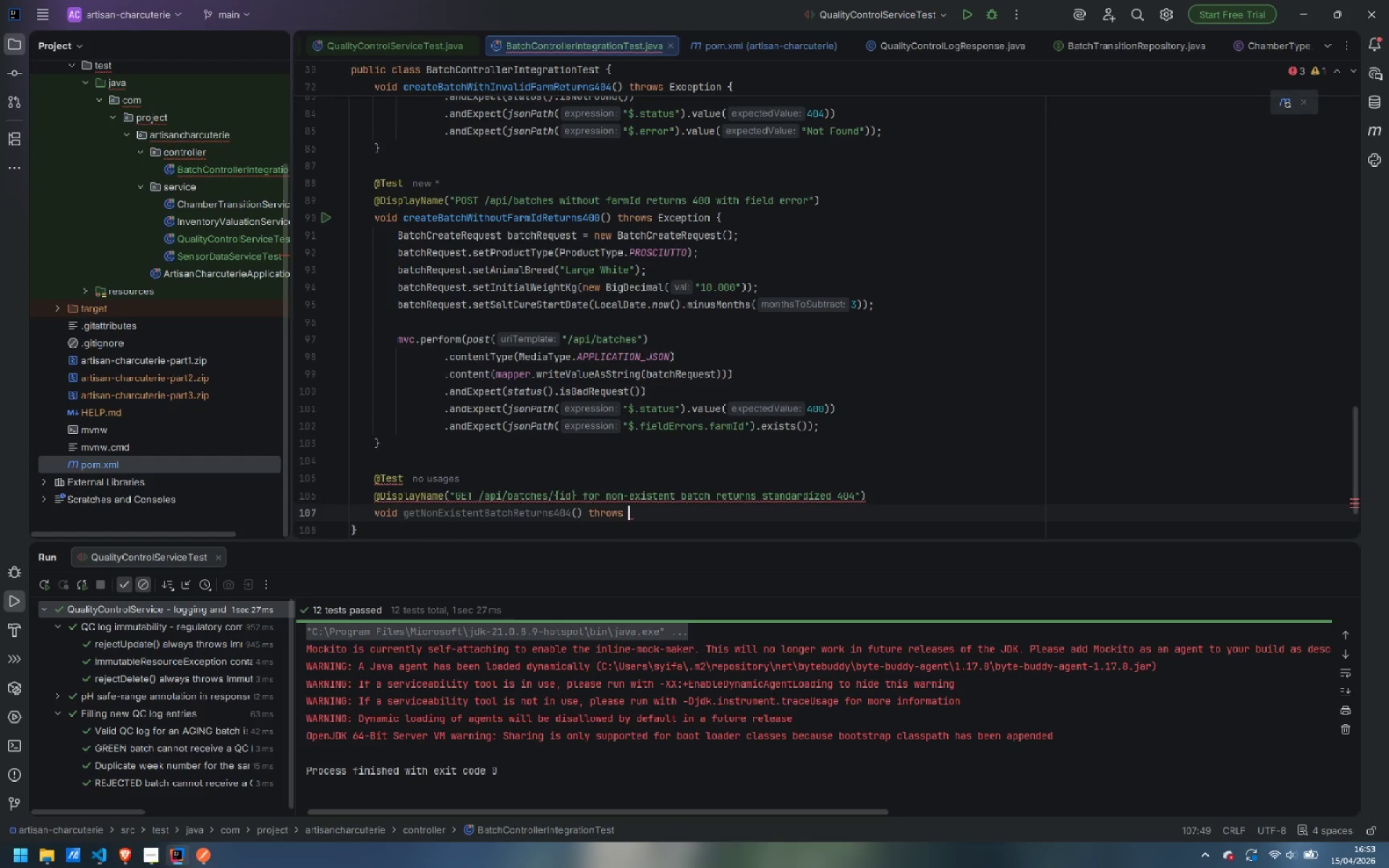 
 